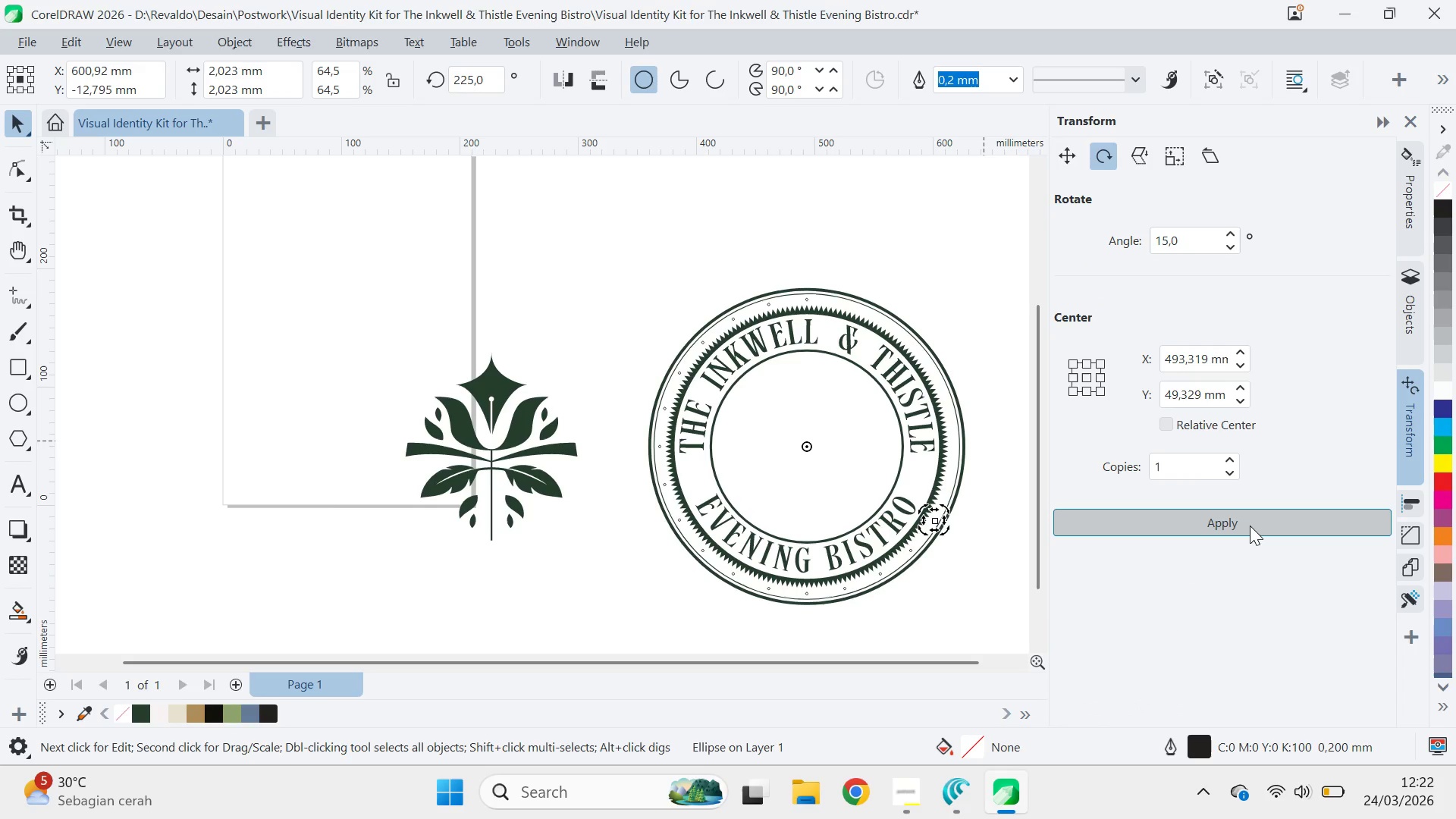 
triple_click([1250, 526])
 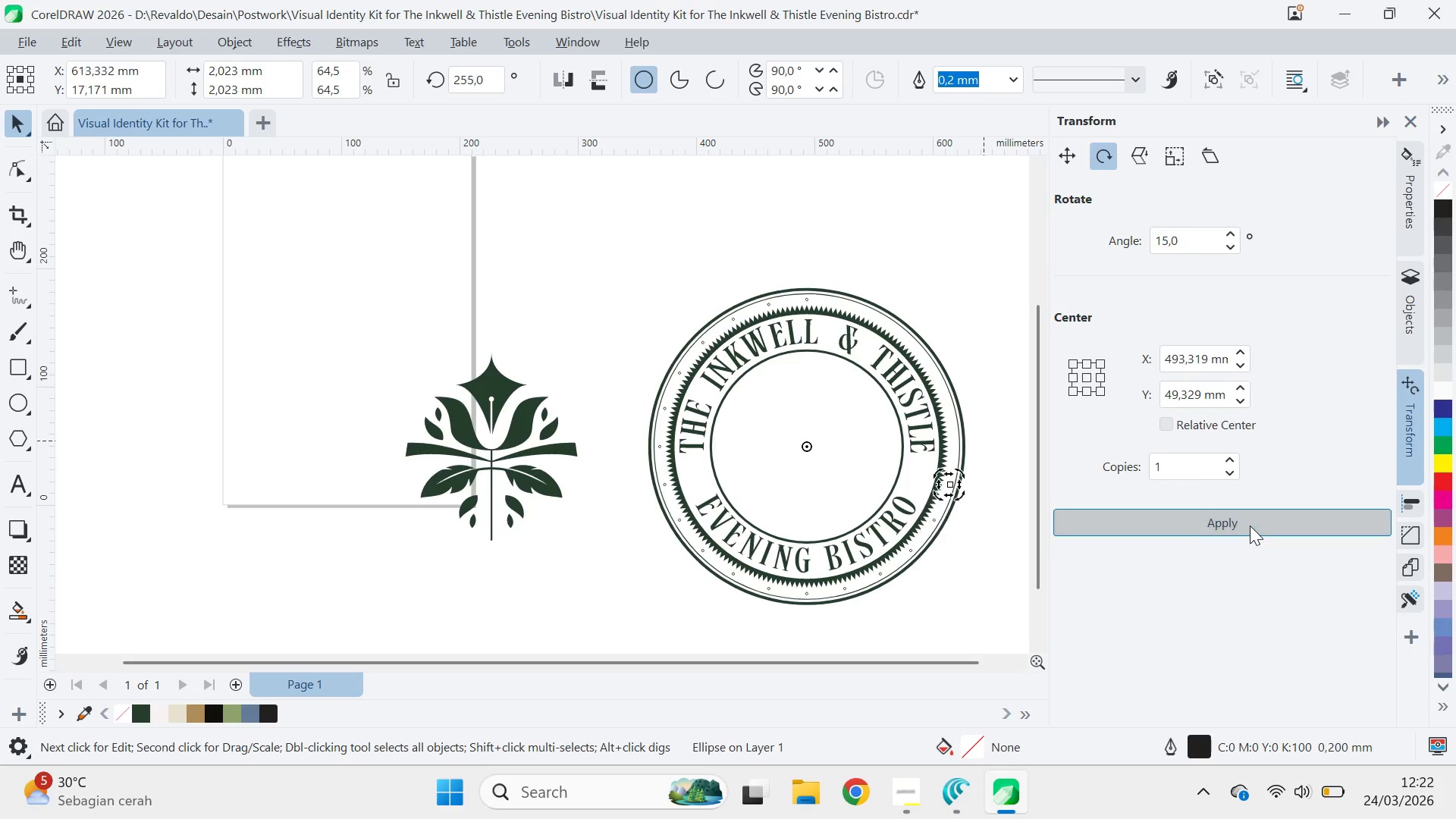 
triple_click([1250, 526])
 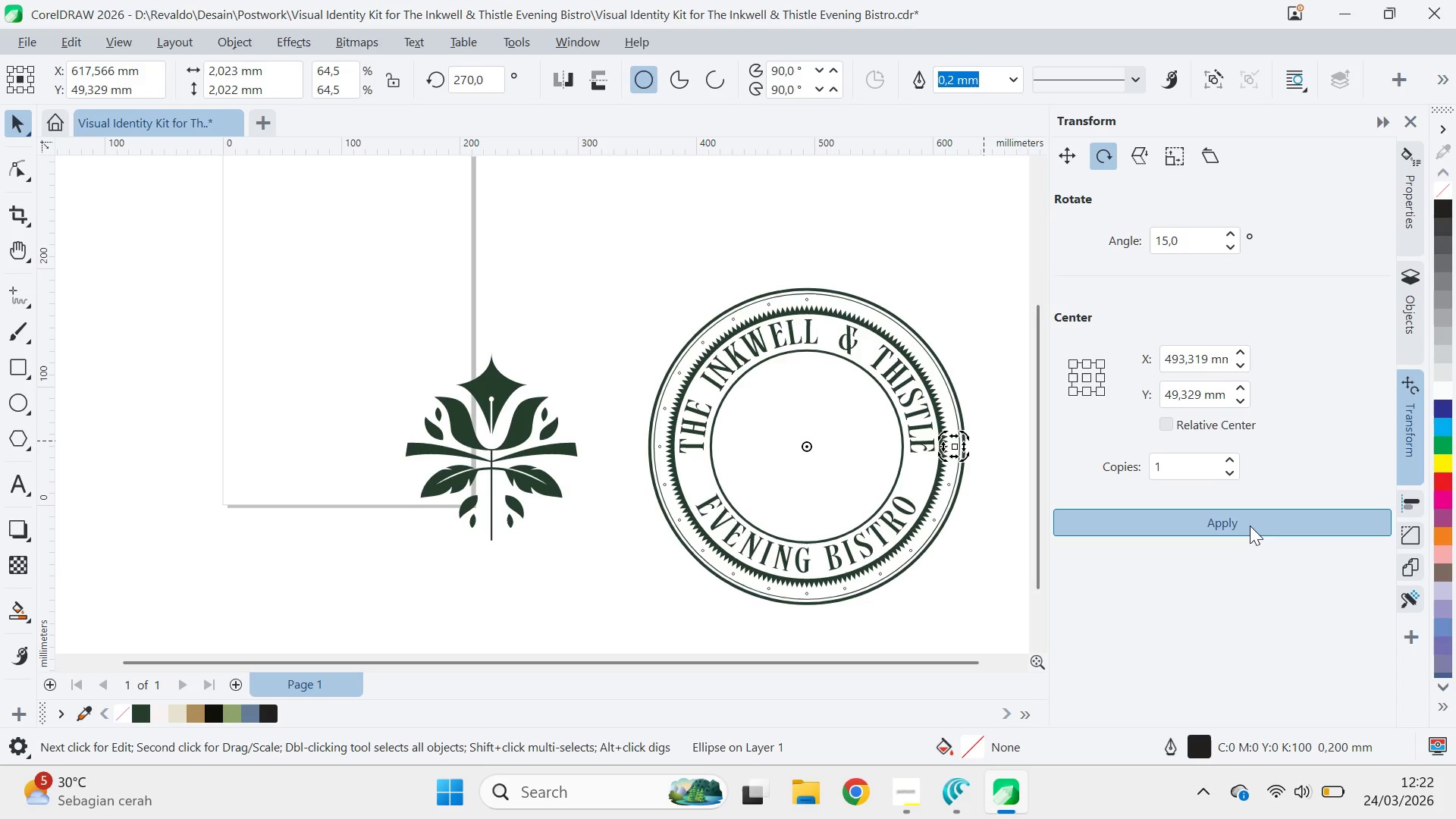 
triple_click([1250, 526])
 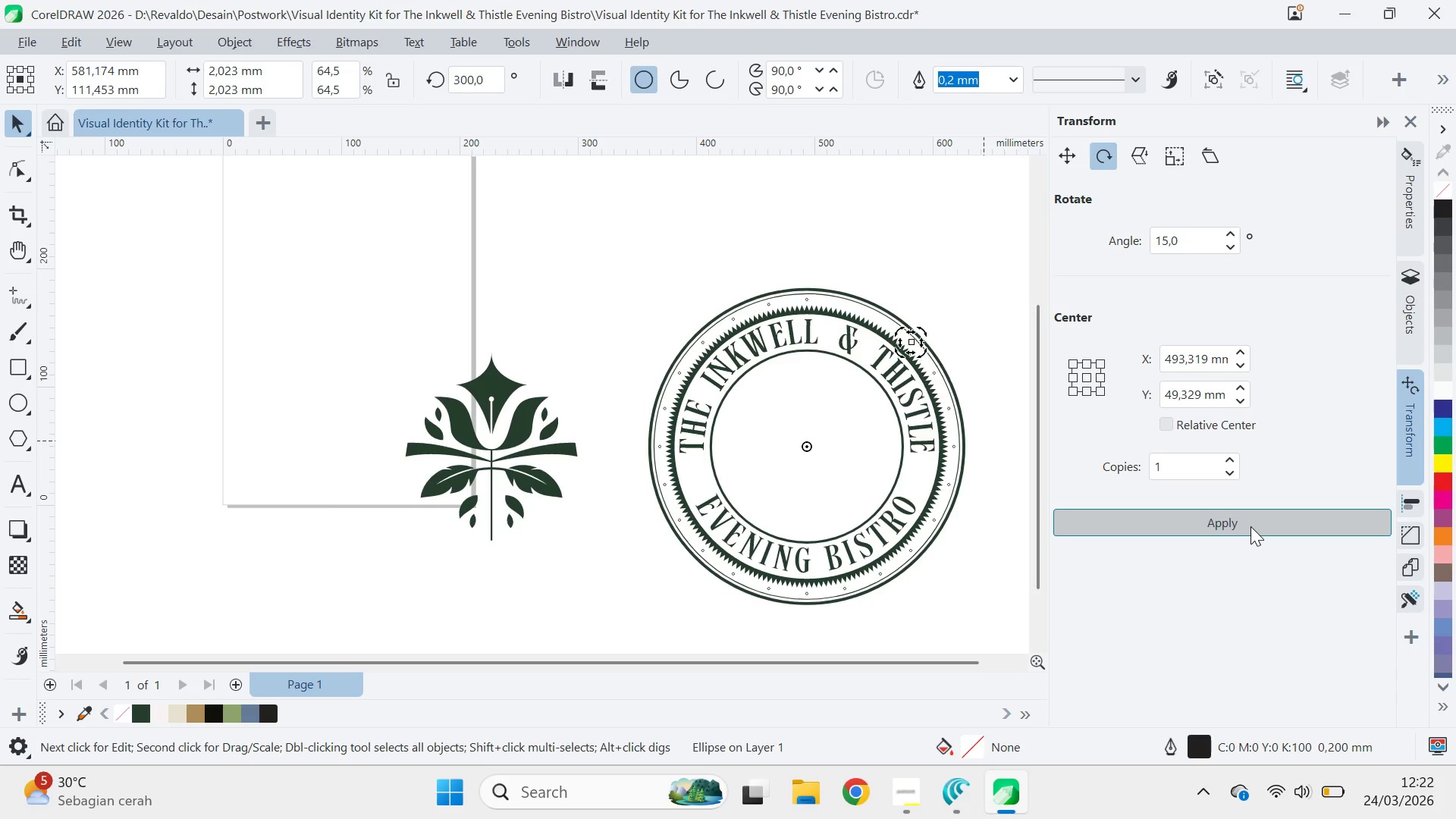 
triple_click([1250, 526])
 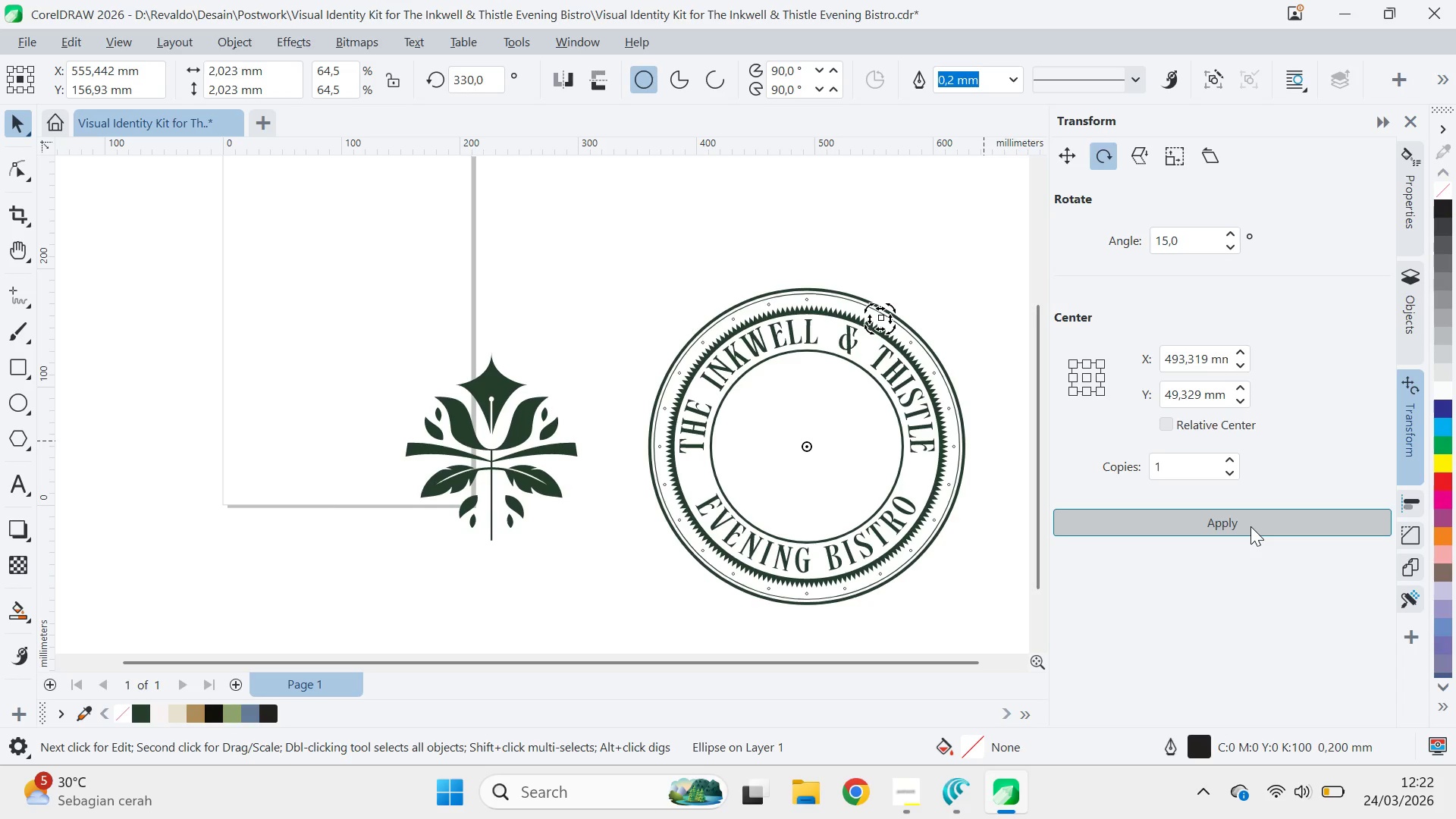 
triple_click([1250, 526])
 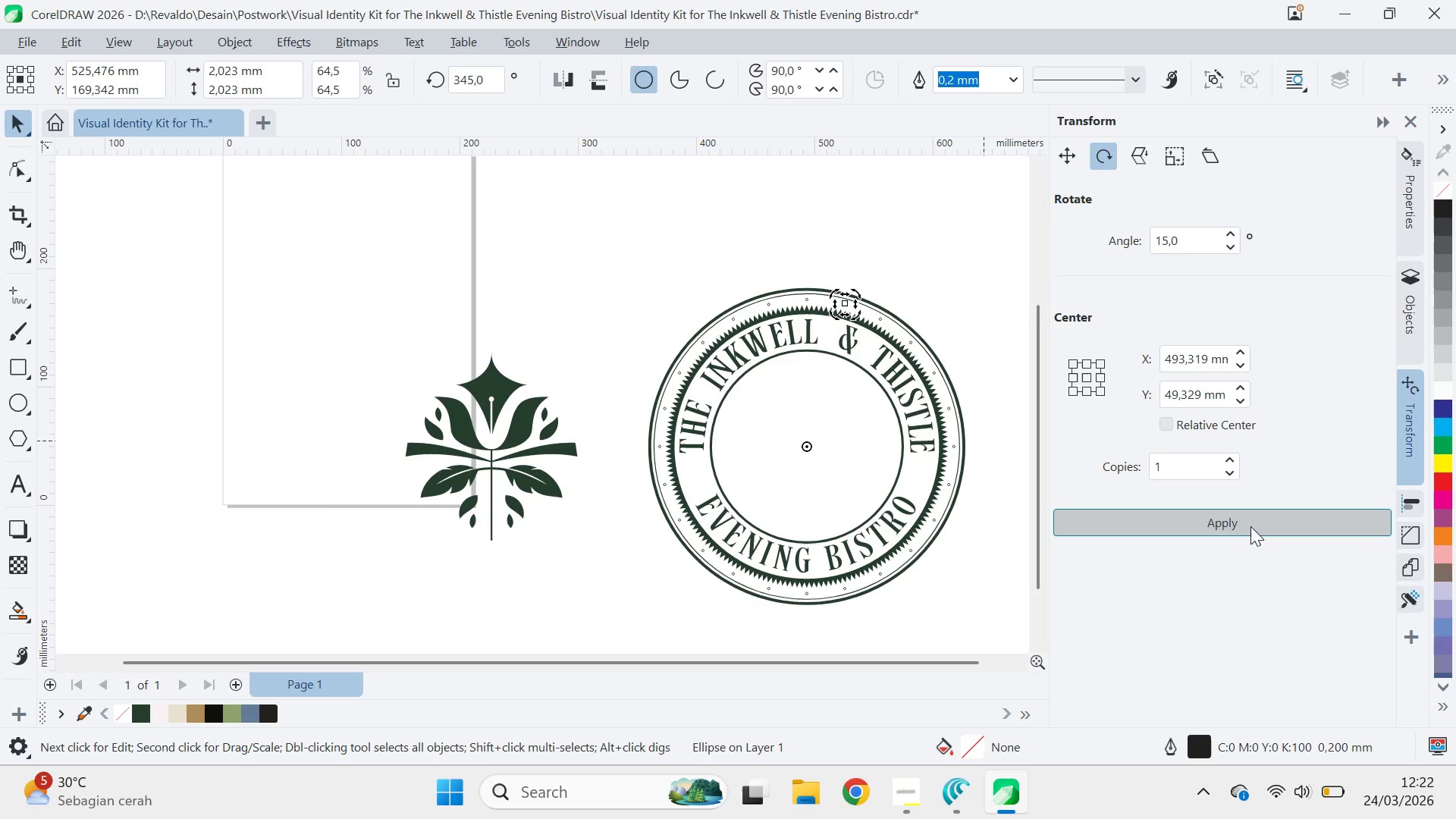 
key(V)
 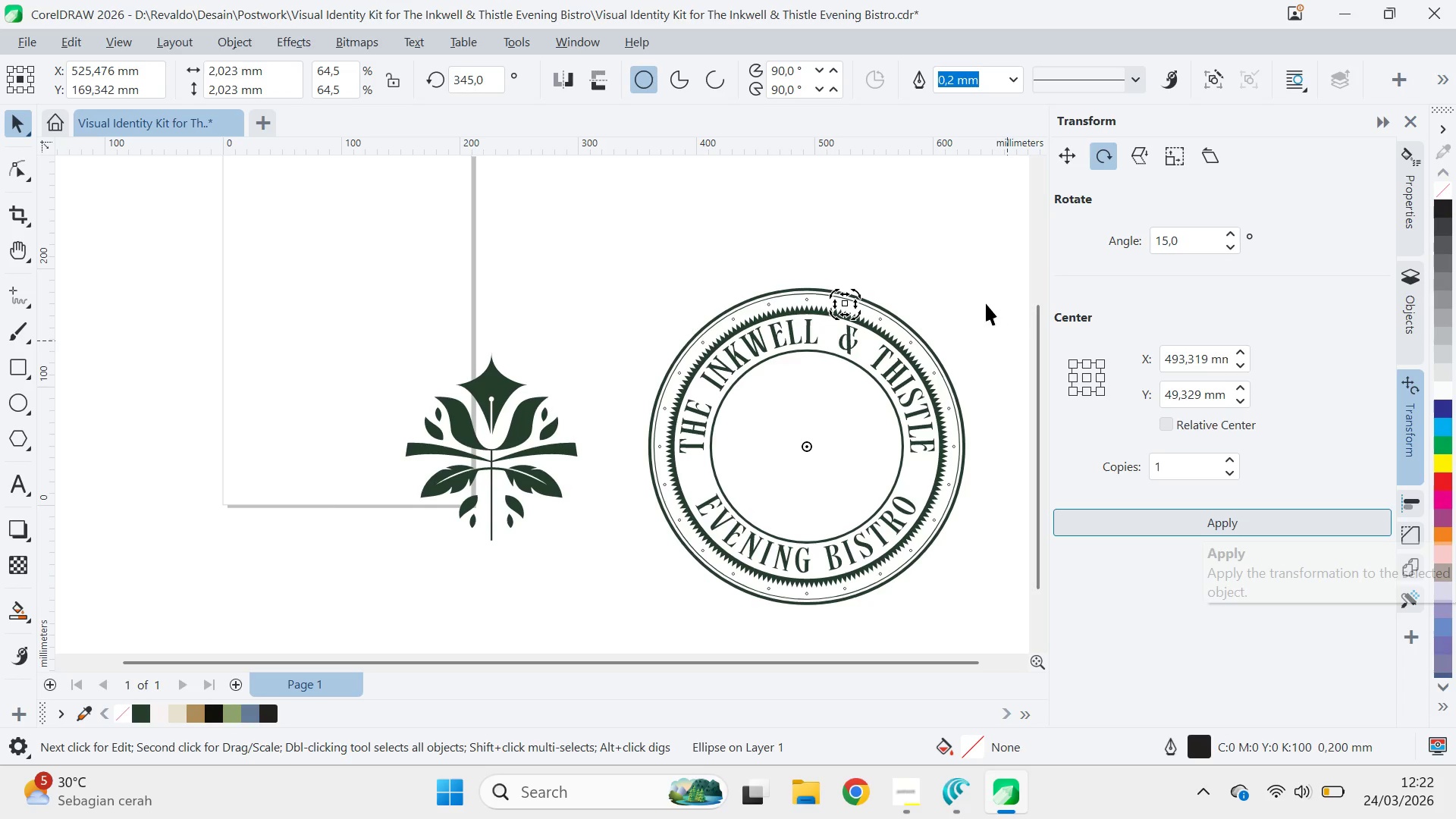 
left_click([979, 295])
 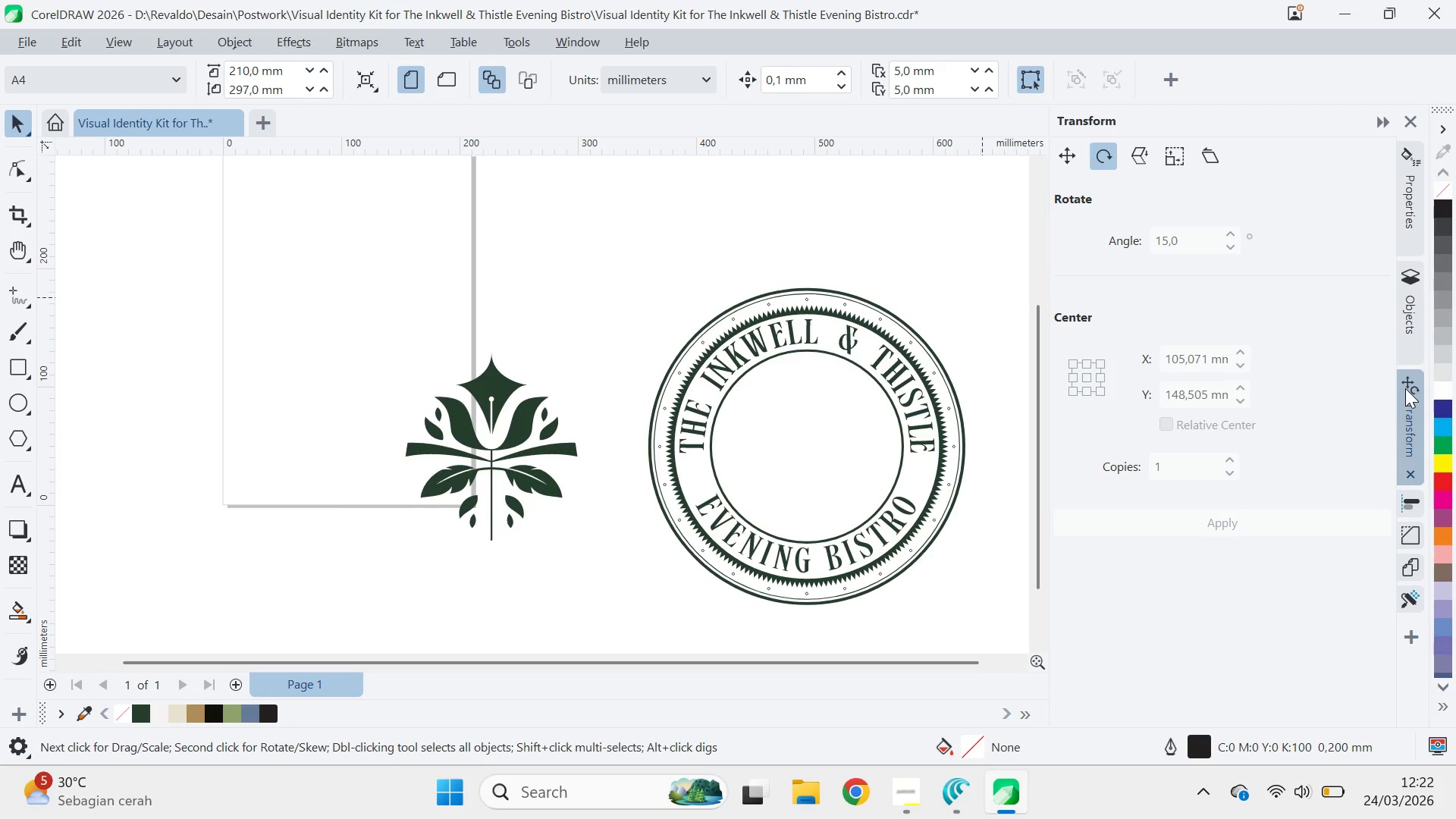 
left_click([1410, 328])
 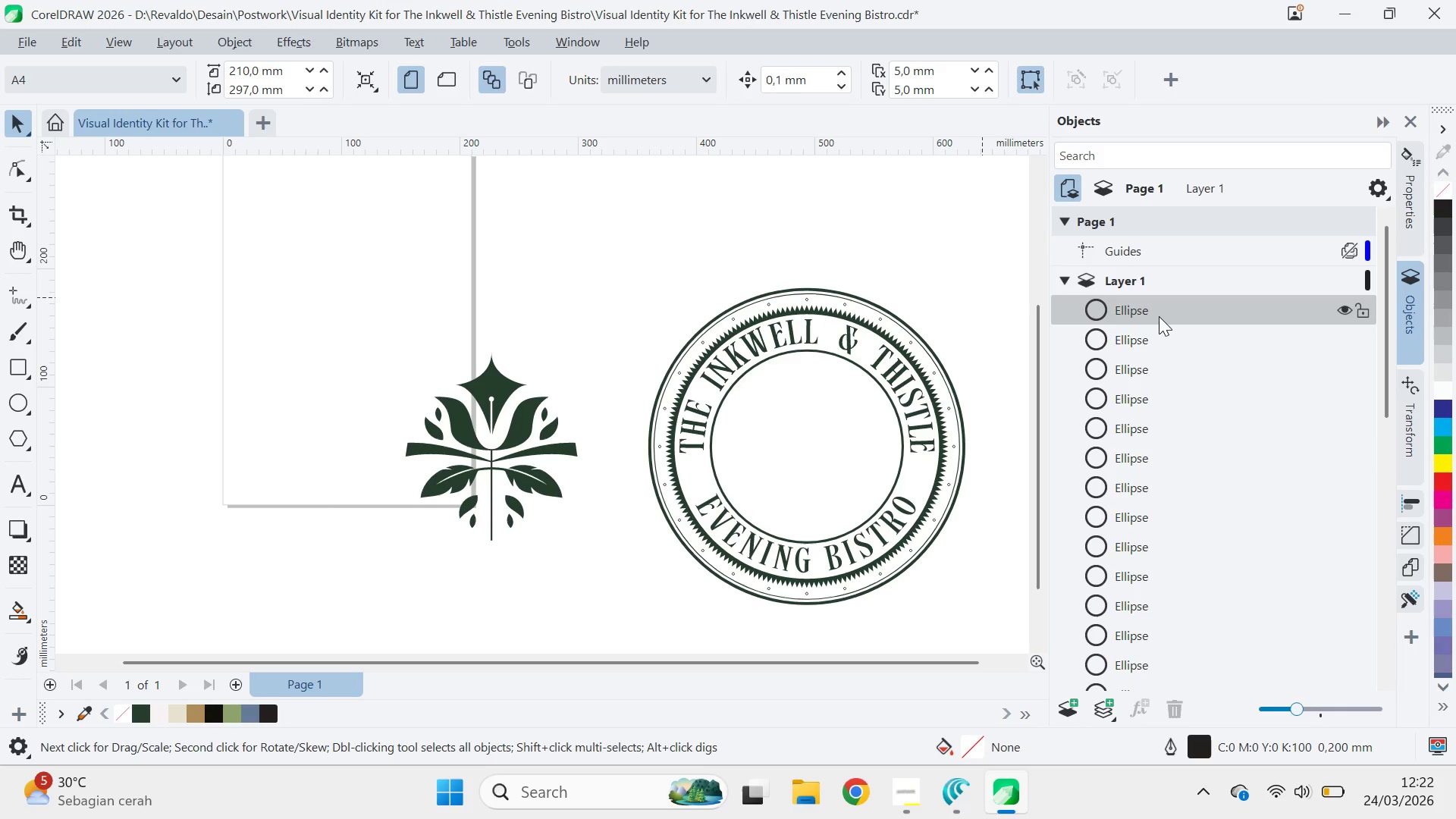 
left_click([1159, 316])
 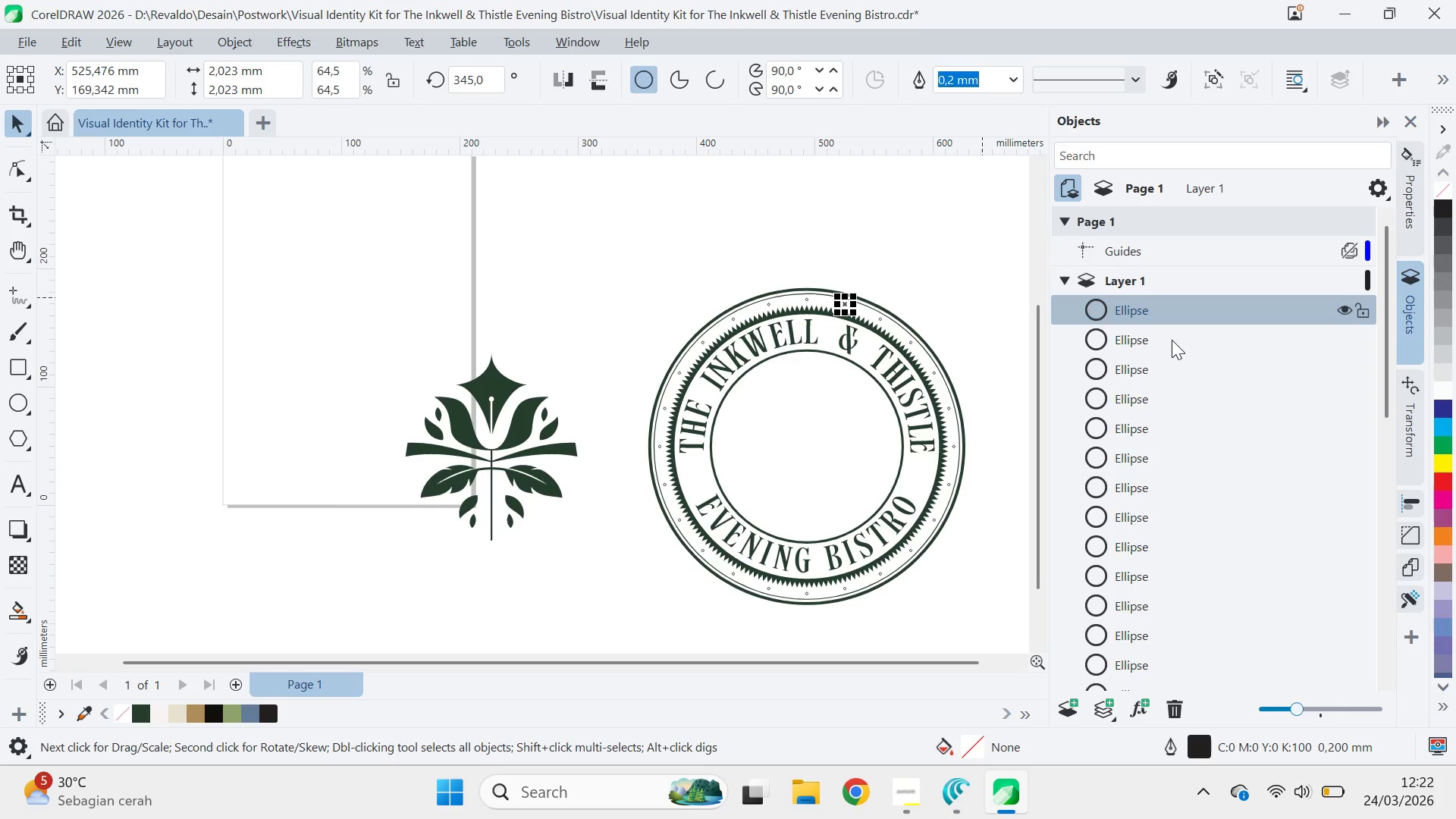 
scroll: coordinate [1204, 456], scroll_direction: down, amount: 14.0
 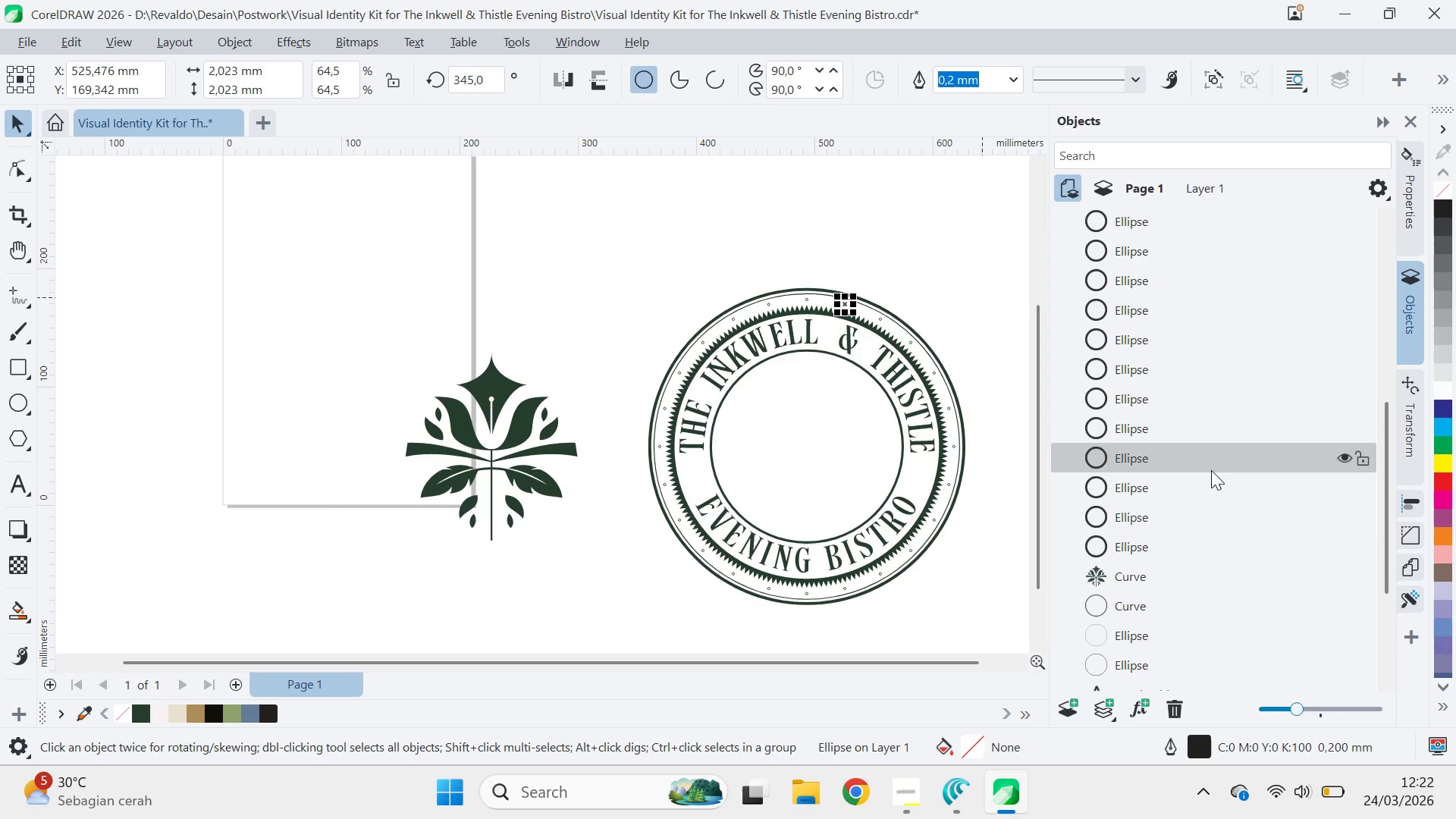 
key(Shift+ShiftLeft)
 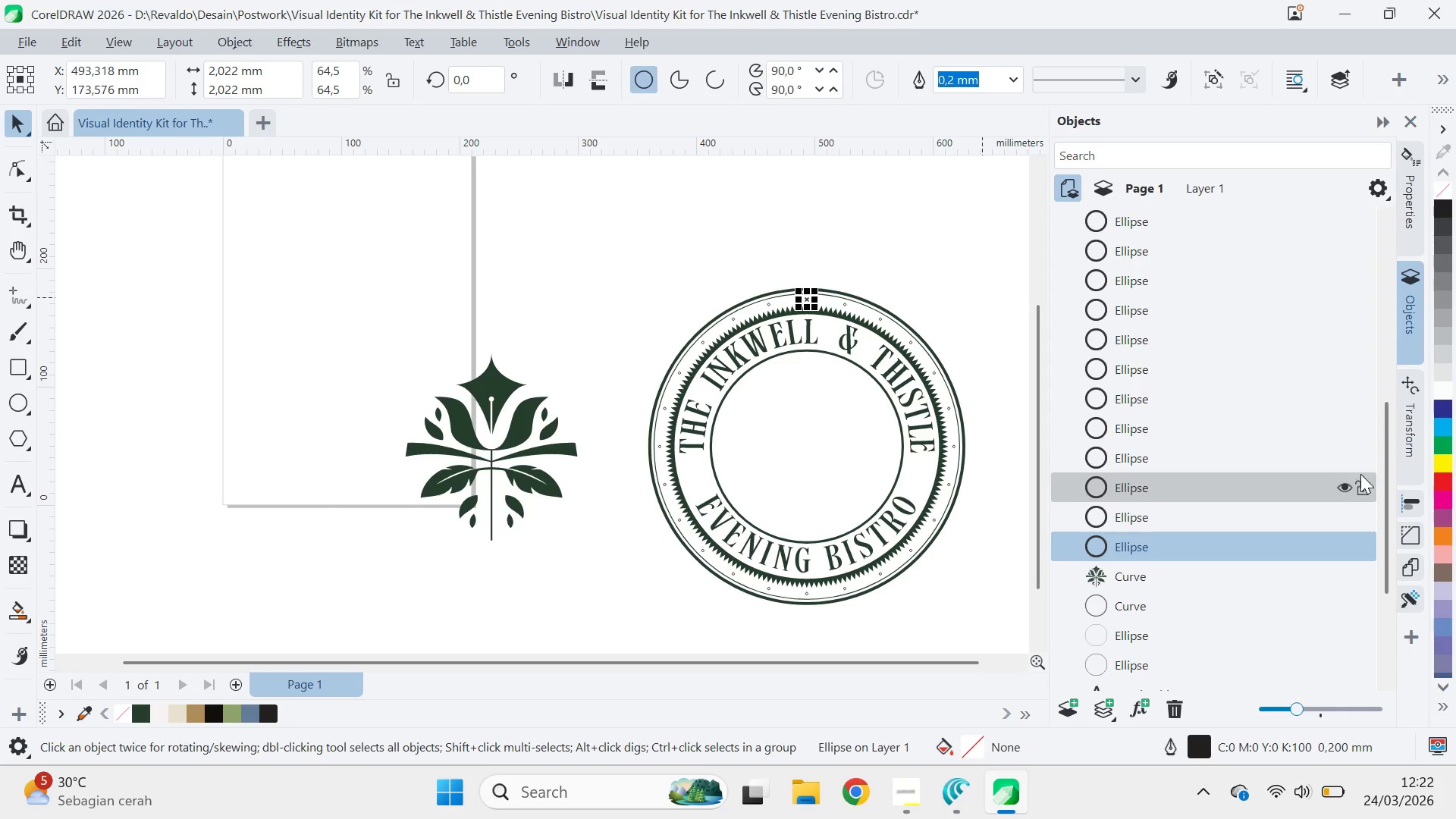 
left_click_drag(start_coordinate=[1384, 446], to_coordinate=[1381, 215])
 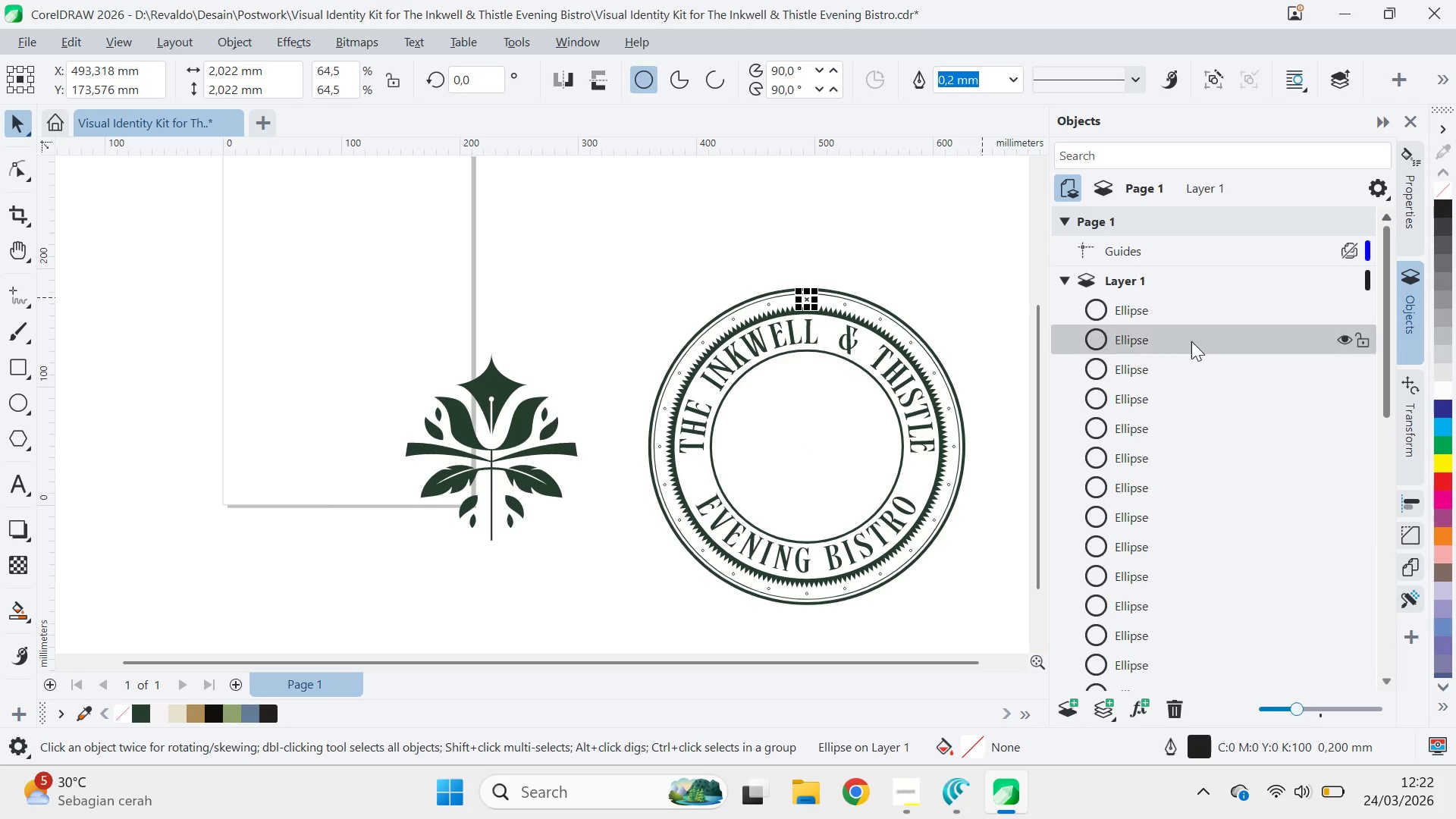 
hold_key(key=ShiftLeft, duration=0.55)
left_click([1173, 303])
 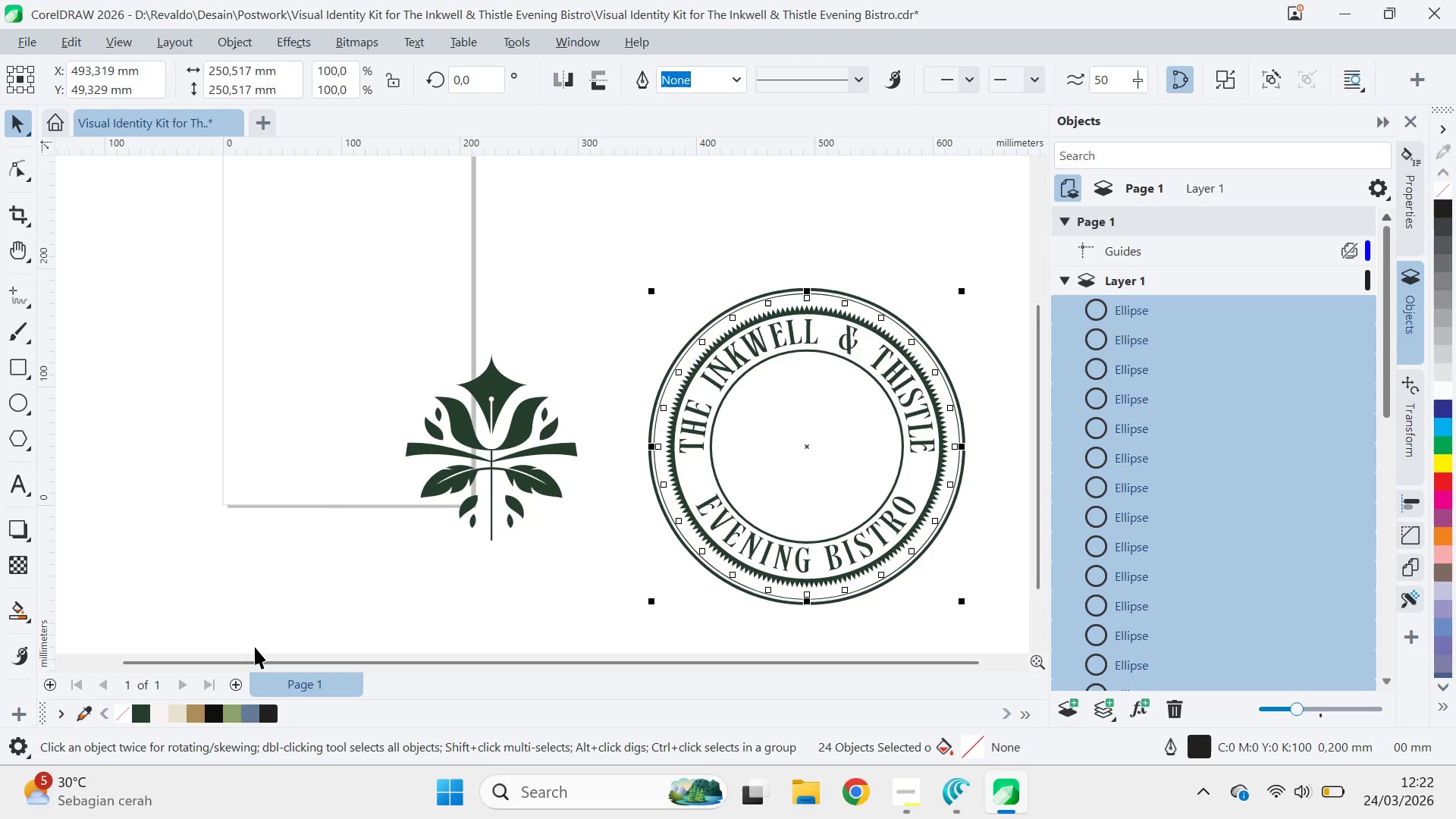 
left_click([136, 714])
 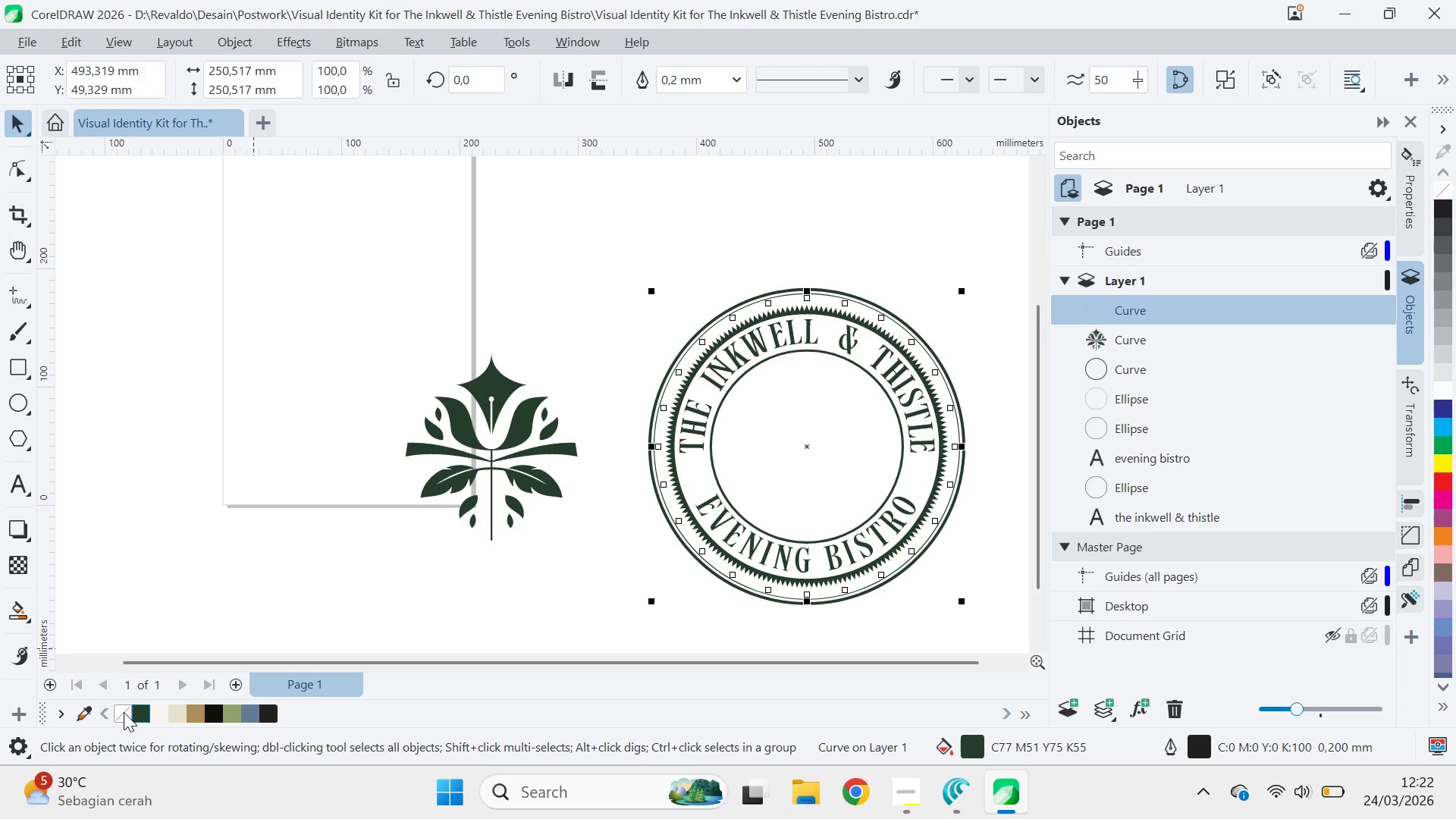 
right_click([123, 712])
 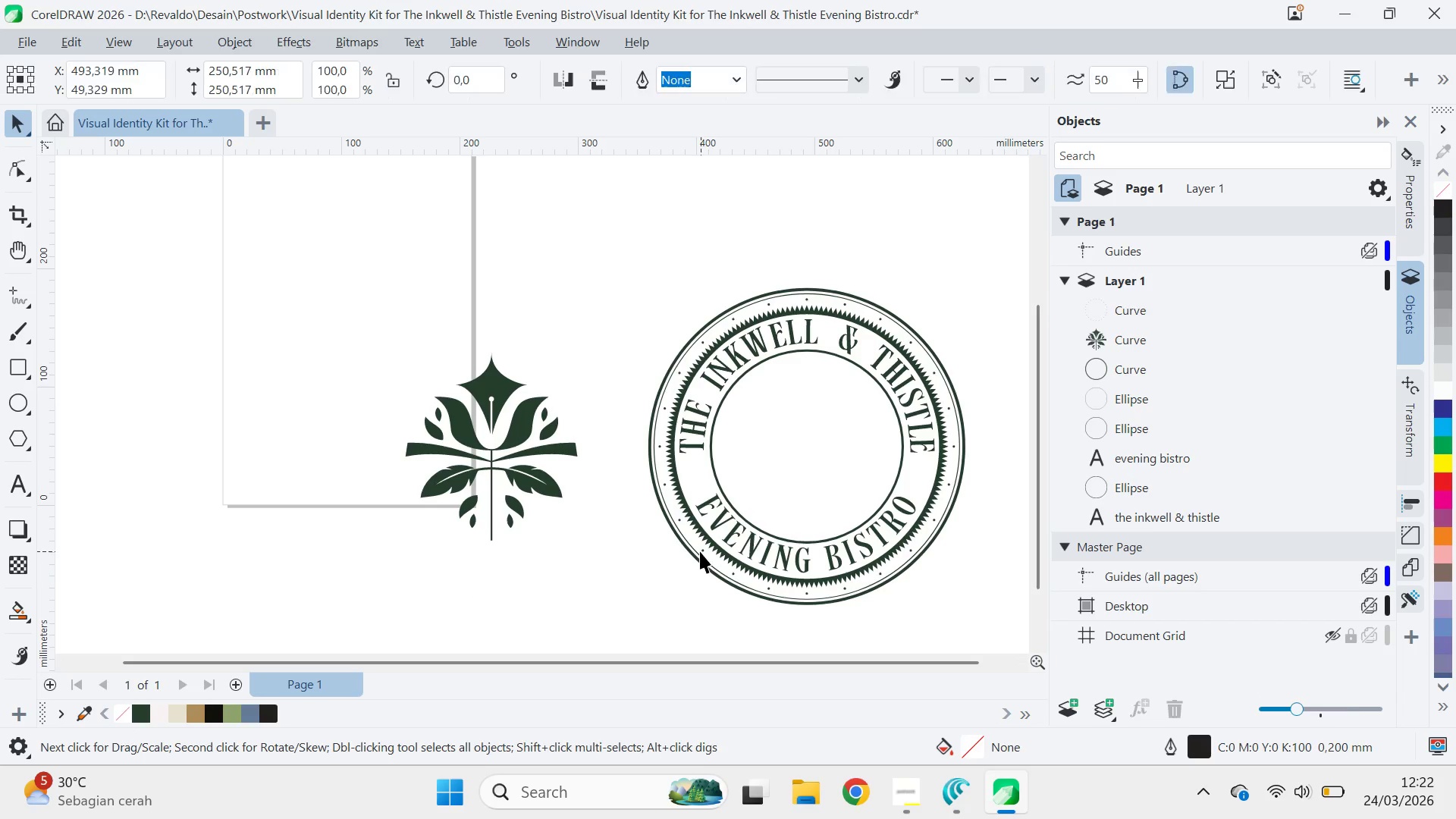 
hold_key(key=ShiftLeft, duration=0.47)
 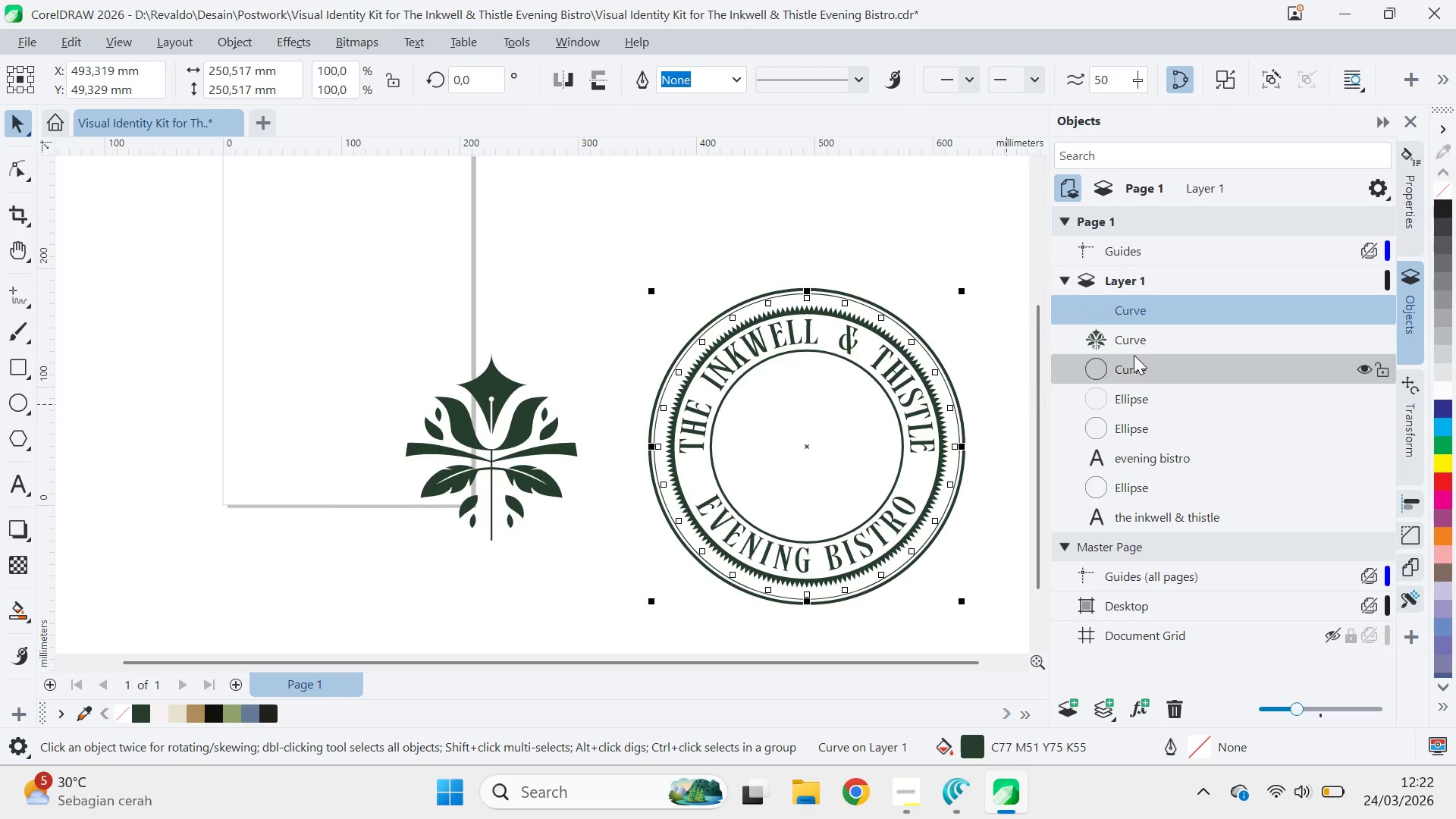 
key(Shift+ShiftLeft)
 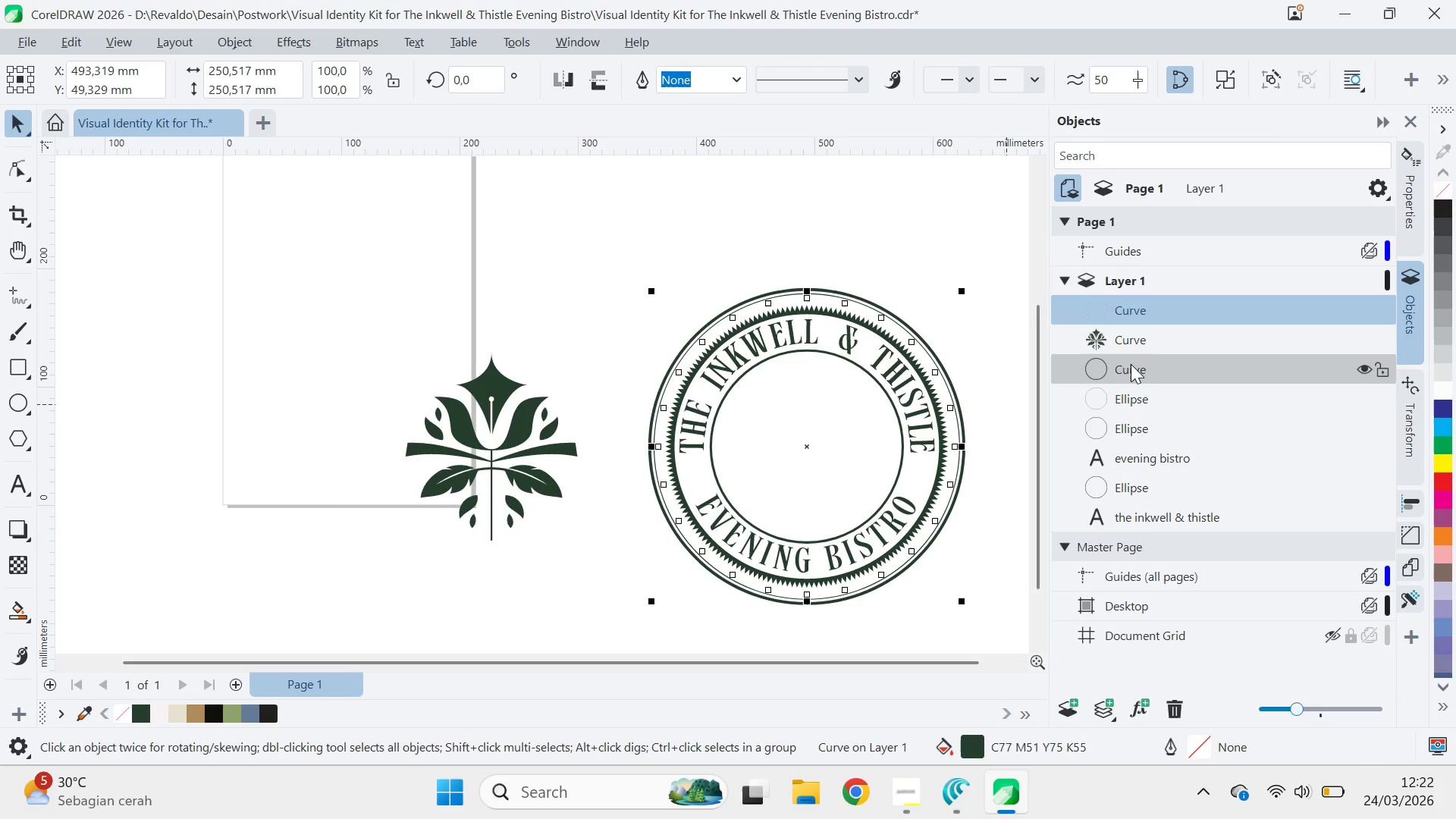 
hold_key(key=ControlLeft, duration=1.5)
left_click([1131, 364])
 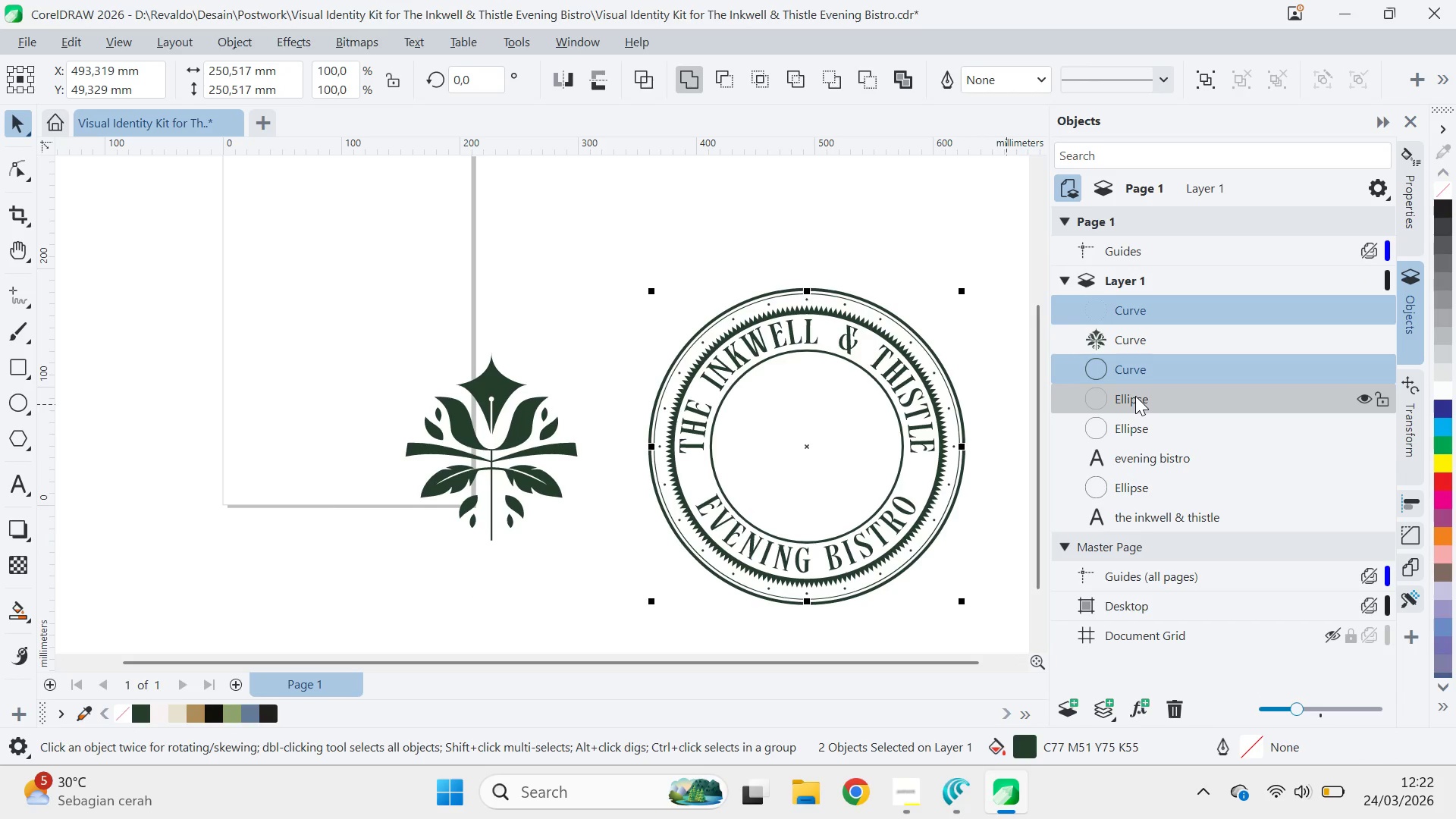 
left_click([1135, 396])
 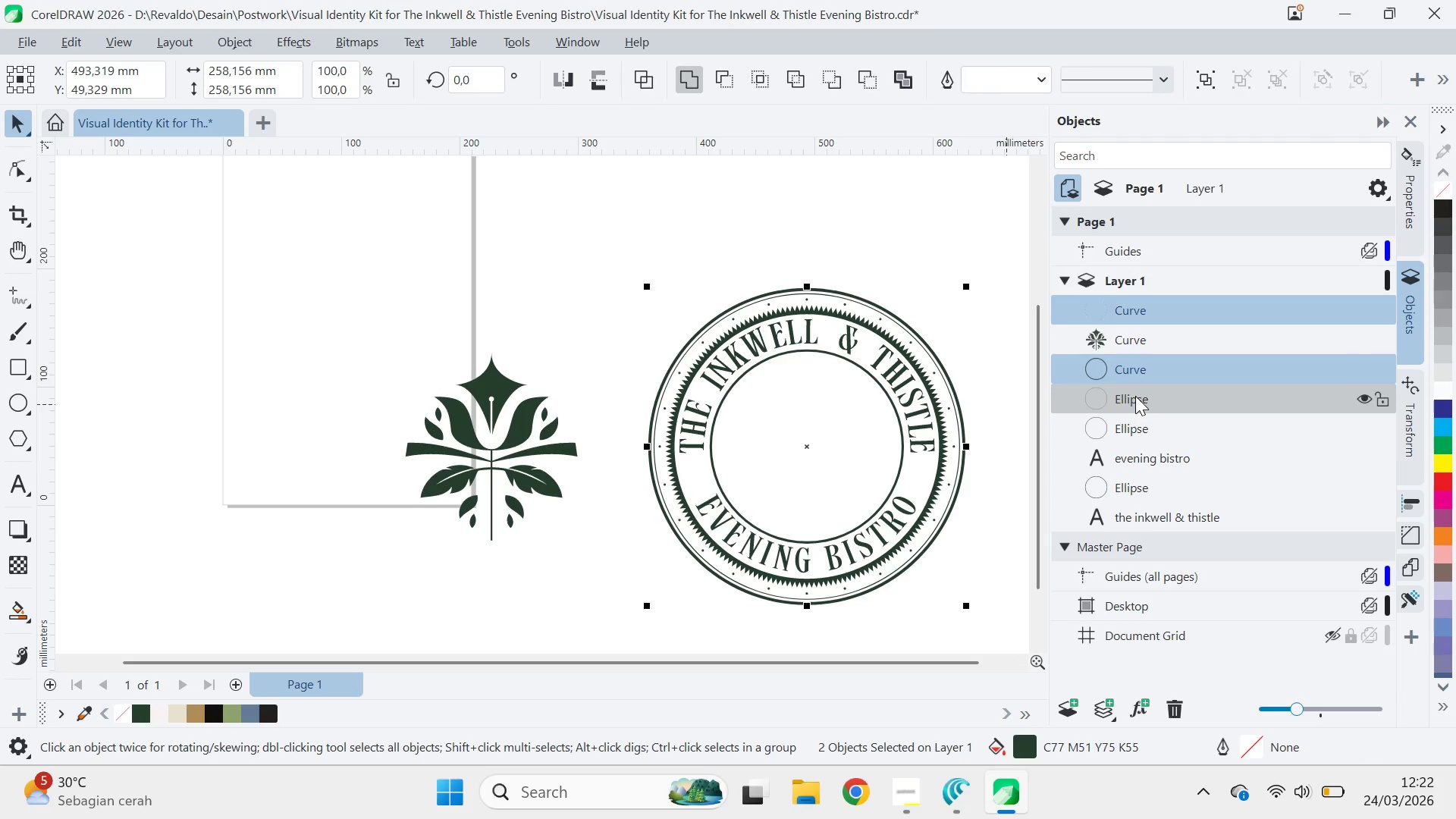 
key(Control+ControlLeft)
 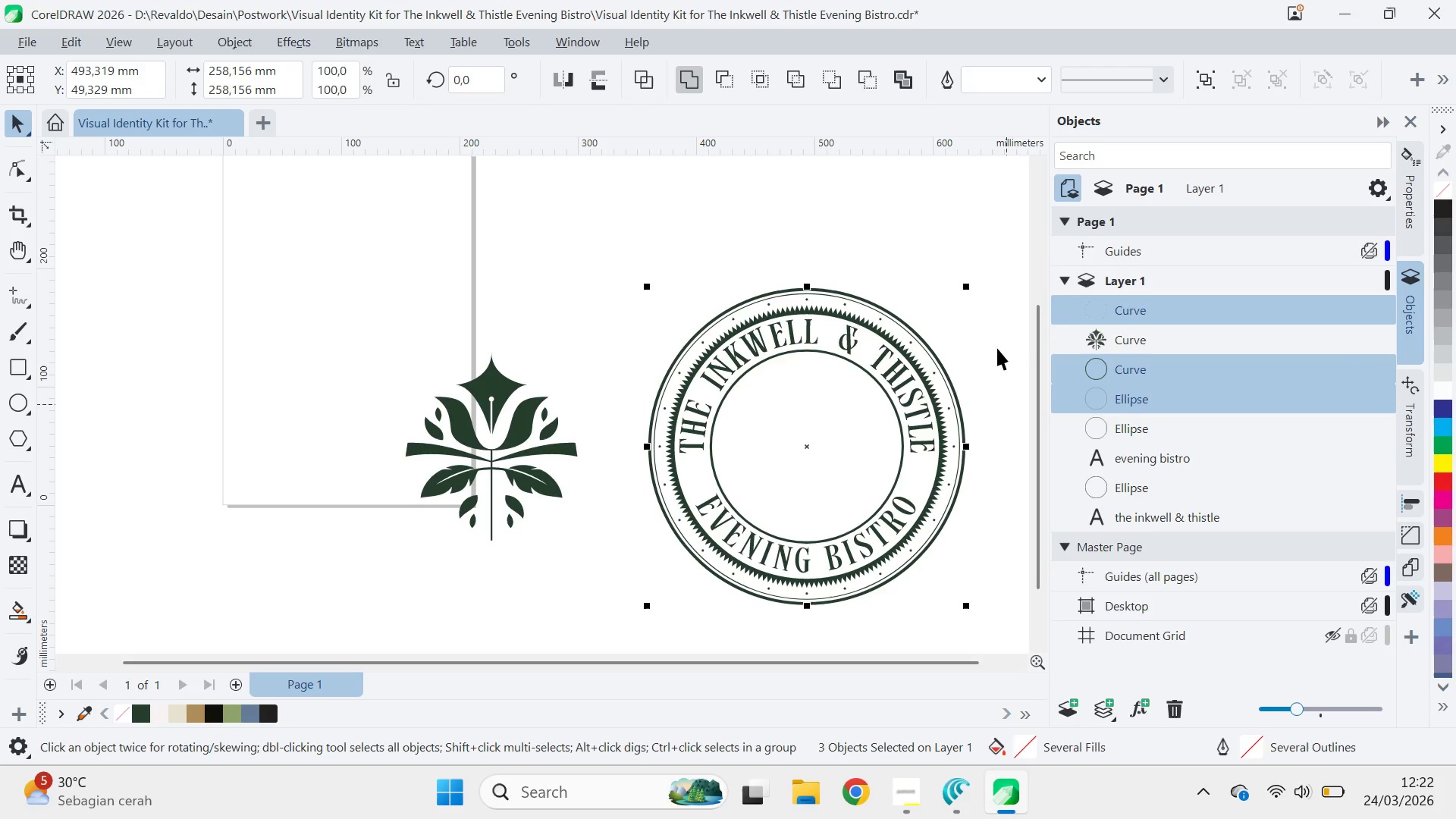 
key(Control+ControlLeft)
 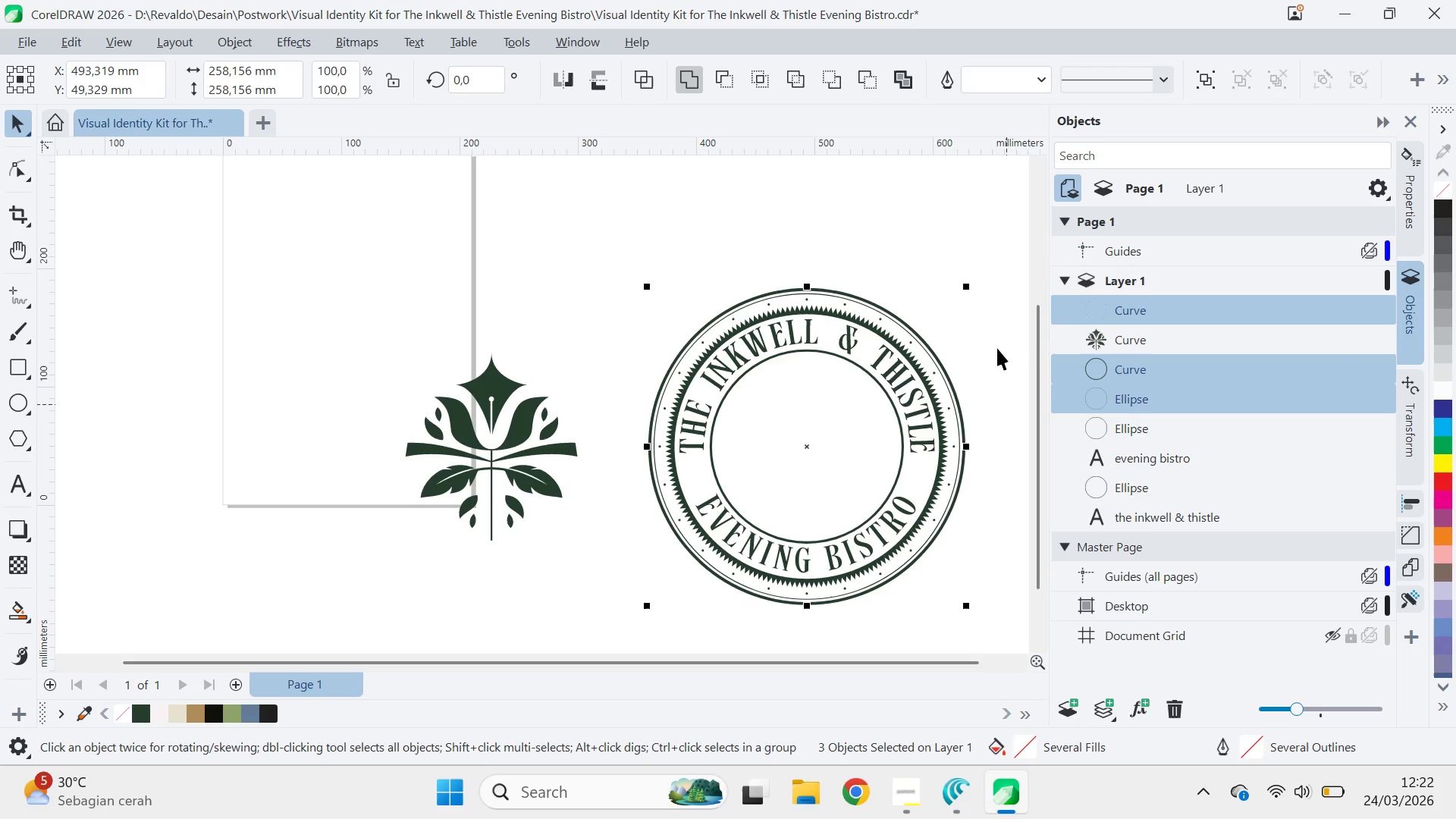 
key(Control+ControlLeft)
 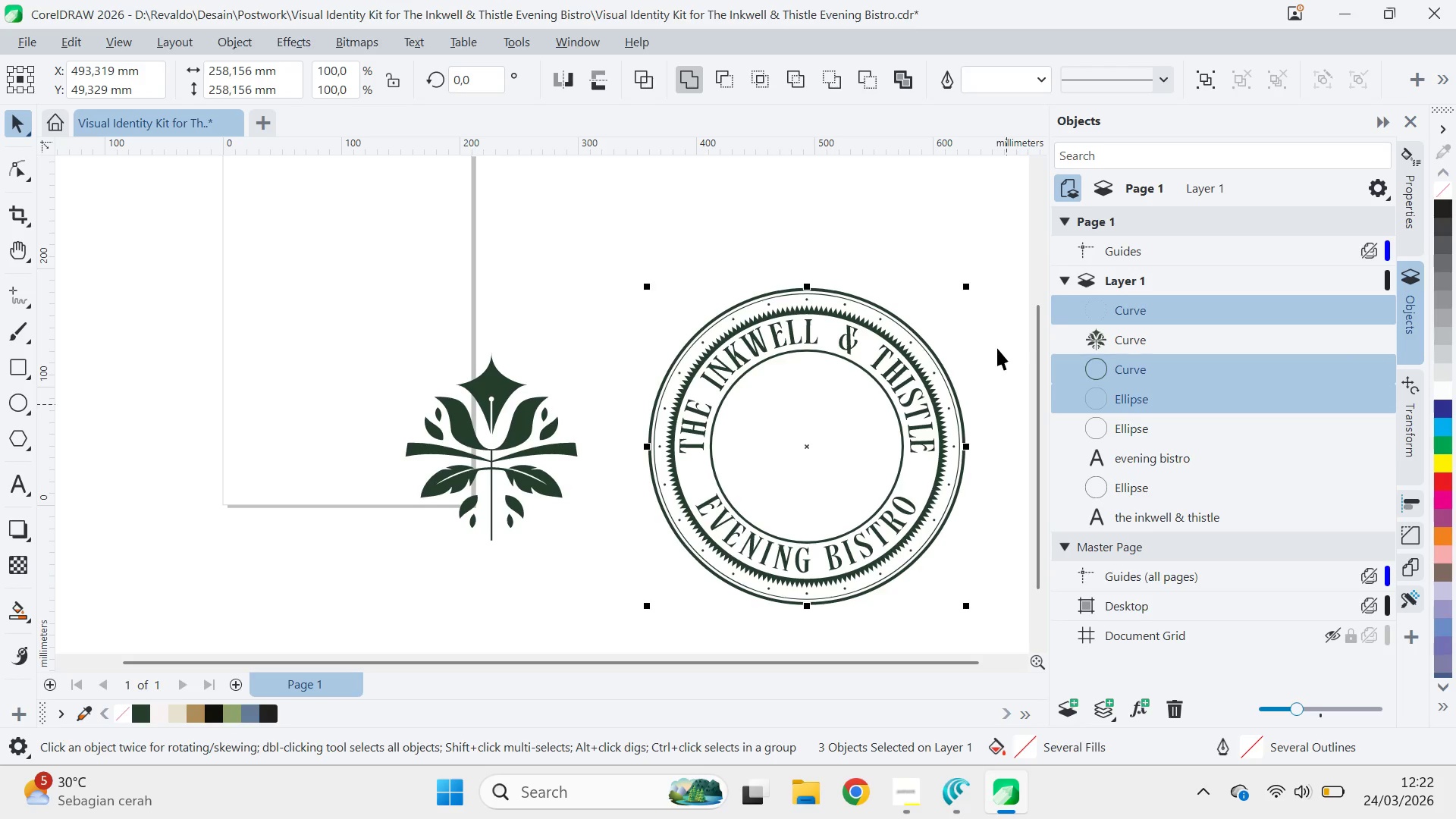 
key(Control+ControlLeft)
 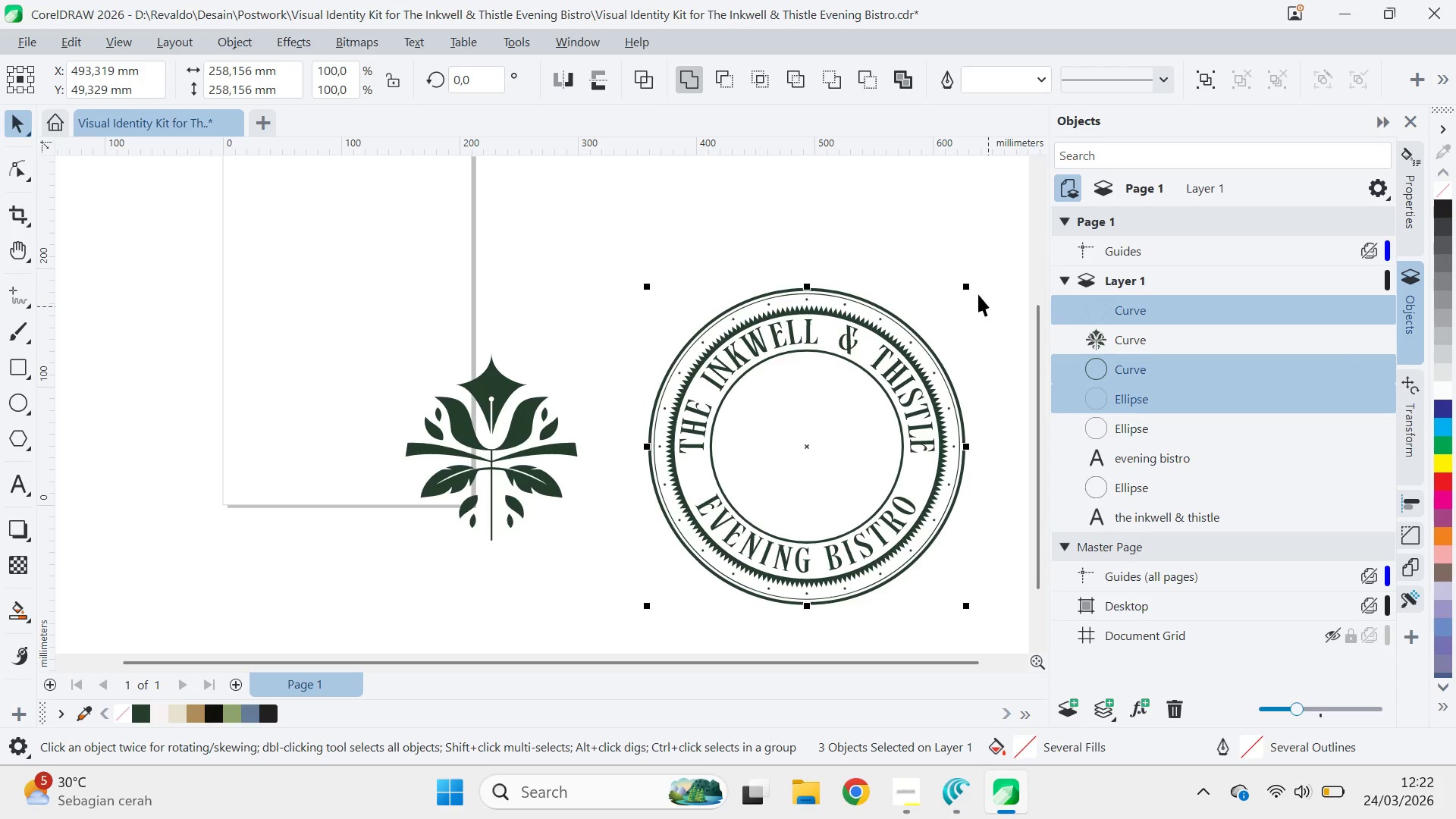 
hold_key(key=ShiftLeft, duration=1.28)
left_click_drag(start_coordinate=[973, 289], to_coordinate=[984, 294])
 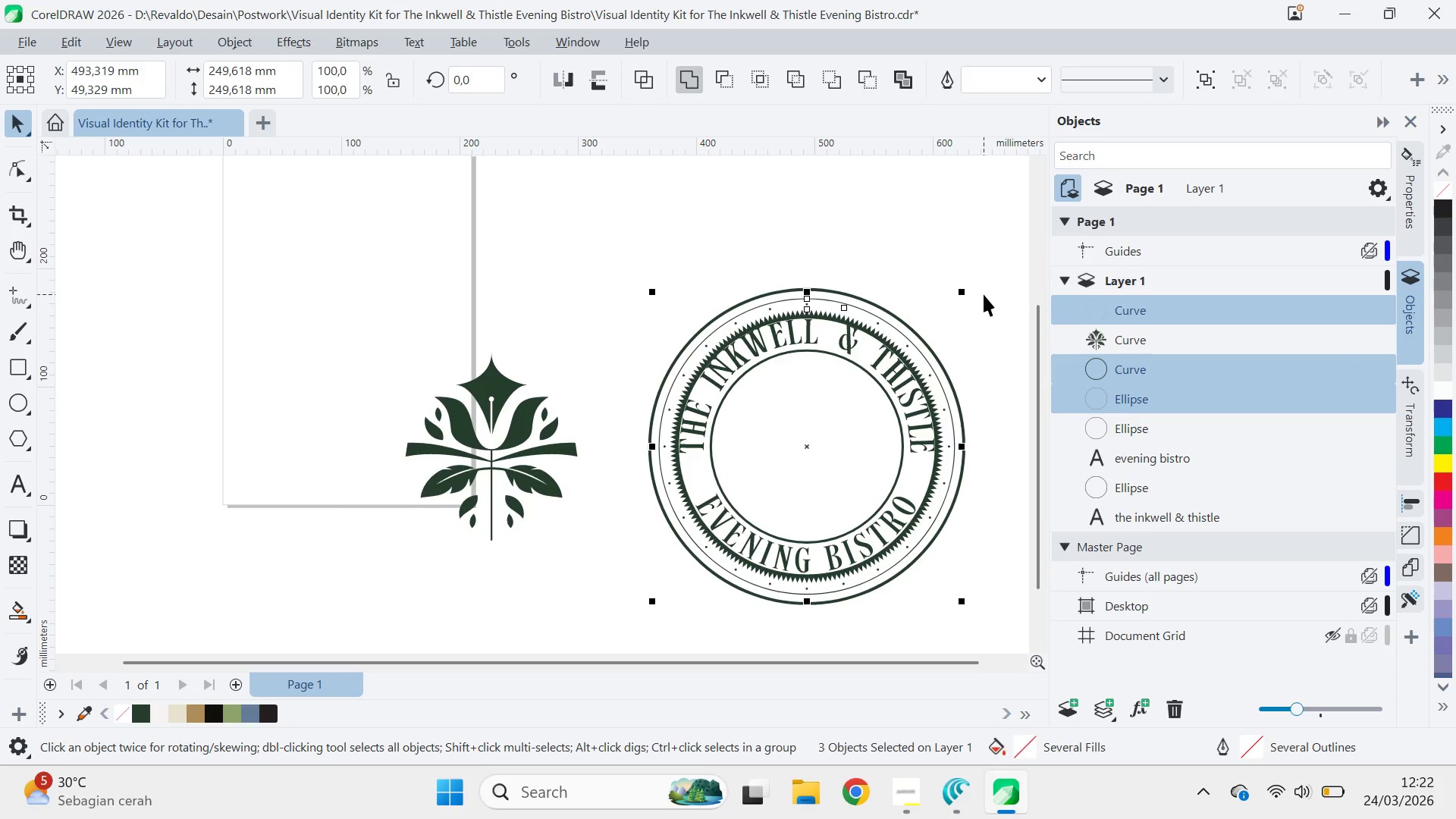 
key(Control+Z)
 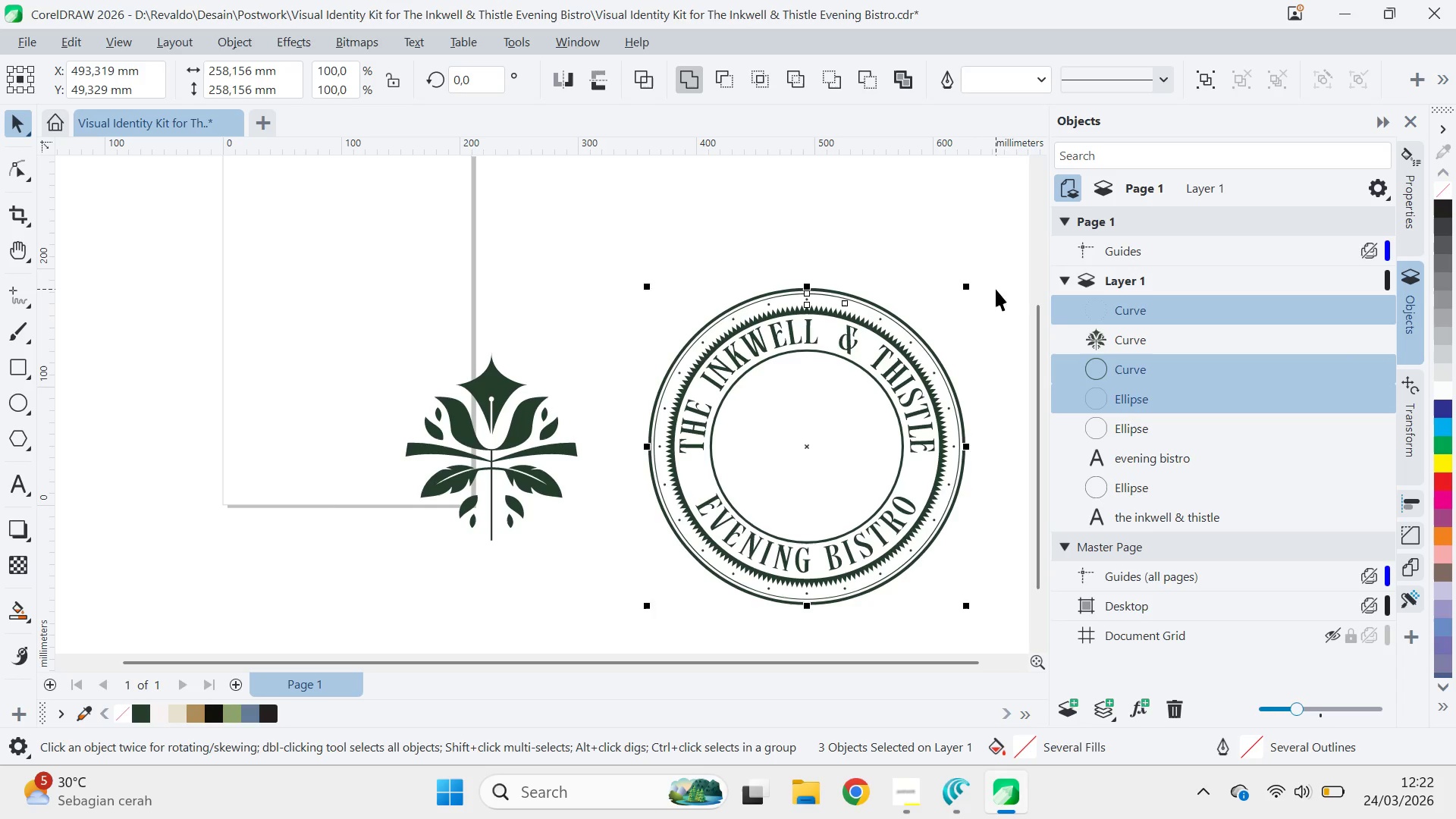 
left_click([996, 289])
 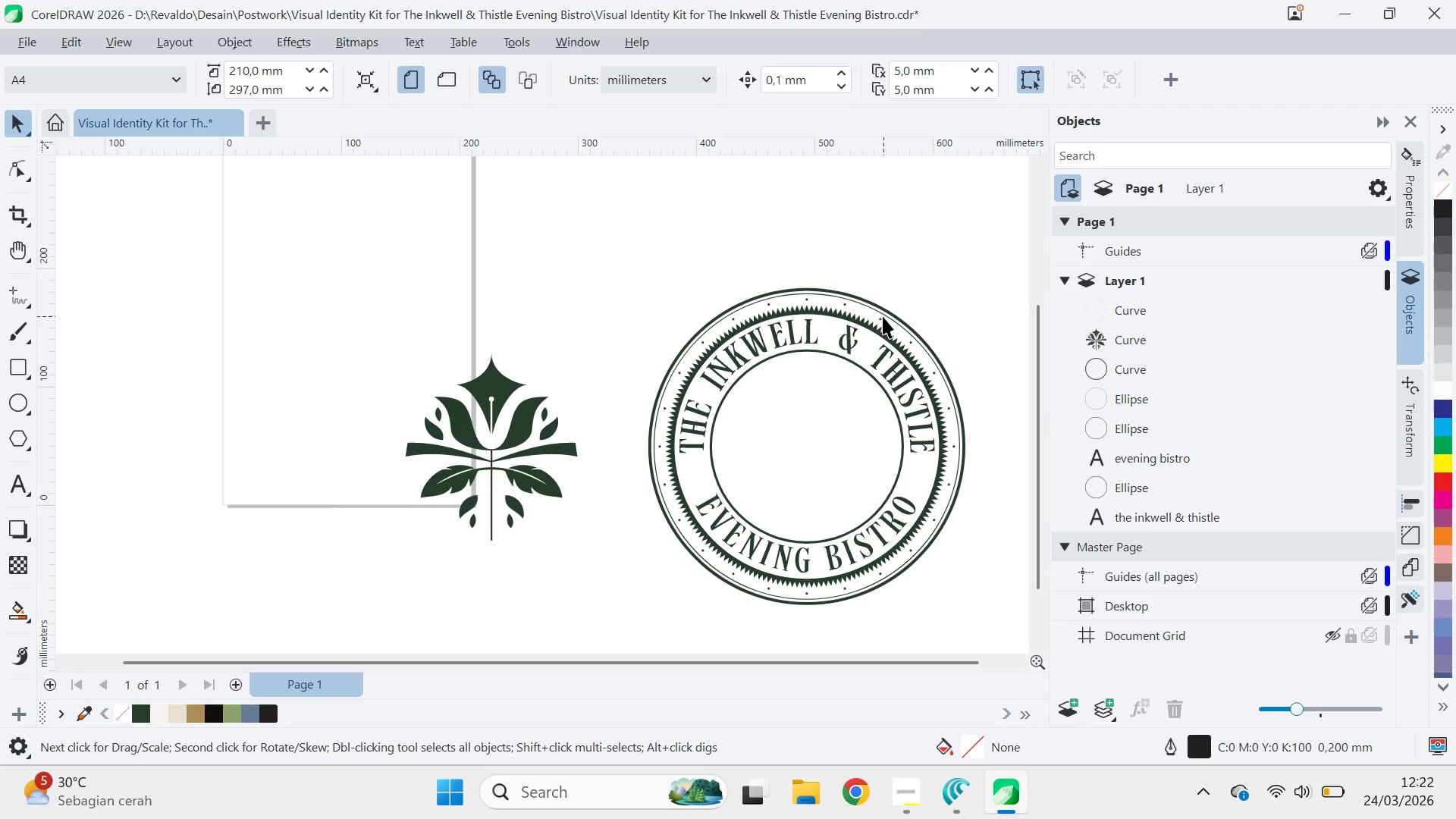 
left_click([881, 322])
 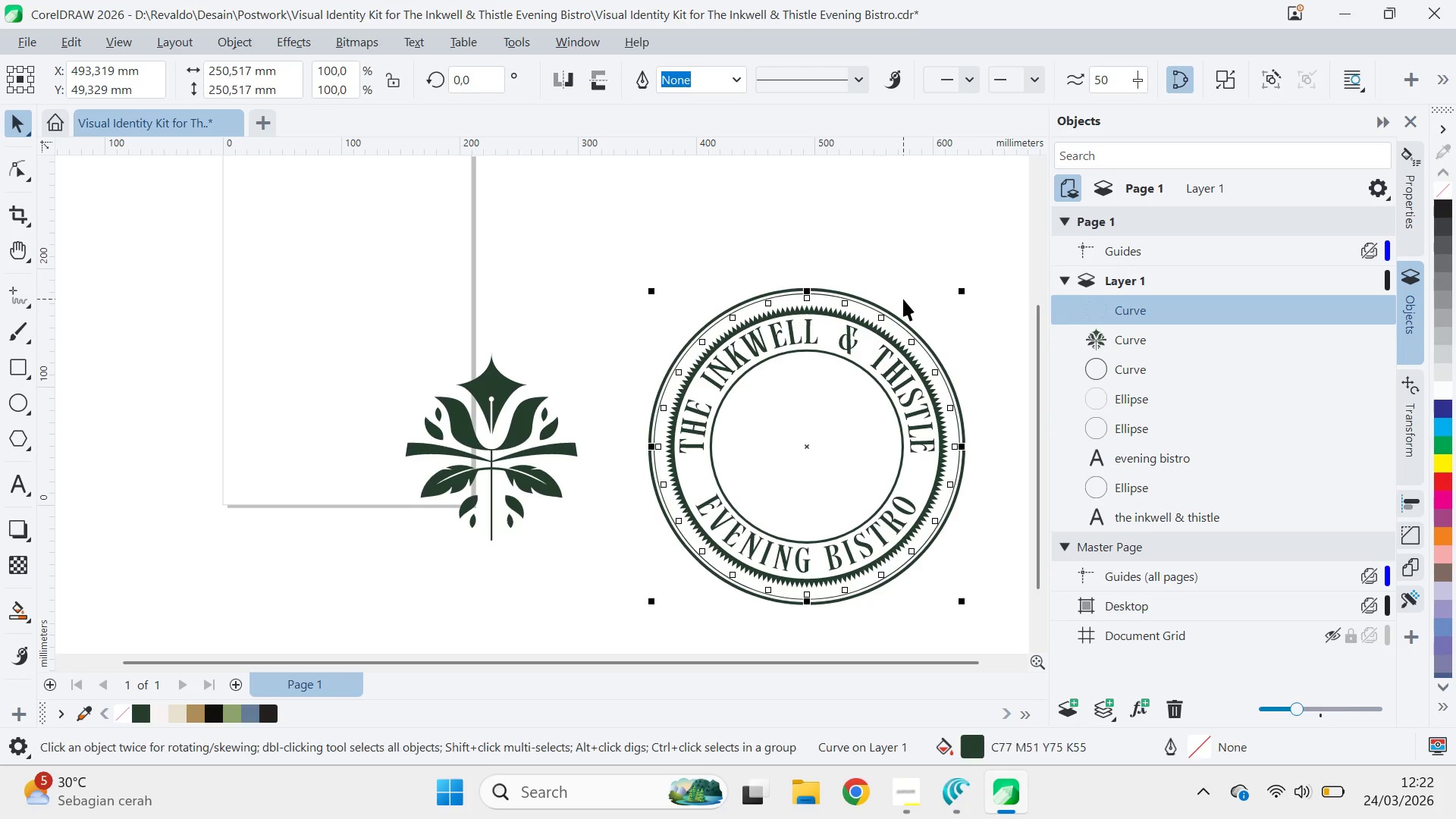 
scroll: coordinate [902, 304], scroll_direction: up, amount: 7.0
 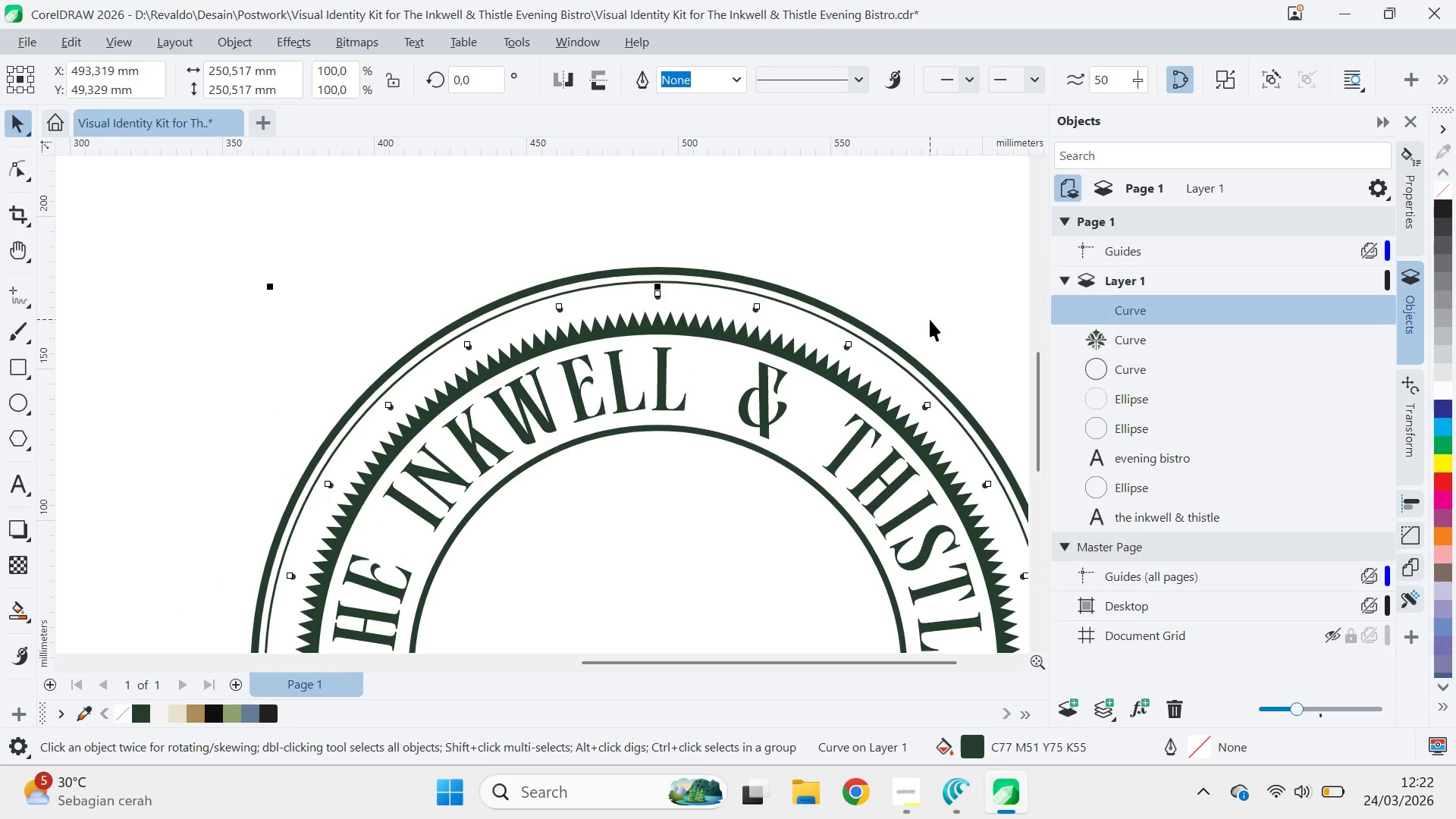 
type(qv)
 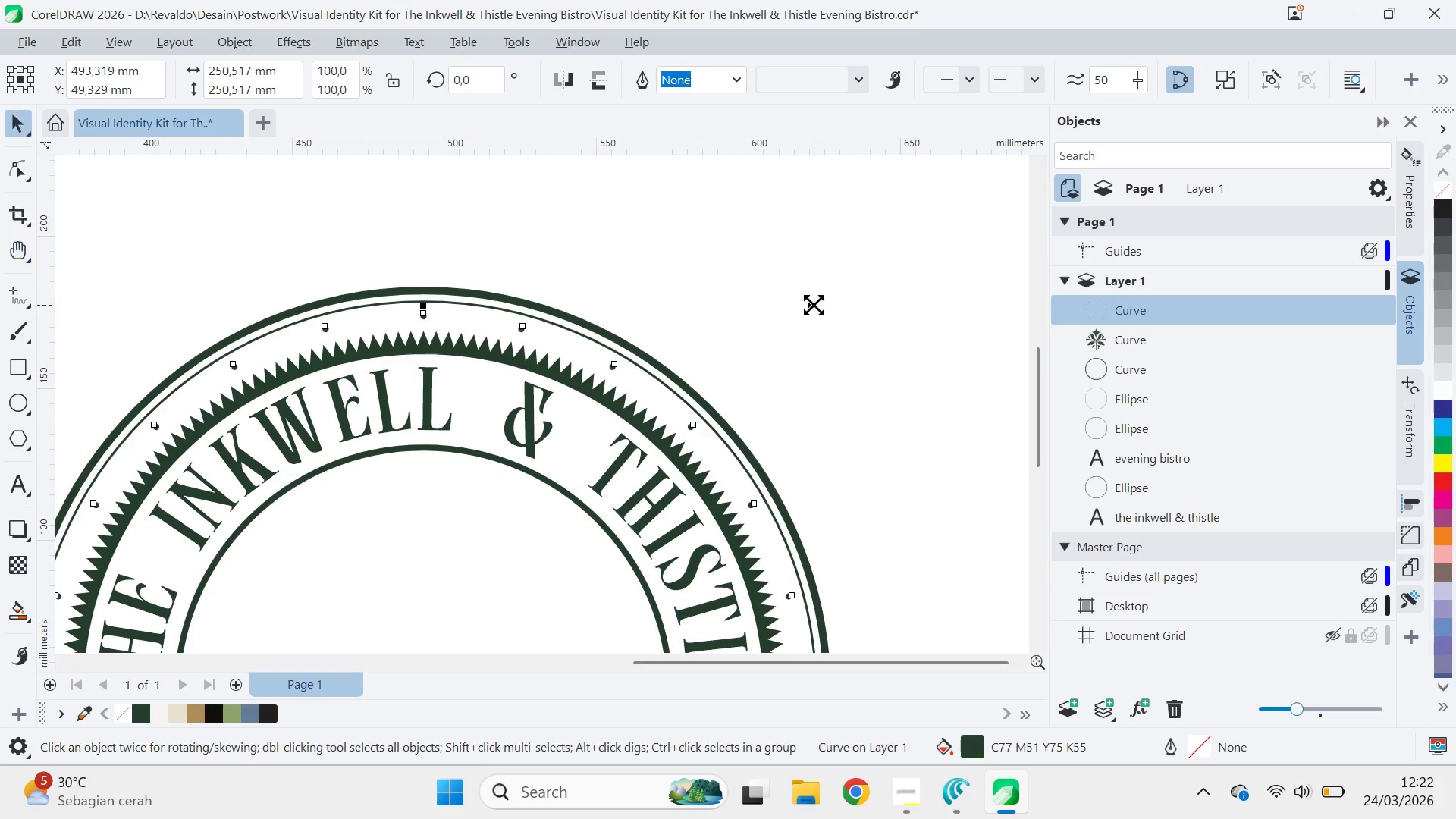 
left_click_drag(start_coordinate=[930, 305], to_coordinate=[695, 325])
 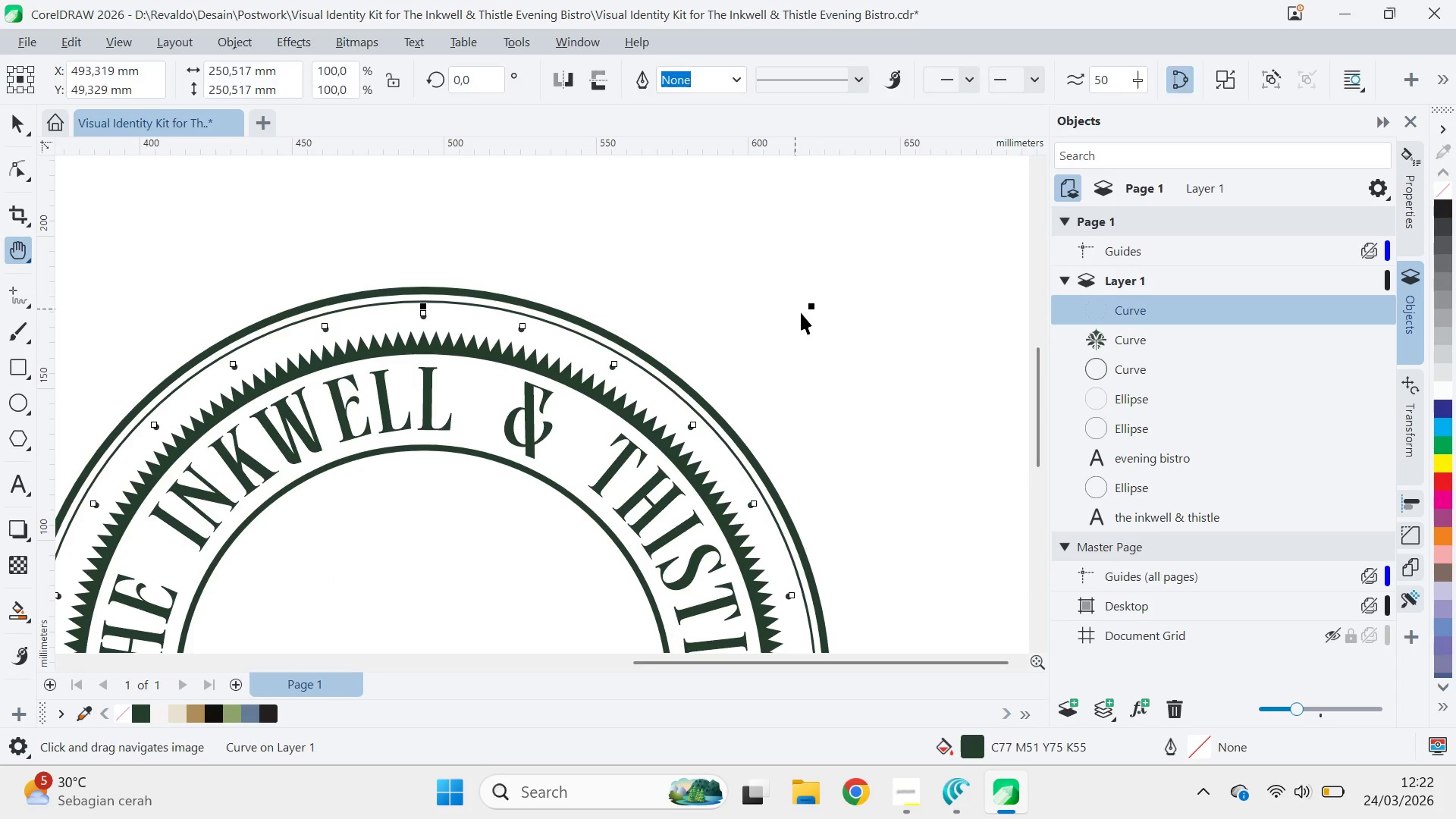 
hold_key(key=ShiftLeft, duration=1.5)
left_click_drag(start_coordinate=[814, 305], to_coordinate=[861, 309])
 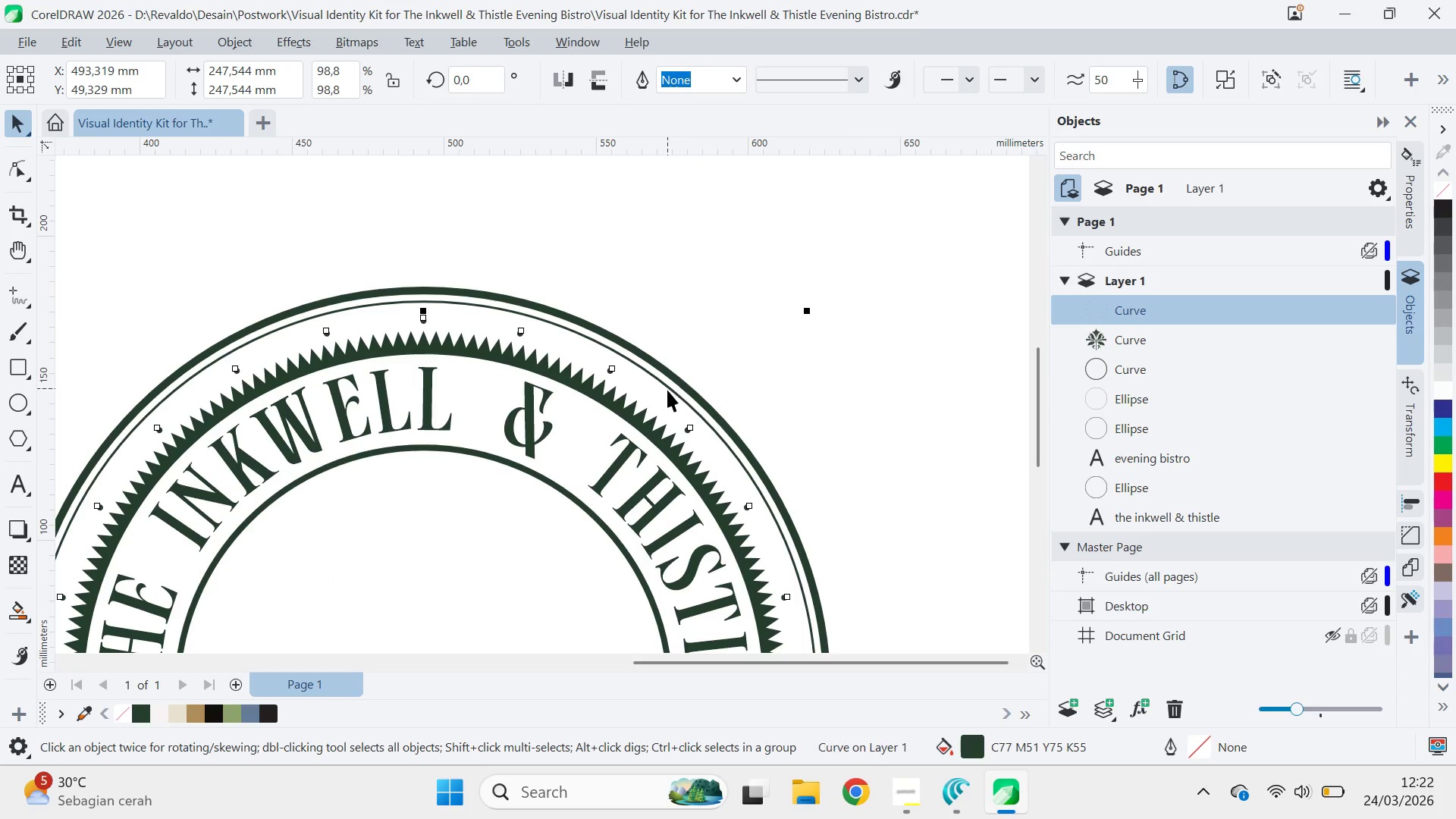 
hold_key(key=ShiftLeft, duration=1.05)
 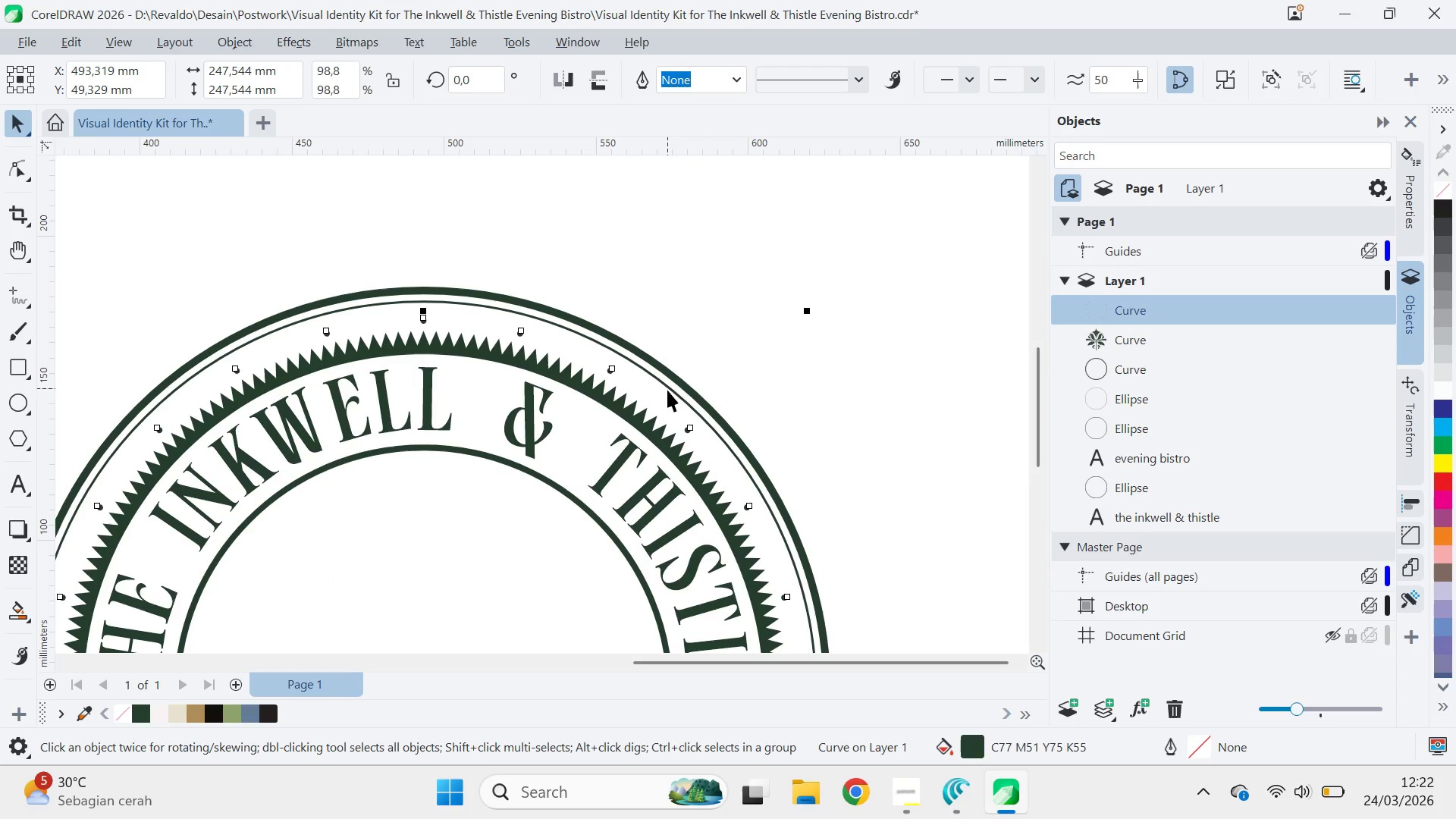 
left_click([667, 390])
 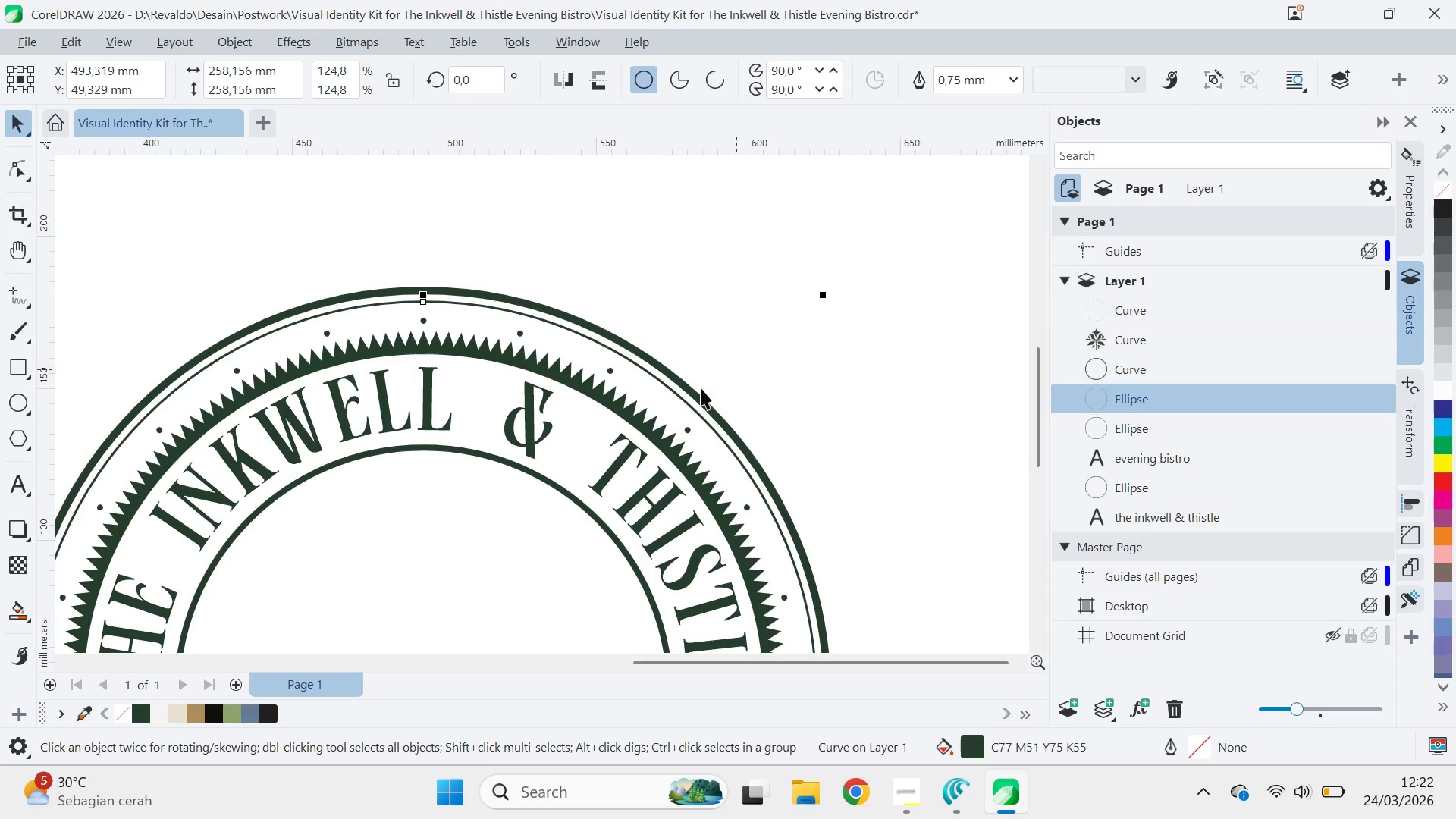 
hold_key(key=ShiftLeft, duration=0.78)
left_click([693, 388])
 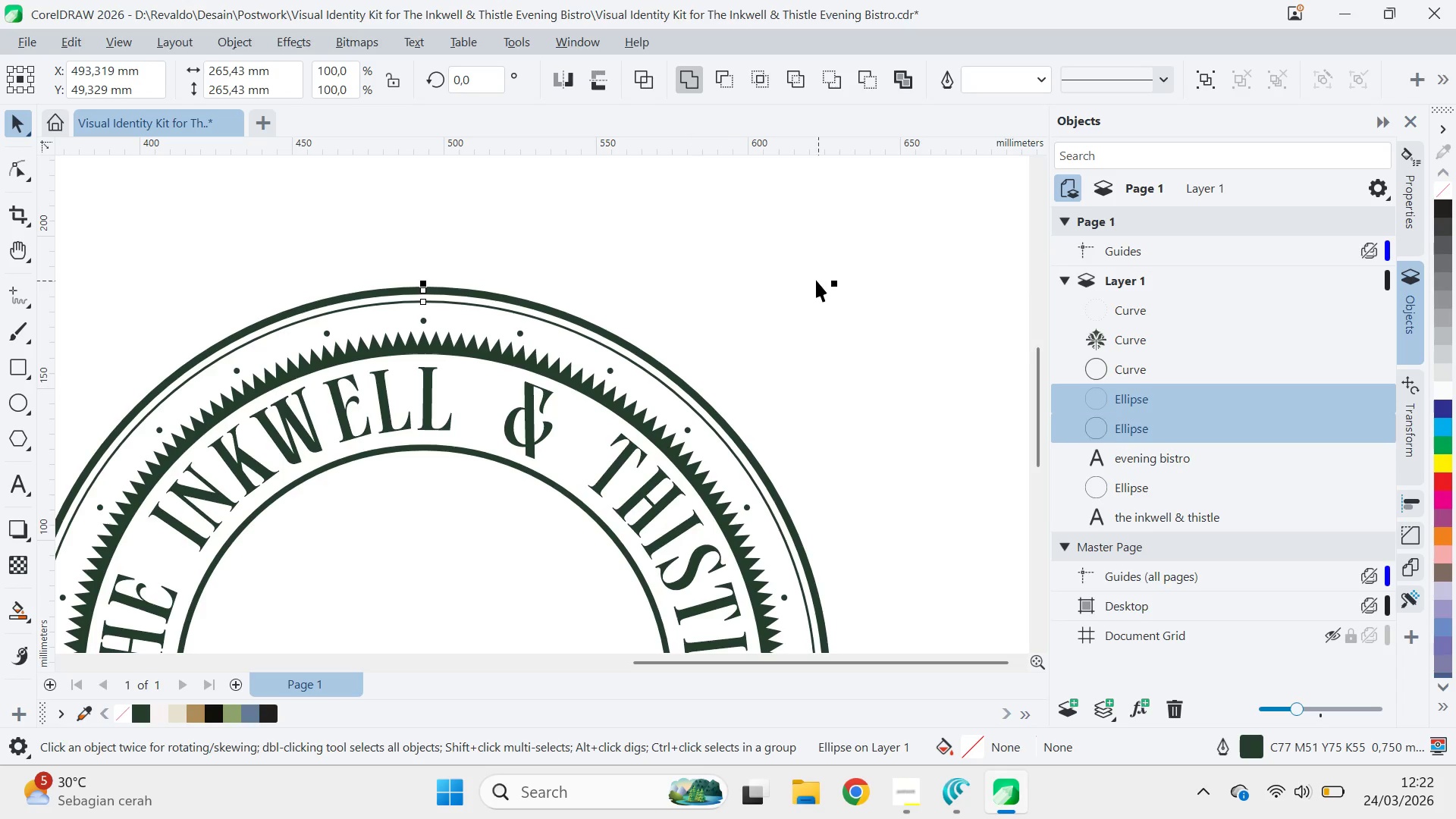 
hold_key(key=ShiftLeft, duration=1.45)
left_click_drag(start_coordinate=[843, 286], to_coordinate=[879, 292])
 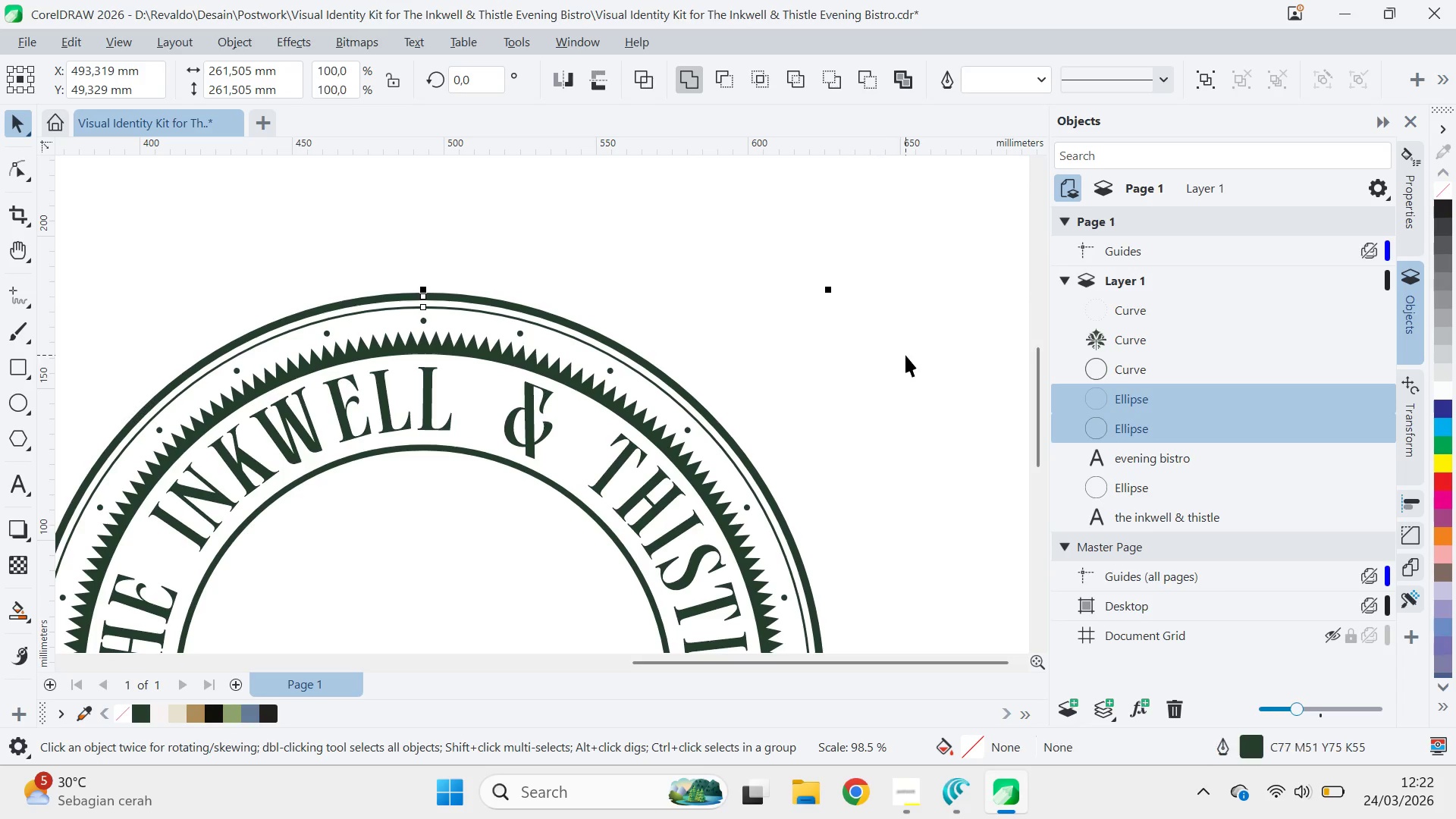 
left_click([905, 355])
 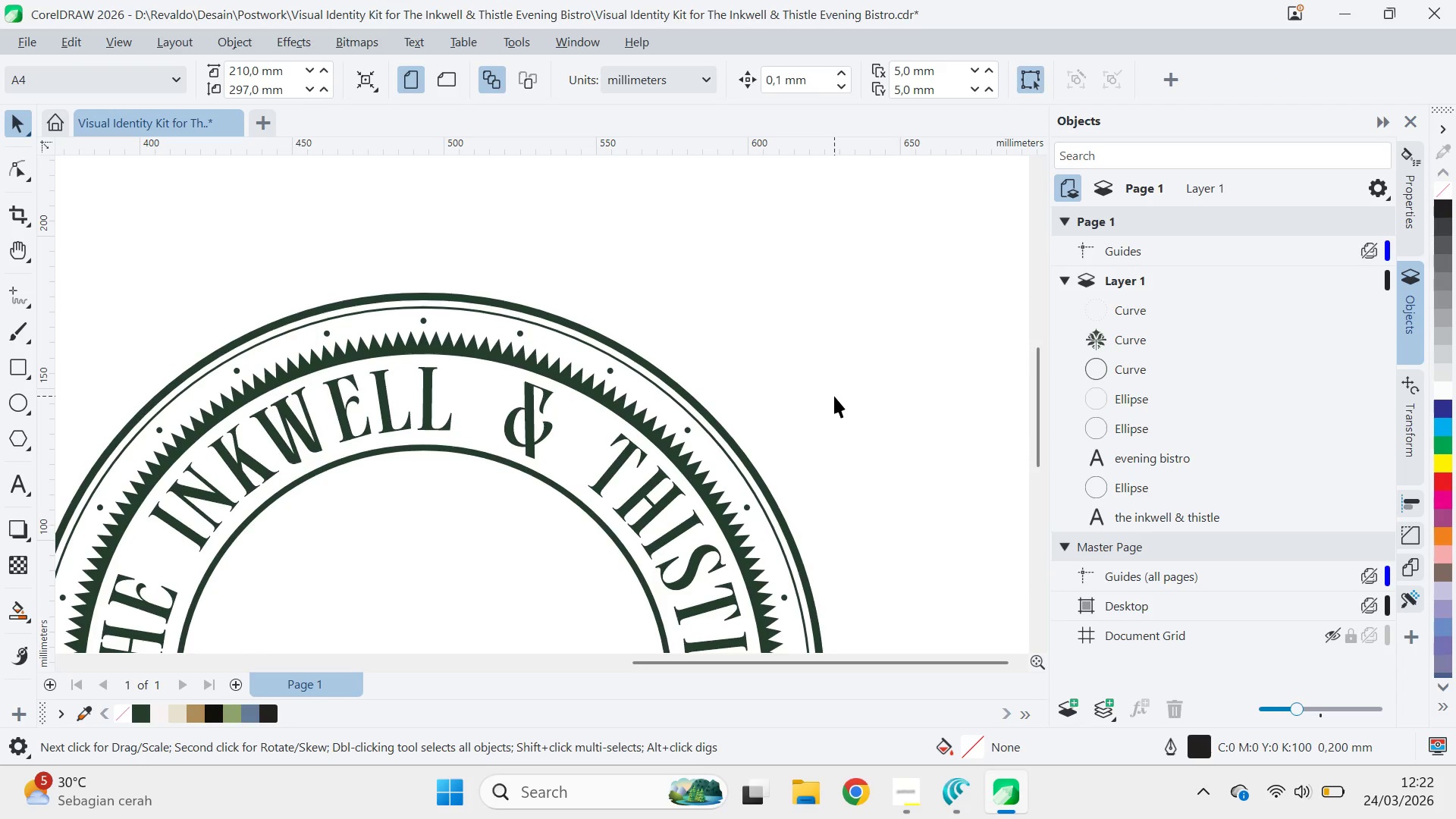 
key(Alt+AltLeft)
 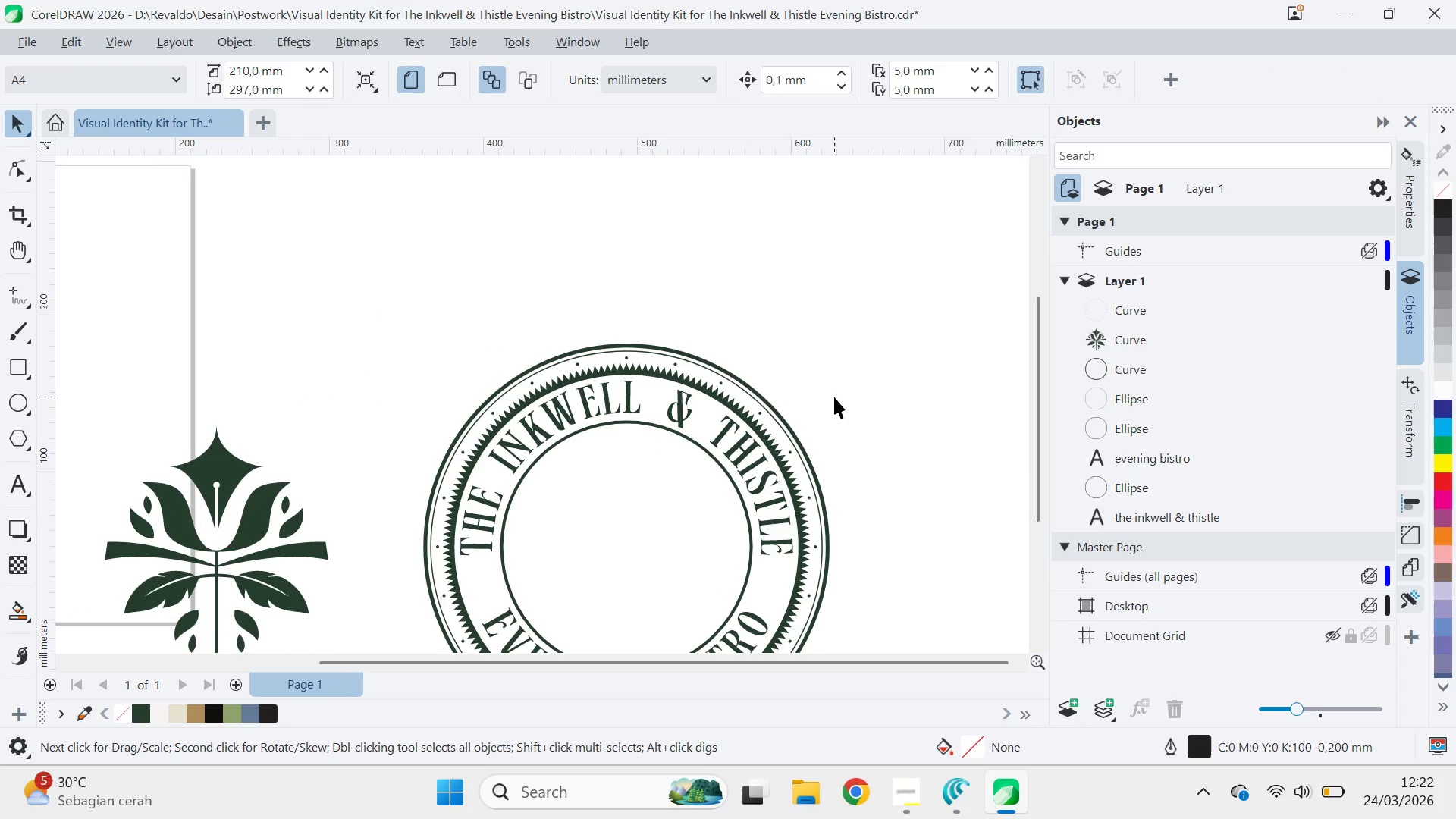 
key(Alt+Tab)
 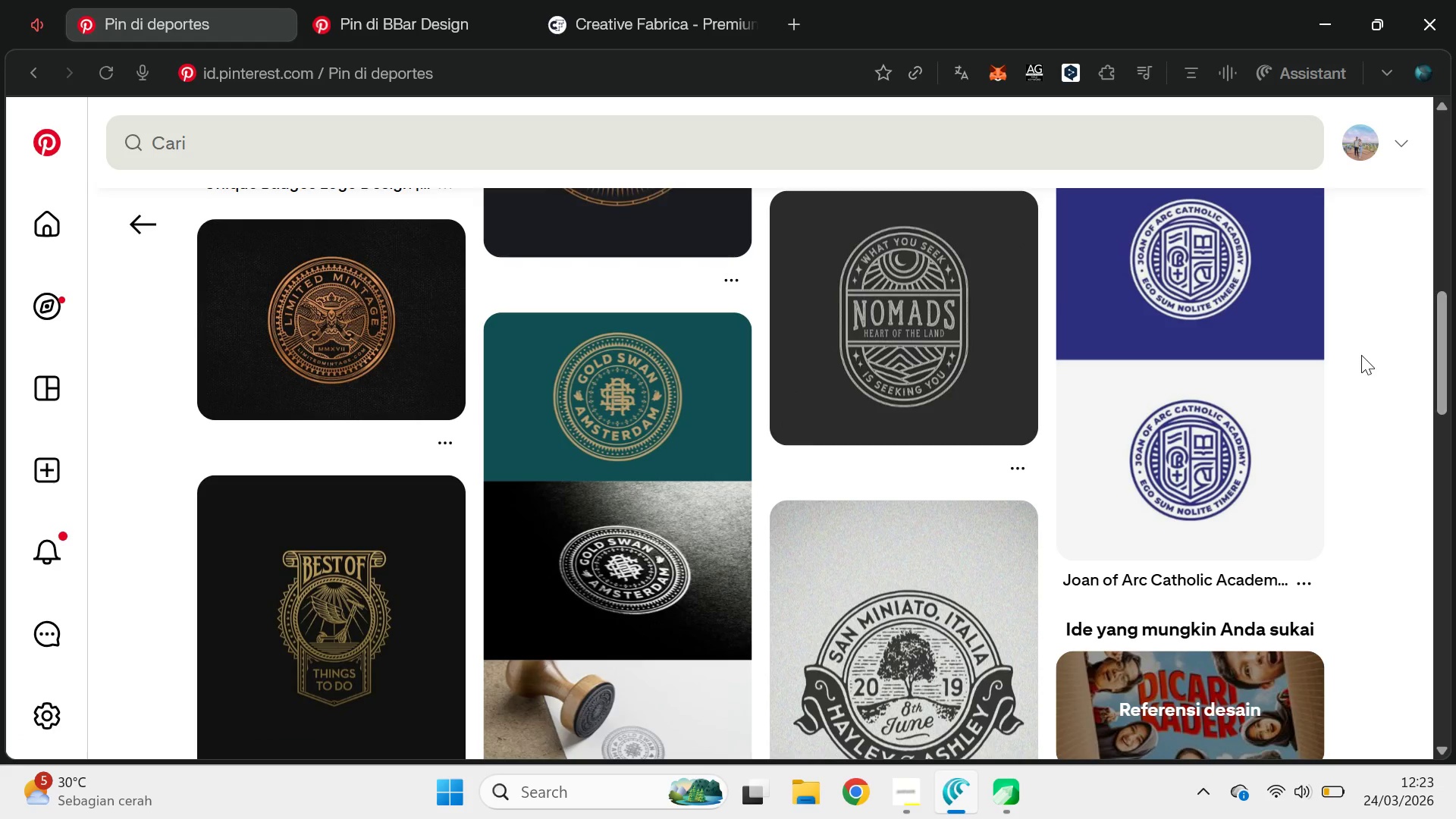 
scroll: coordinate [834, 396], scroll_direction: down, amount: 5.0
 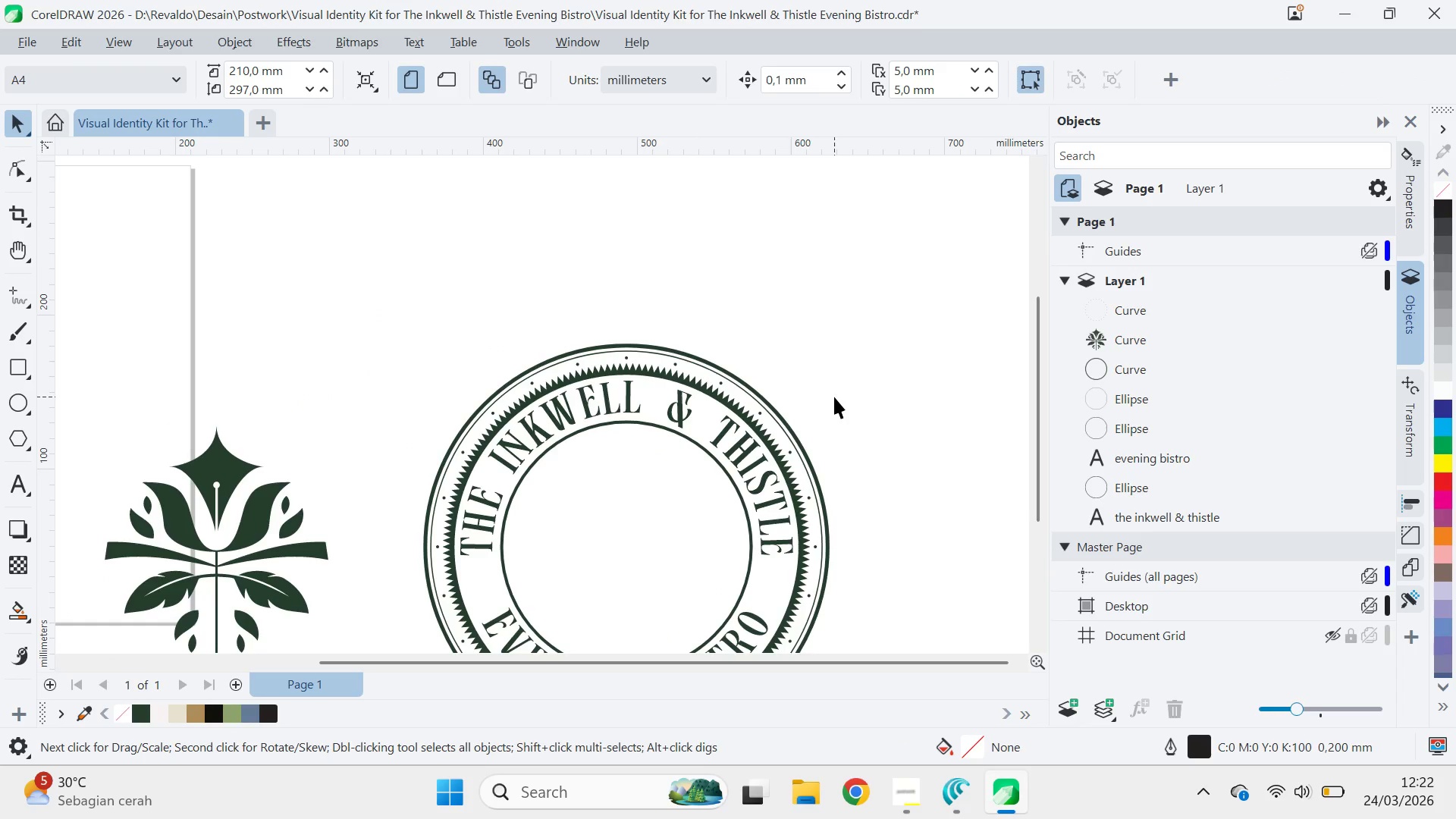 
key(Alt+AltLeft)
 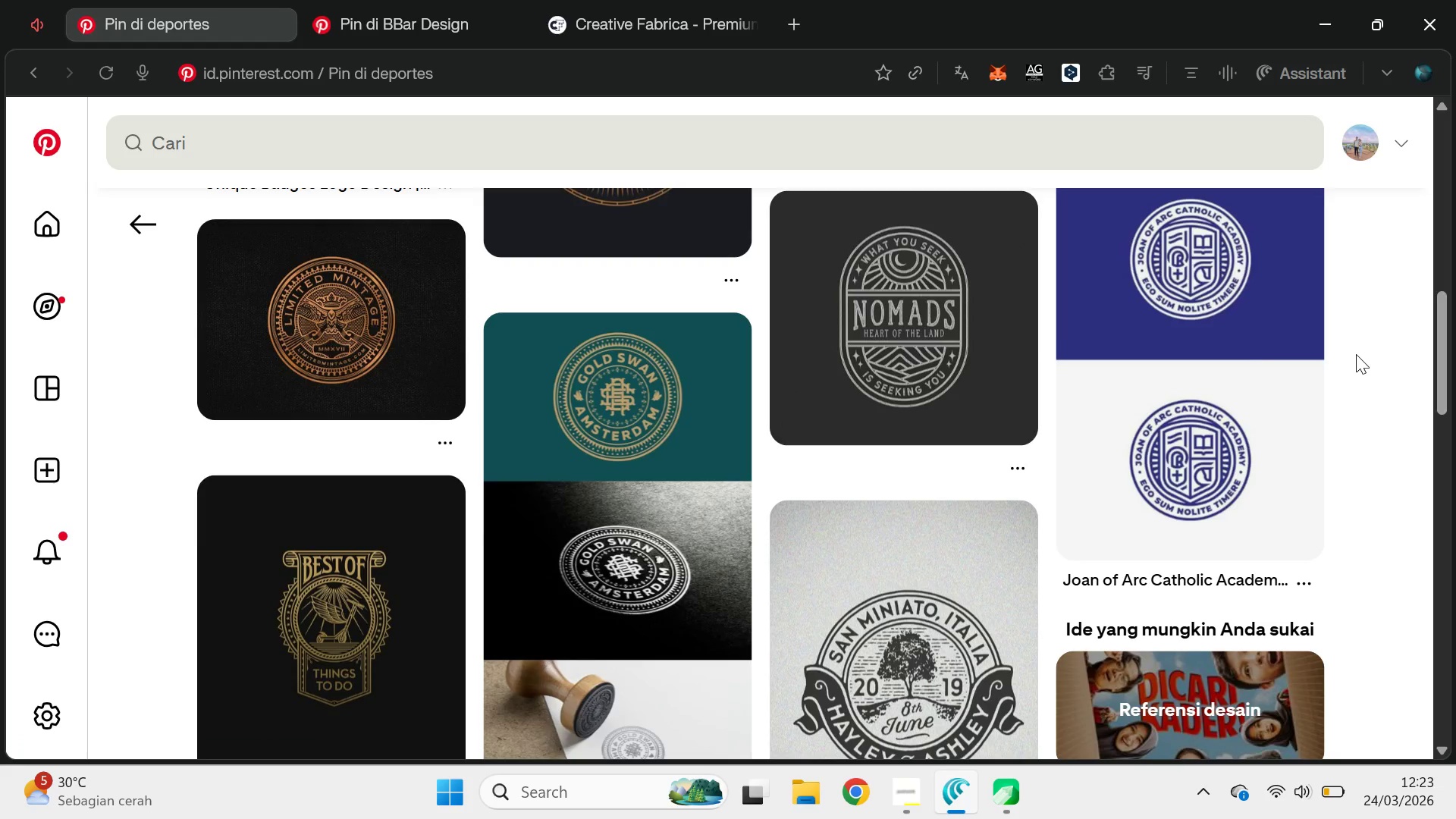 
key(Alt+Tab)
 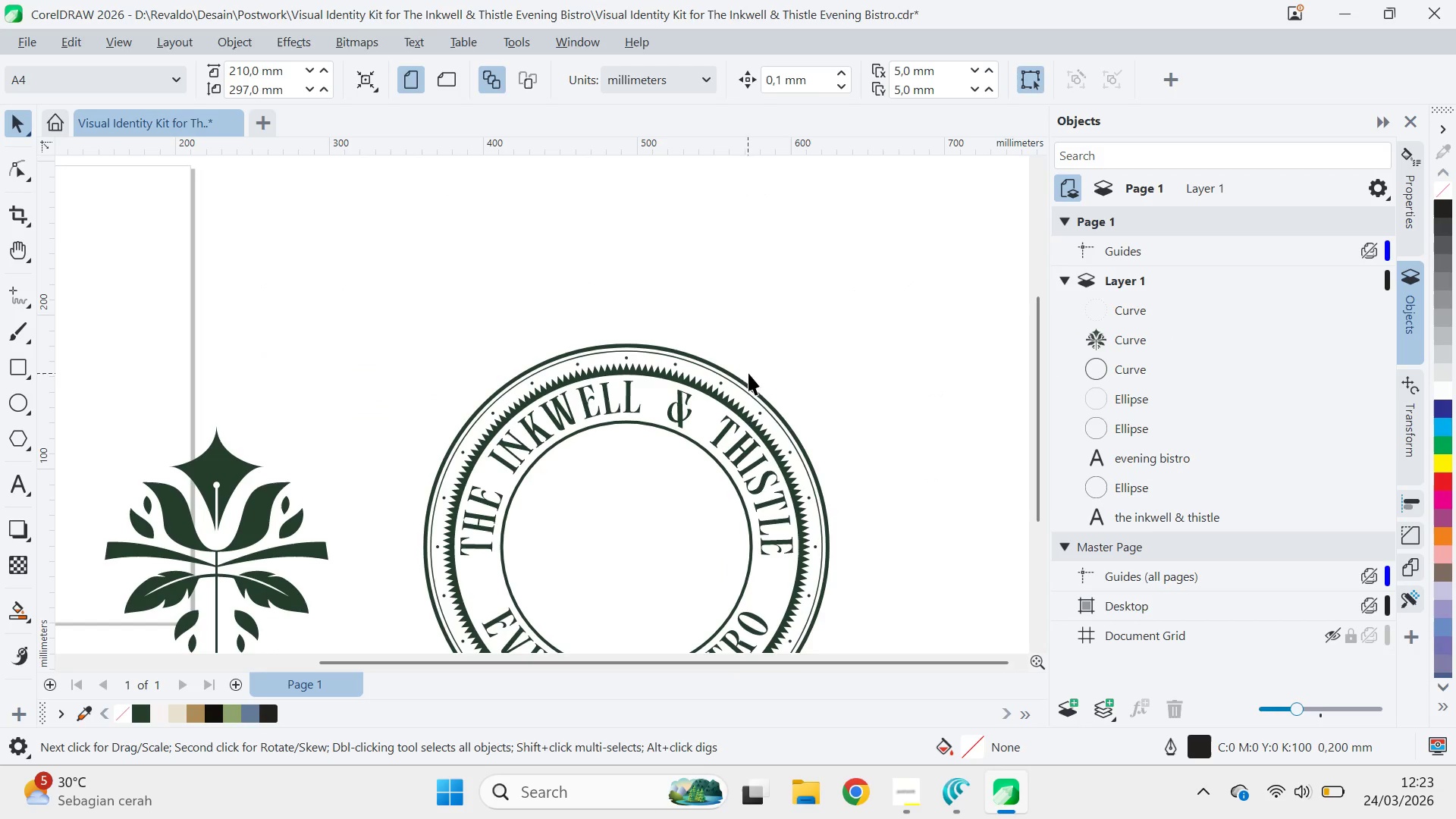 
left_click_drag(start_coordinate=[805, 380], to_coordinate=[799, 380])
 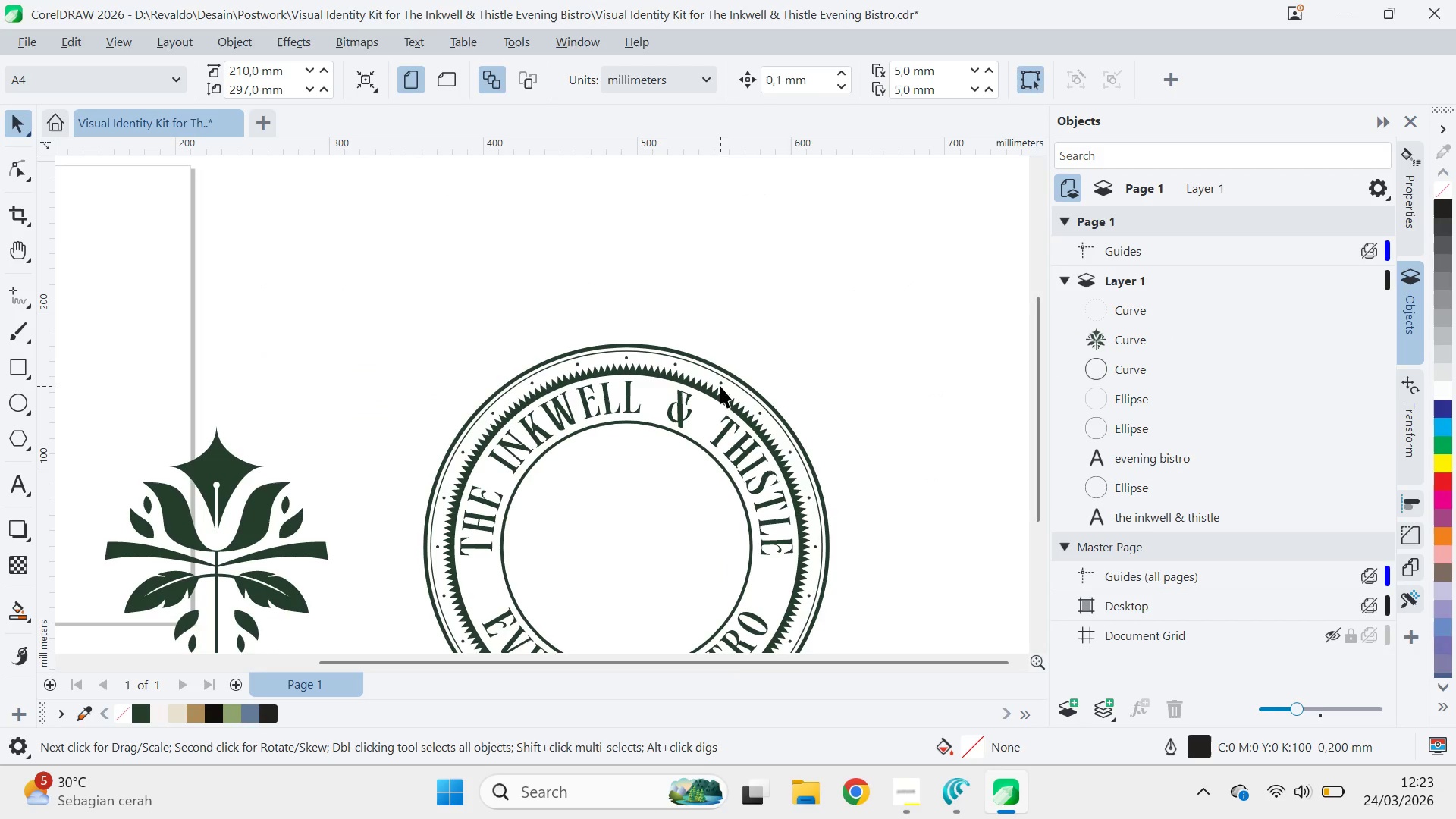 
left_click([720, 386])
 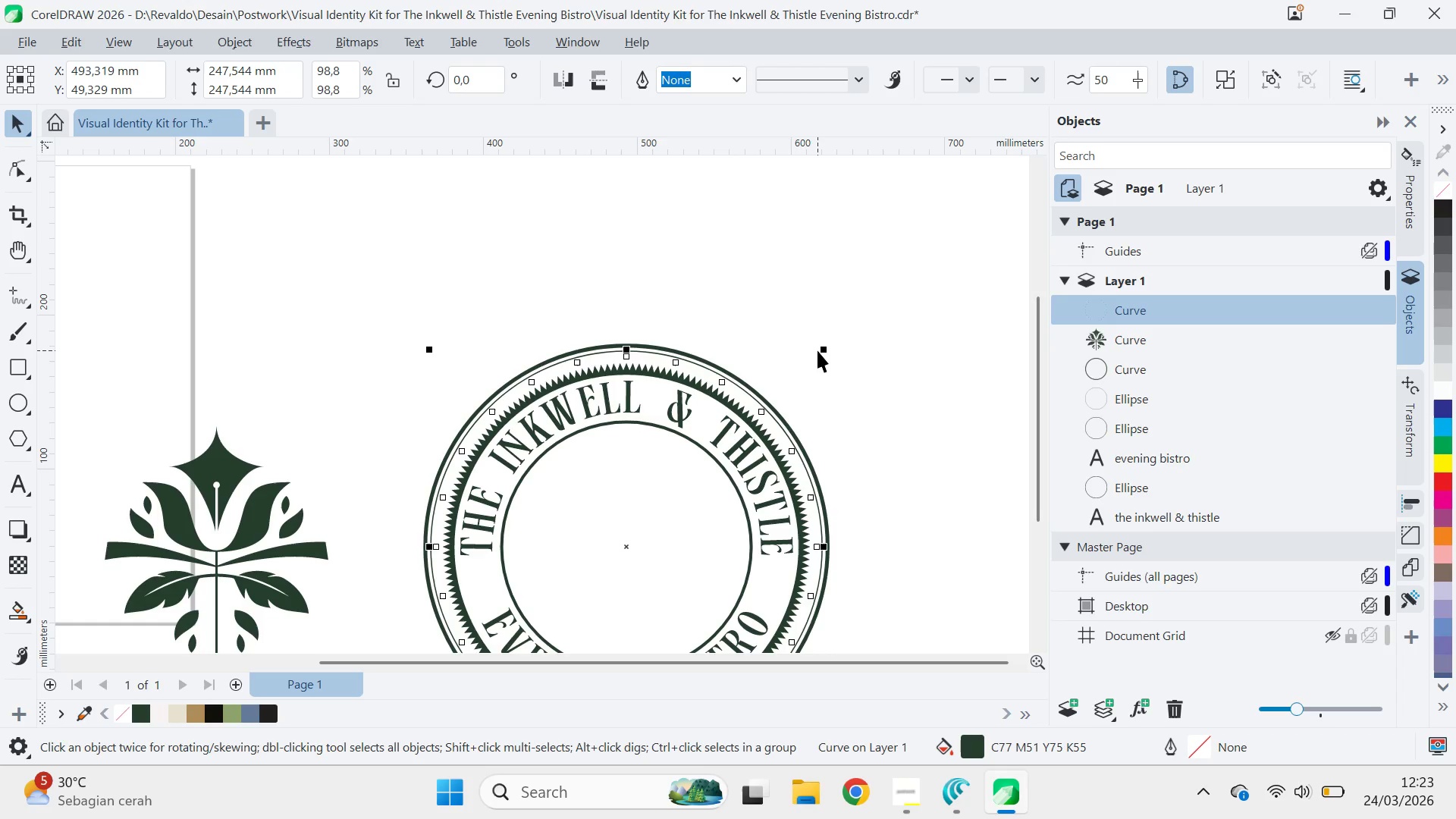 
key(Control+Z)
 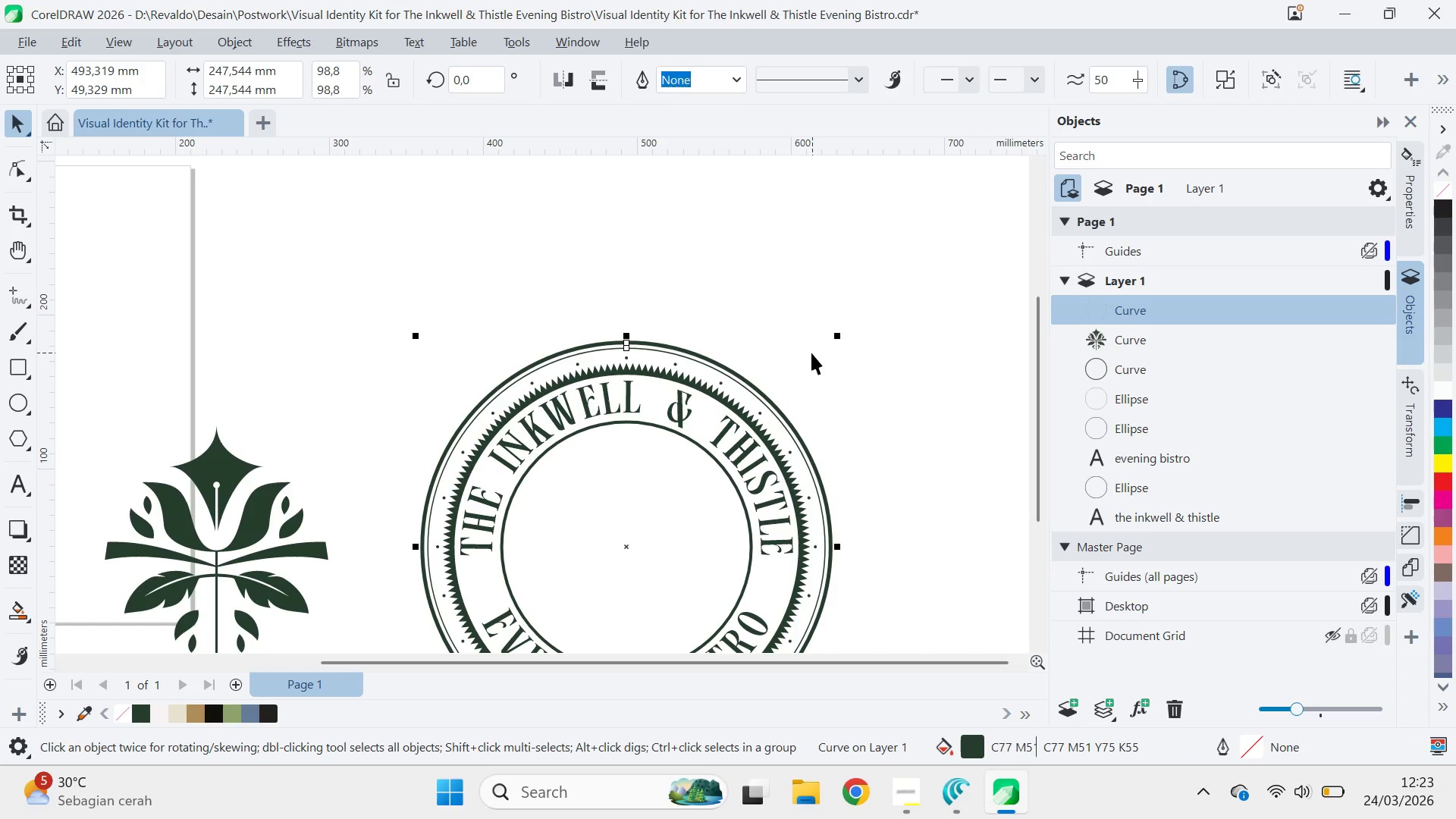 
key(Control+Z)
 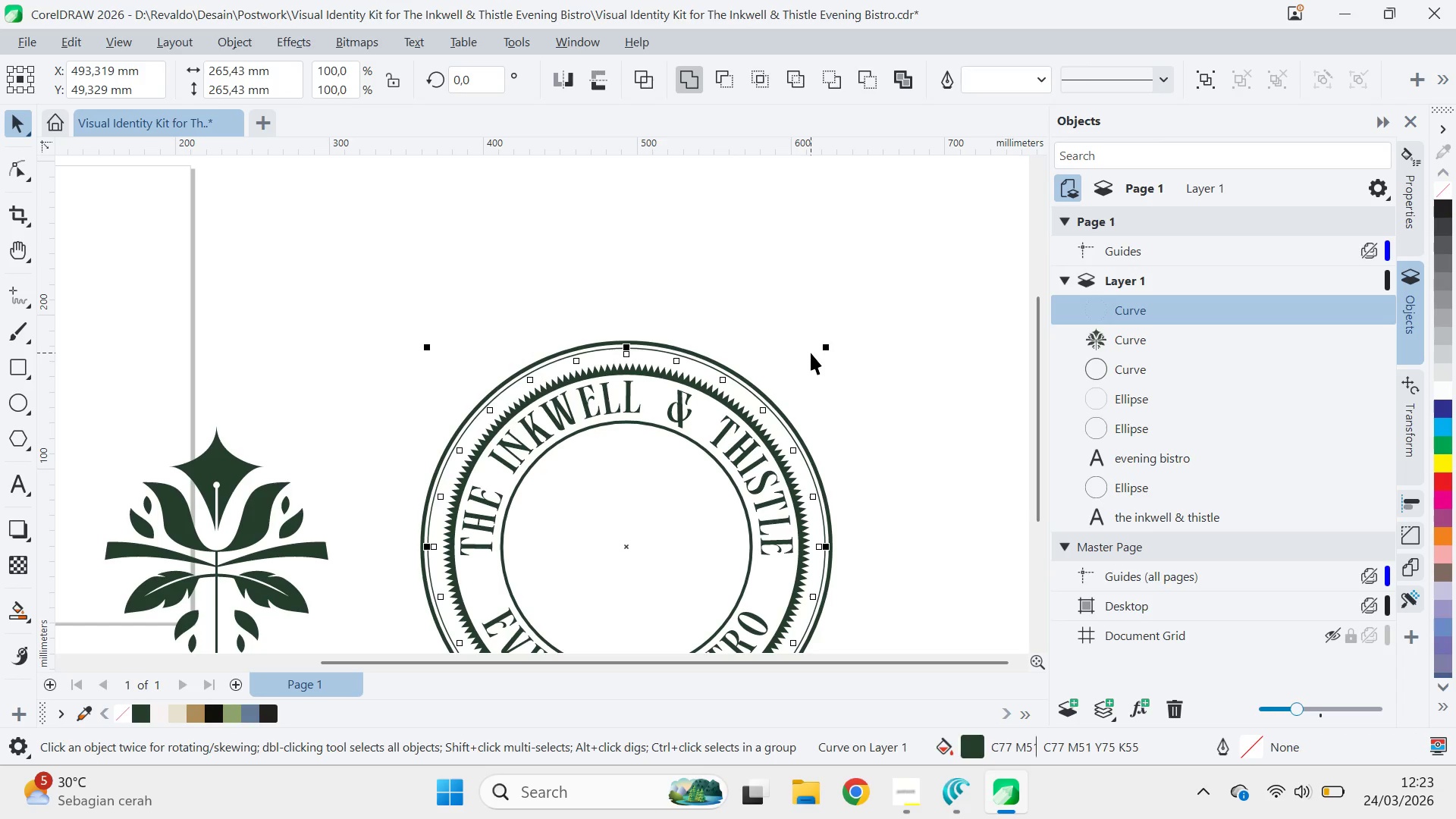 
key(Control+Z)
 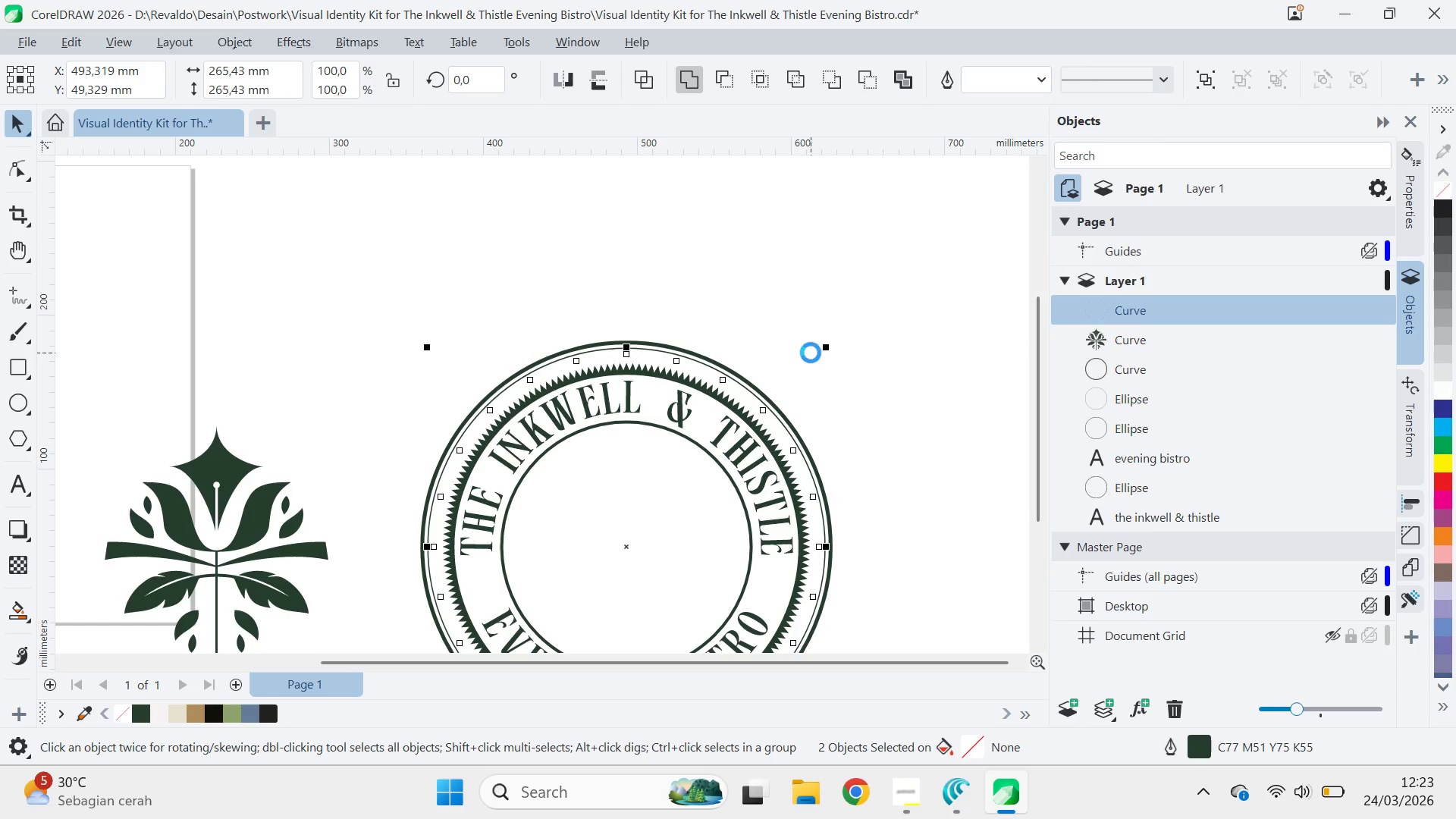 
hold_key(key=Z, duration=1.36)
 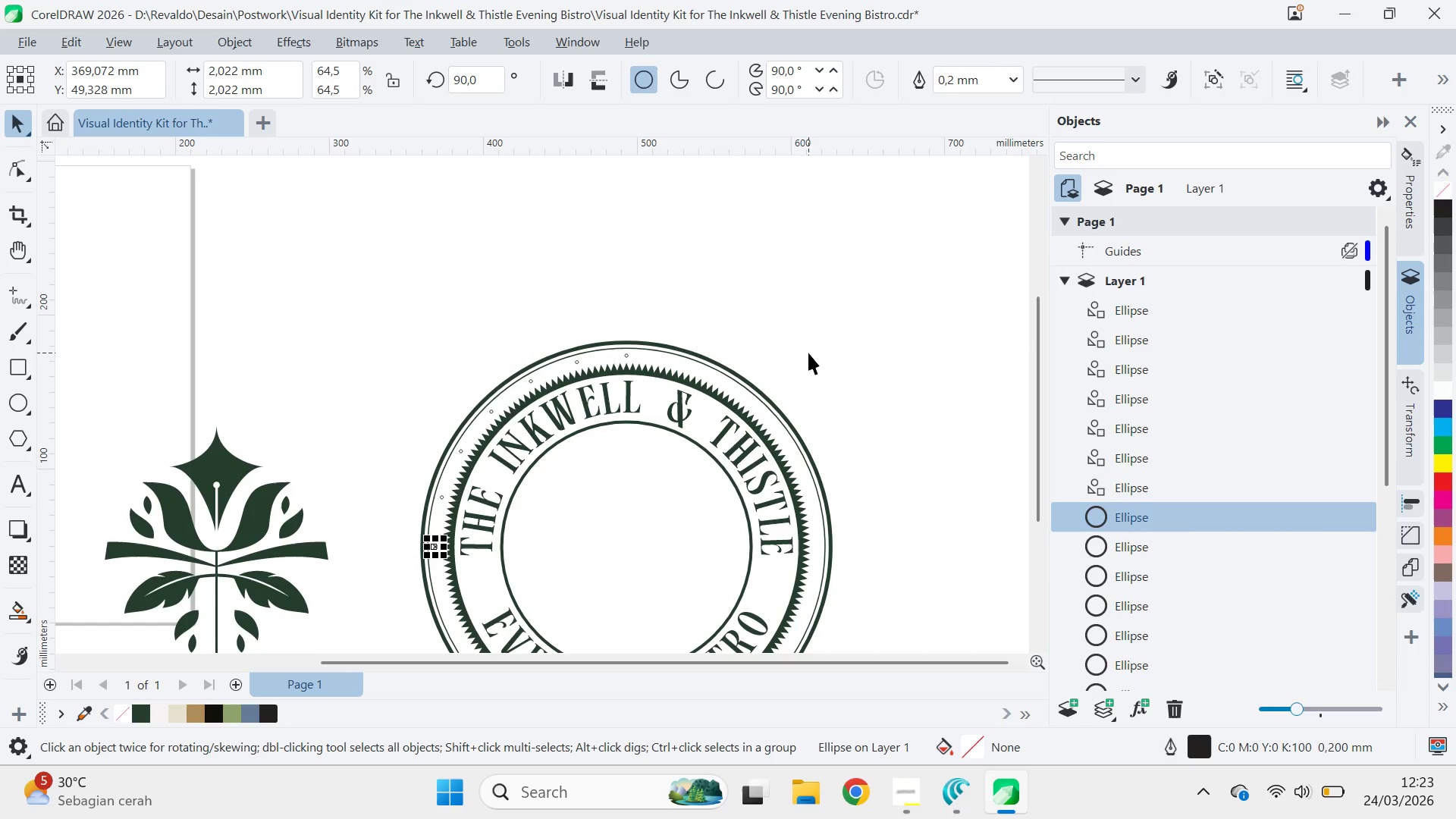 
key(Control+Z)
 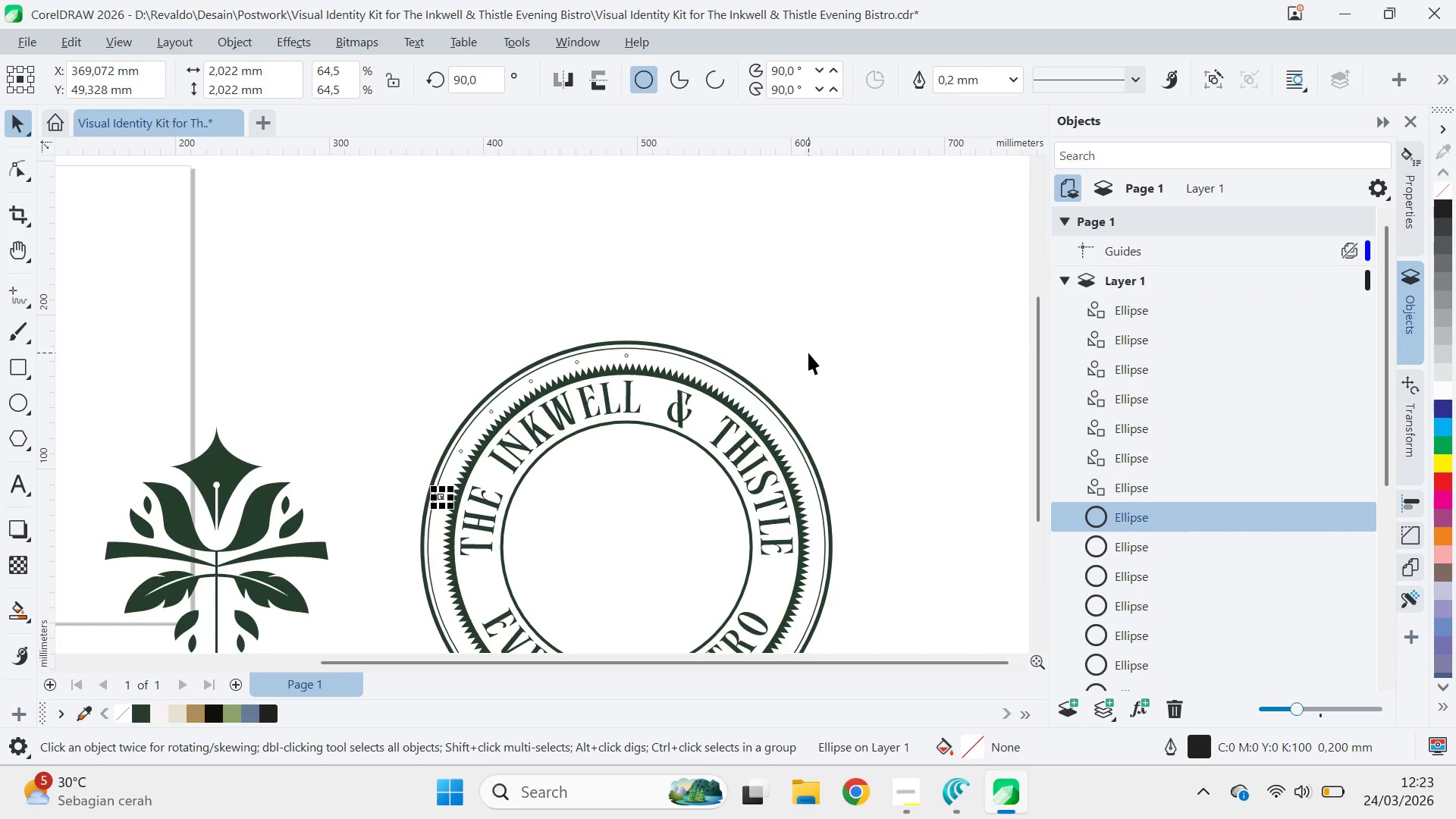 
key(Control+Z)
 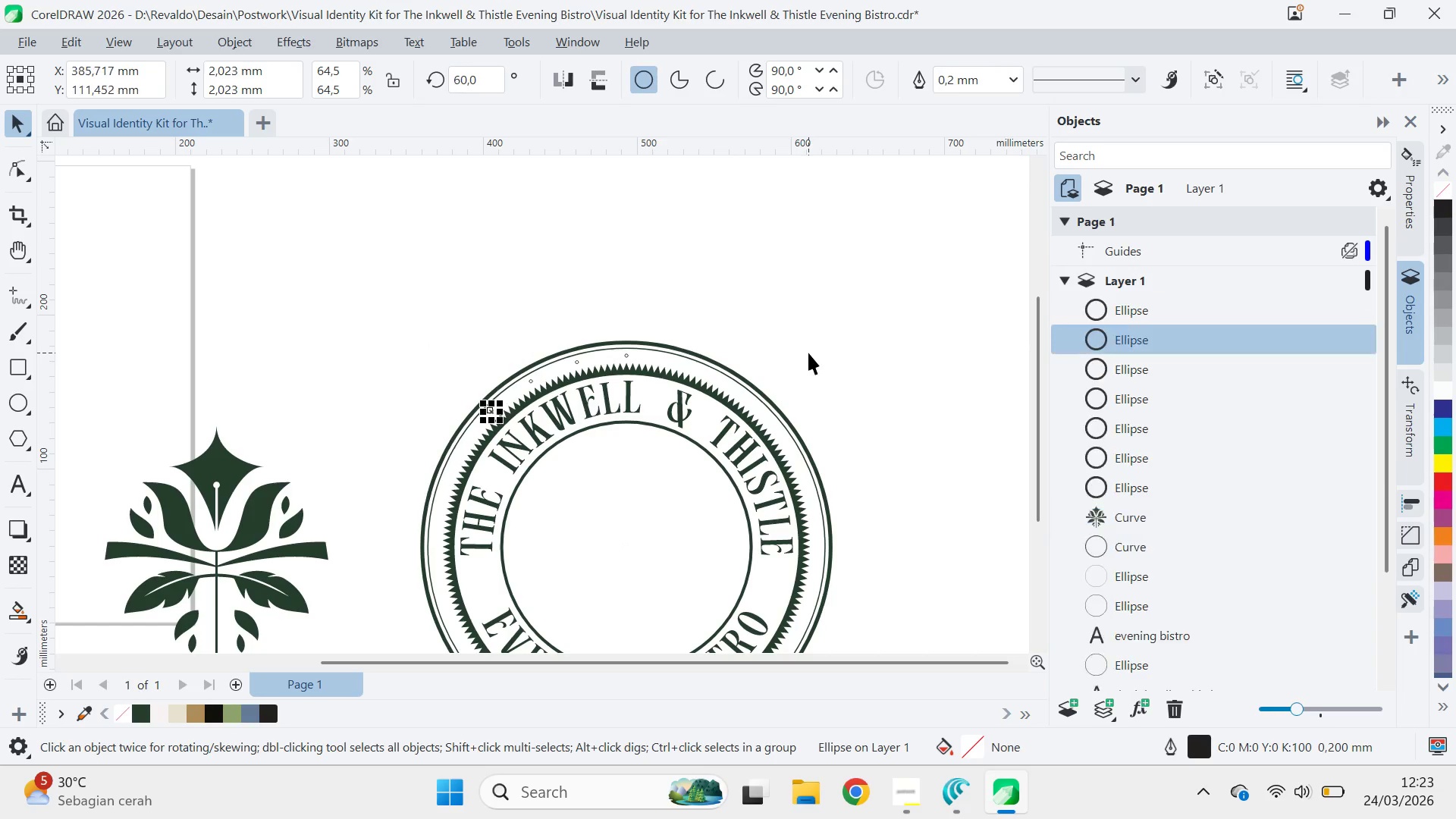 
key(Control+Z)
 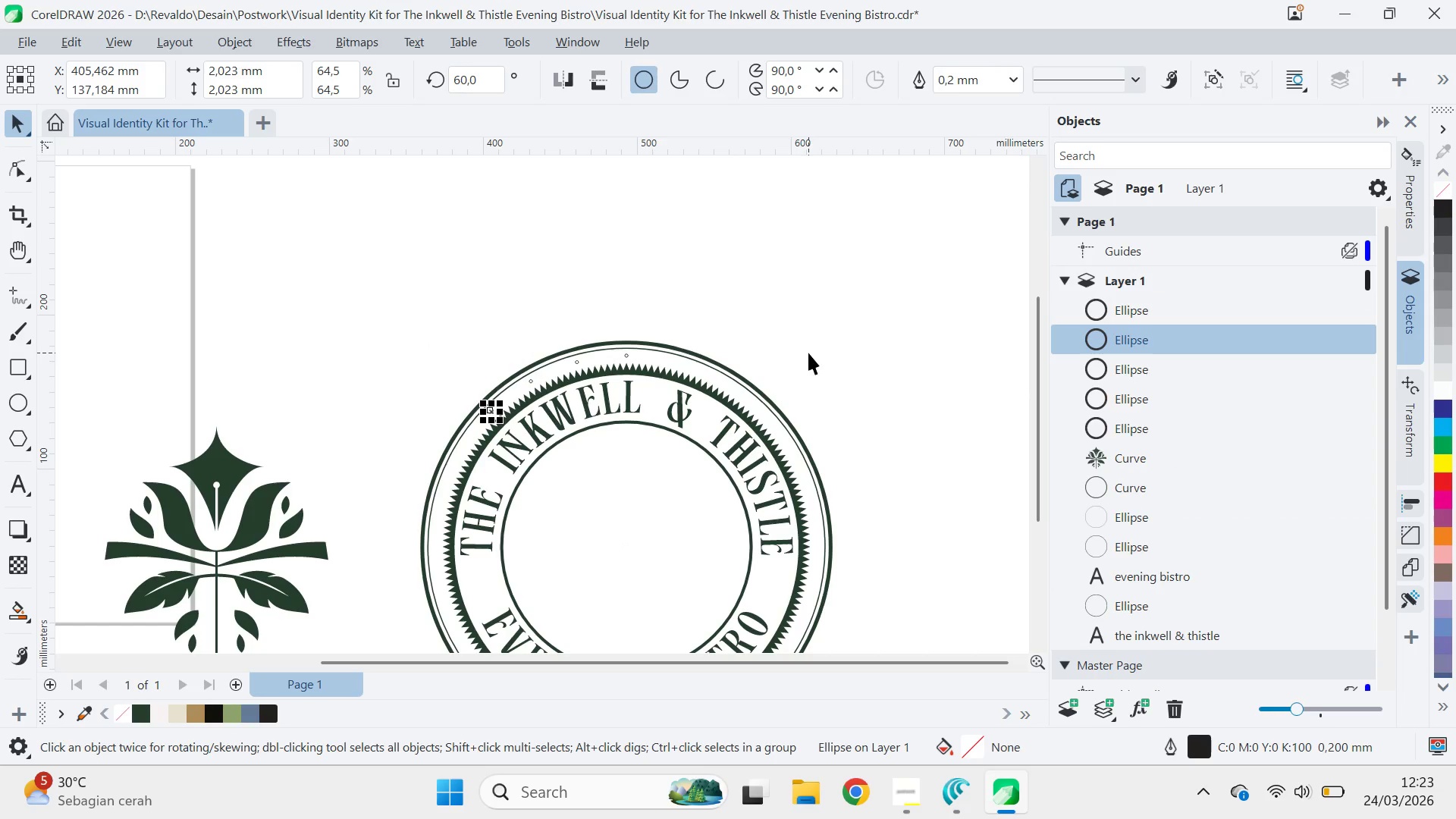 
key(Control+Z)
 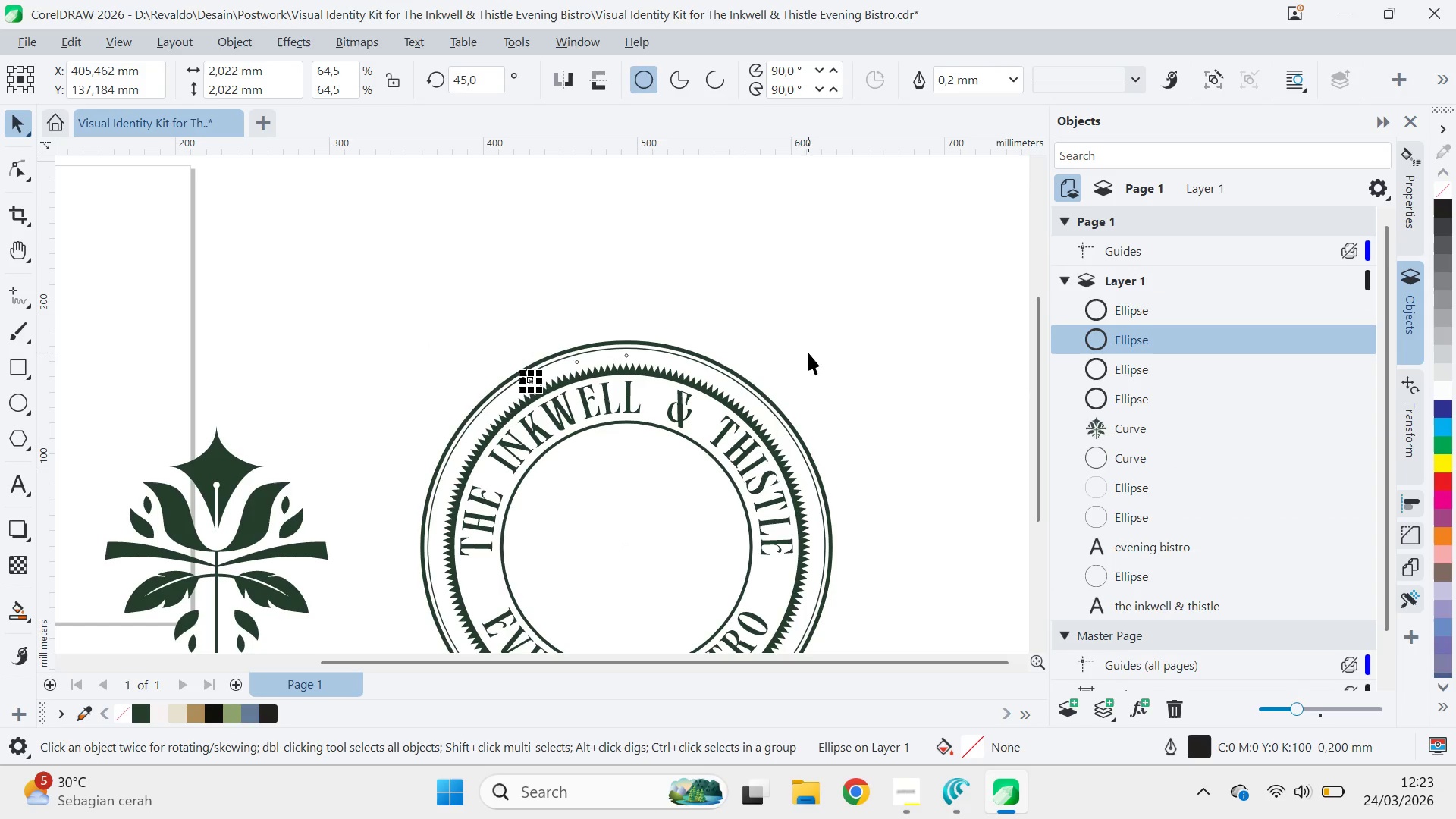 
key(Control+Z)
 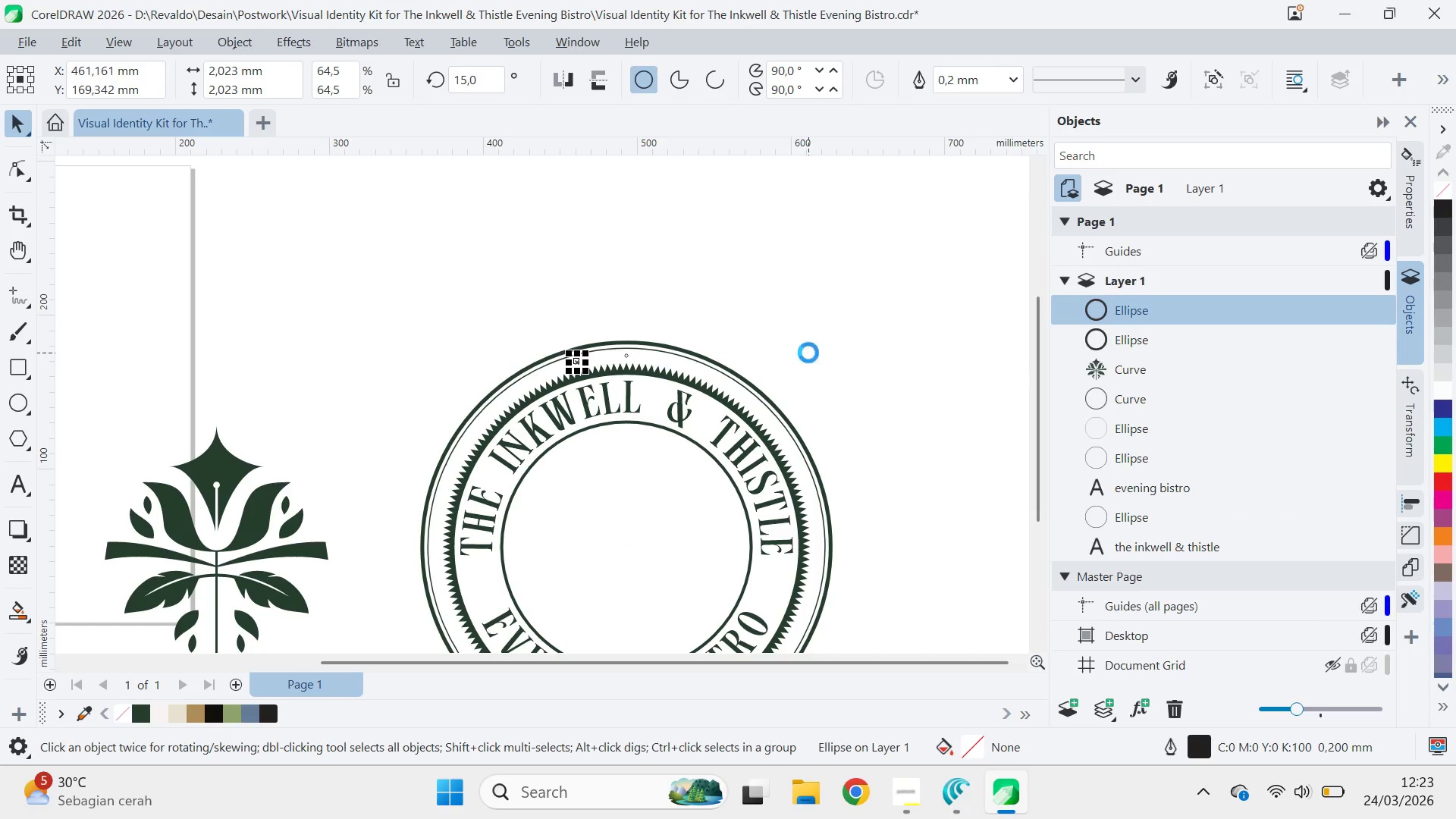 
key(Control+Z)
 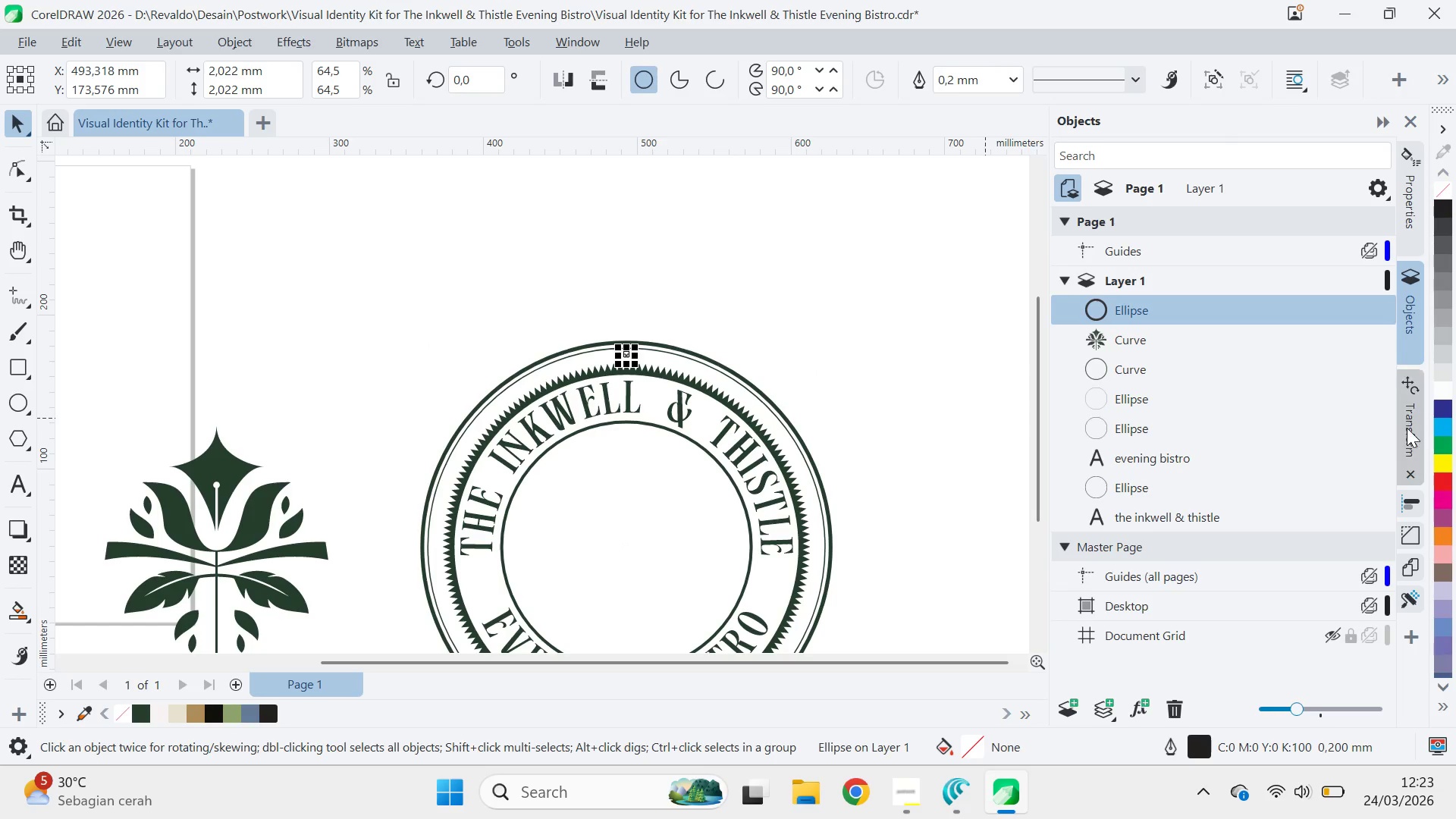 
left_click([1408, 425])
 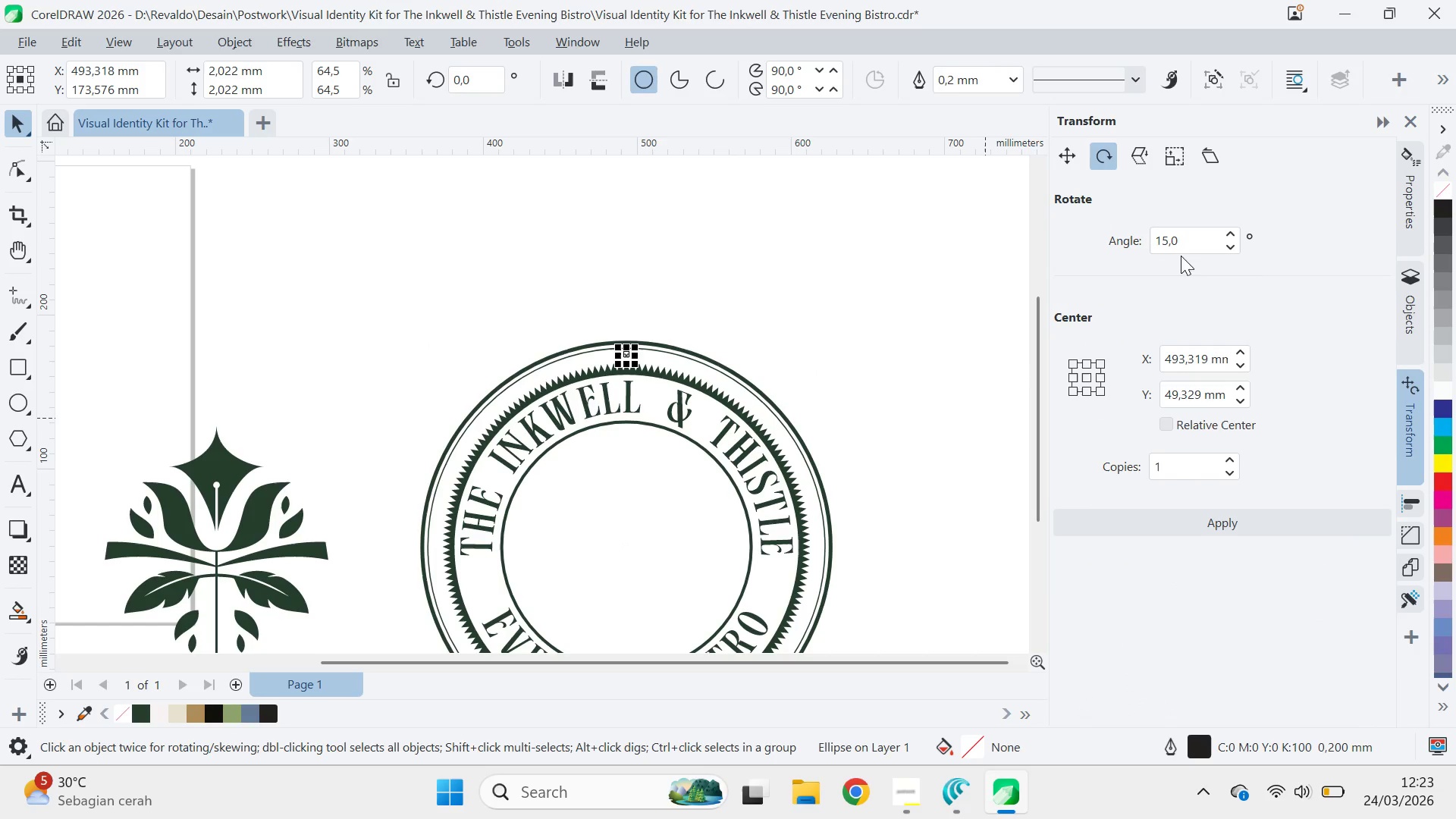 
left_click_drag(start_coordinate=[1181, 244], to_coordinate=[1147, 228])
 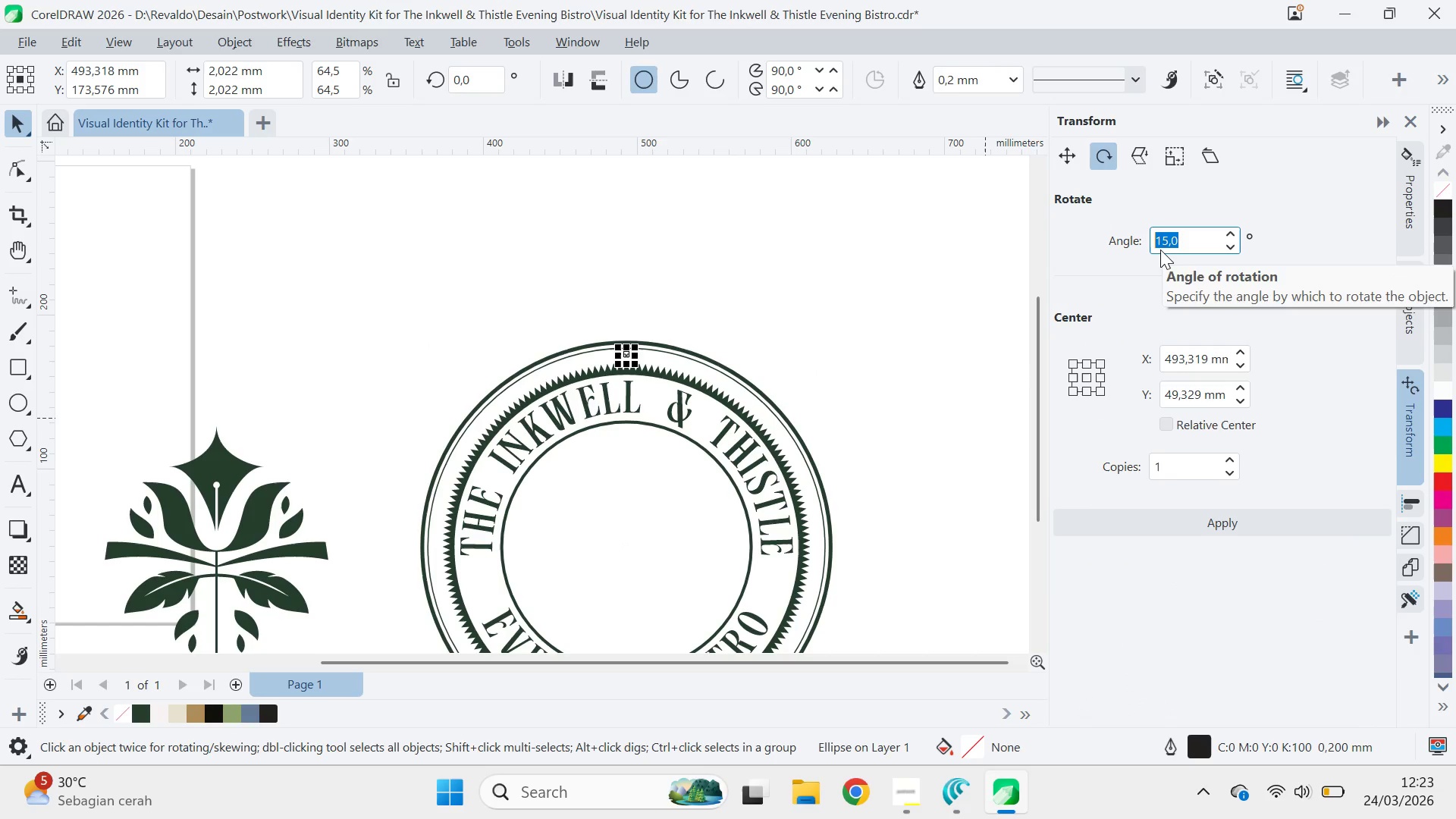 
type(10)
 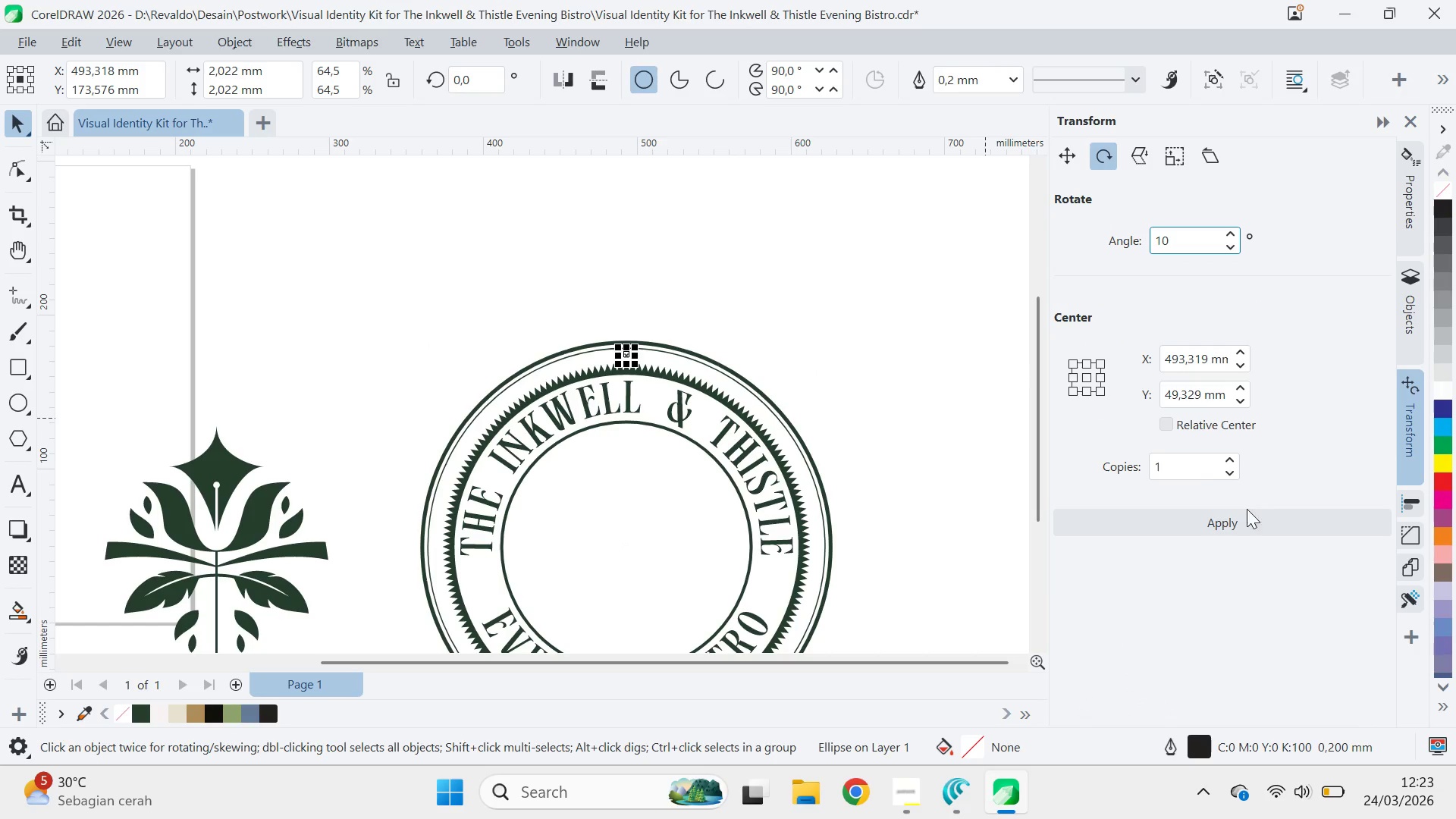 
double_click([1250, 518])
 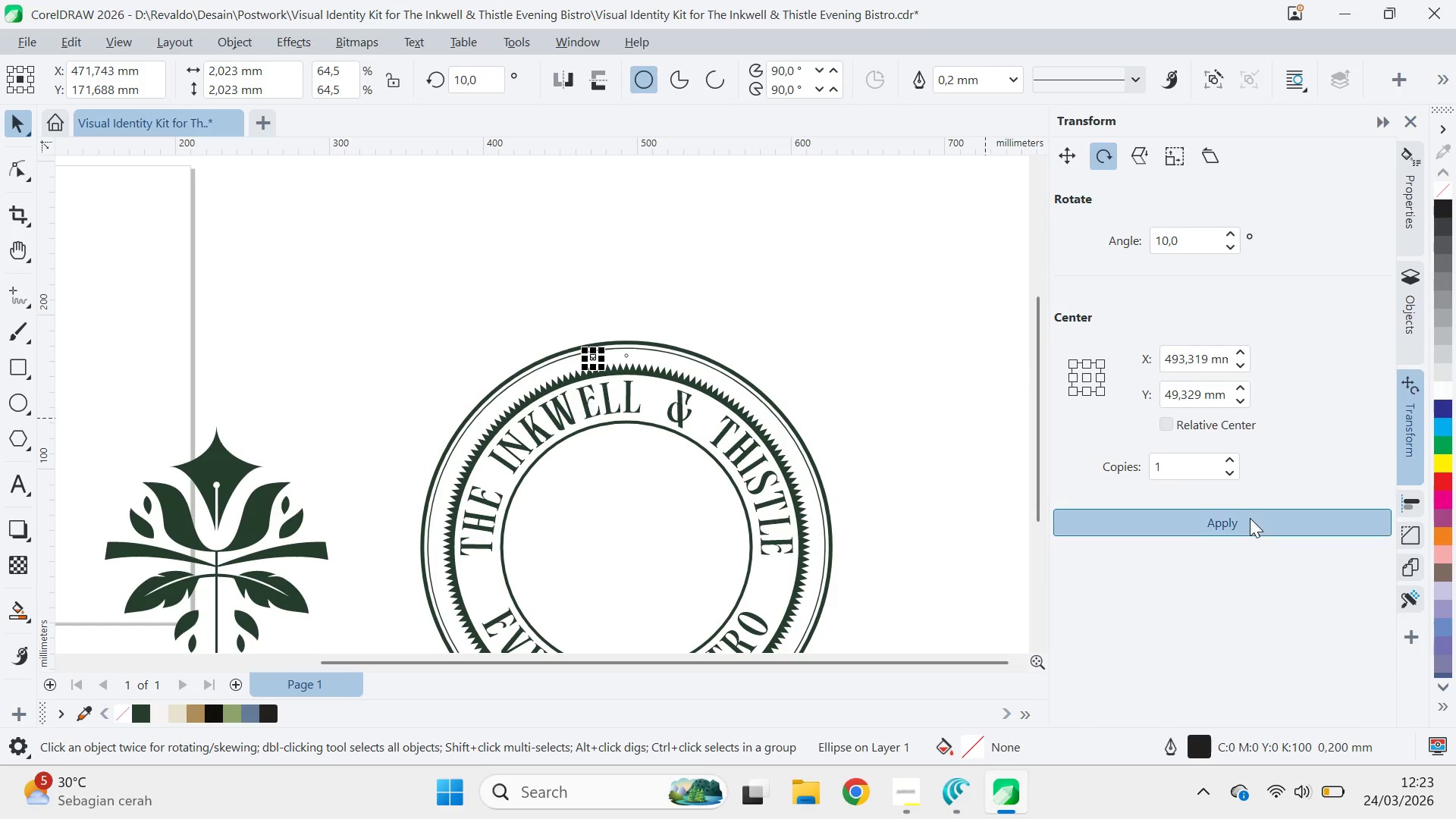 
triple_click([1250, 518])
 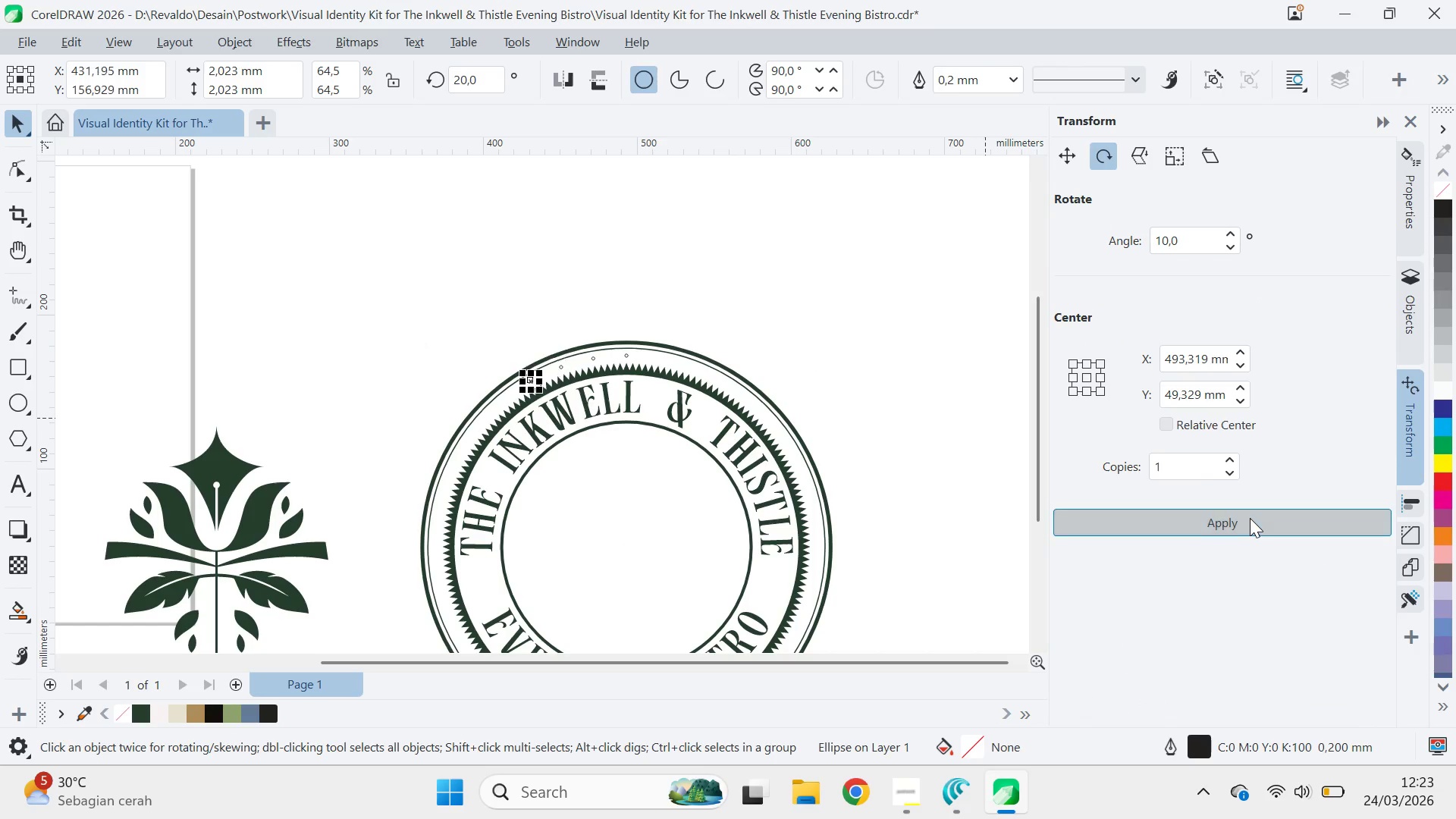 
triple_click([1250, 518])
 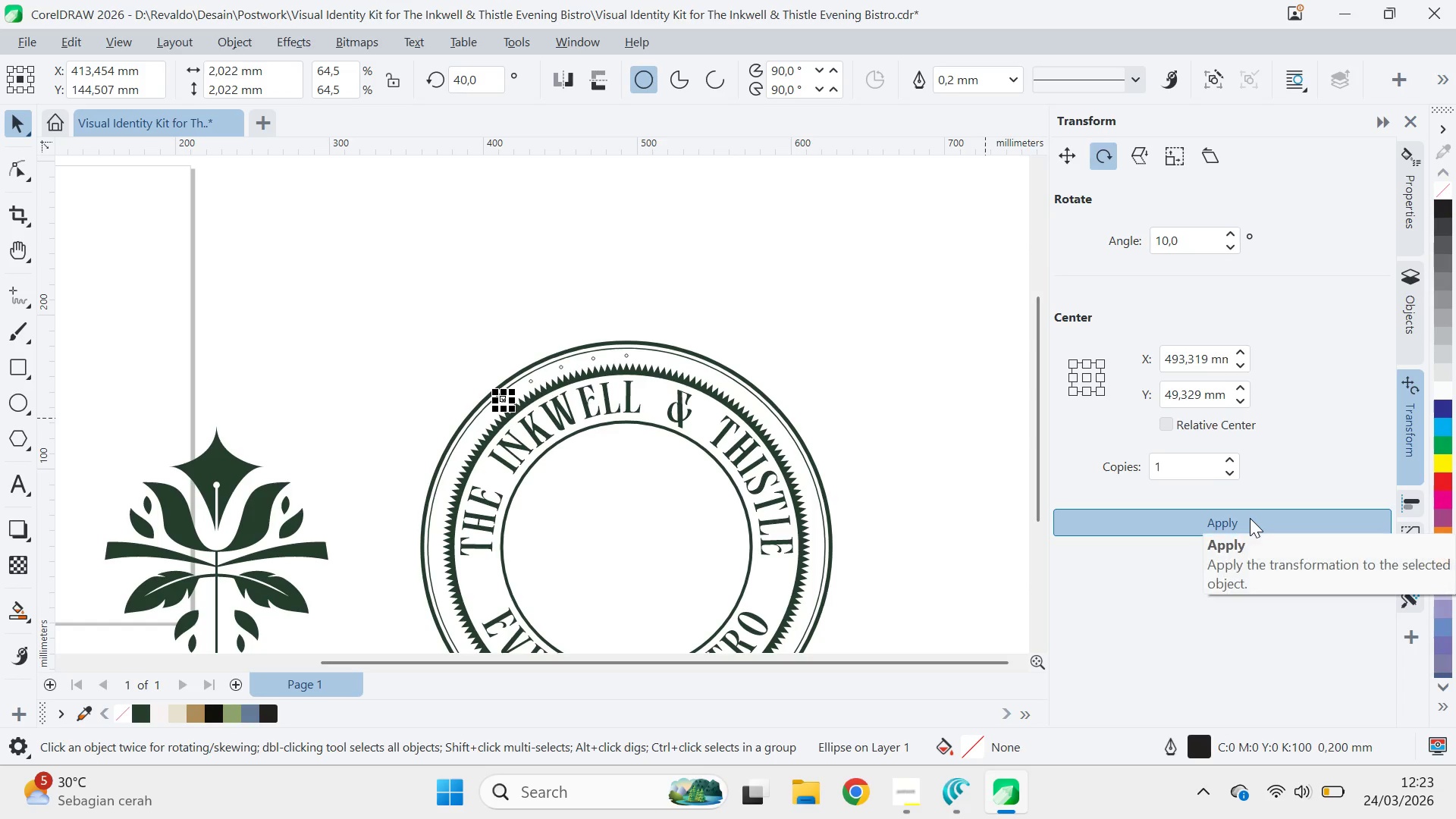 
triple_click([1250, 518])
 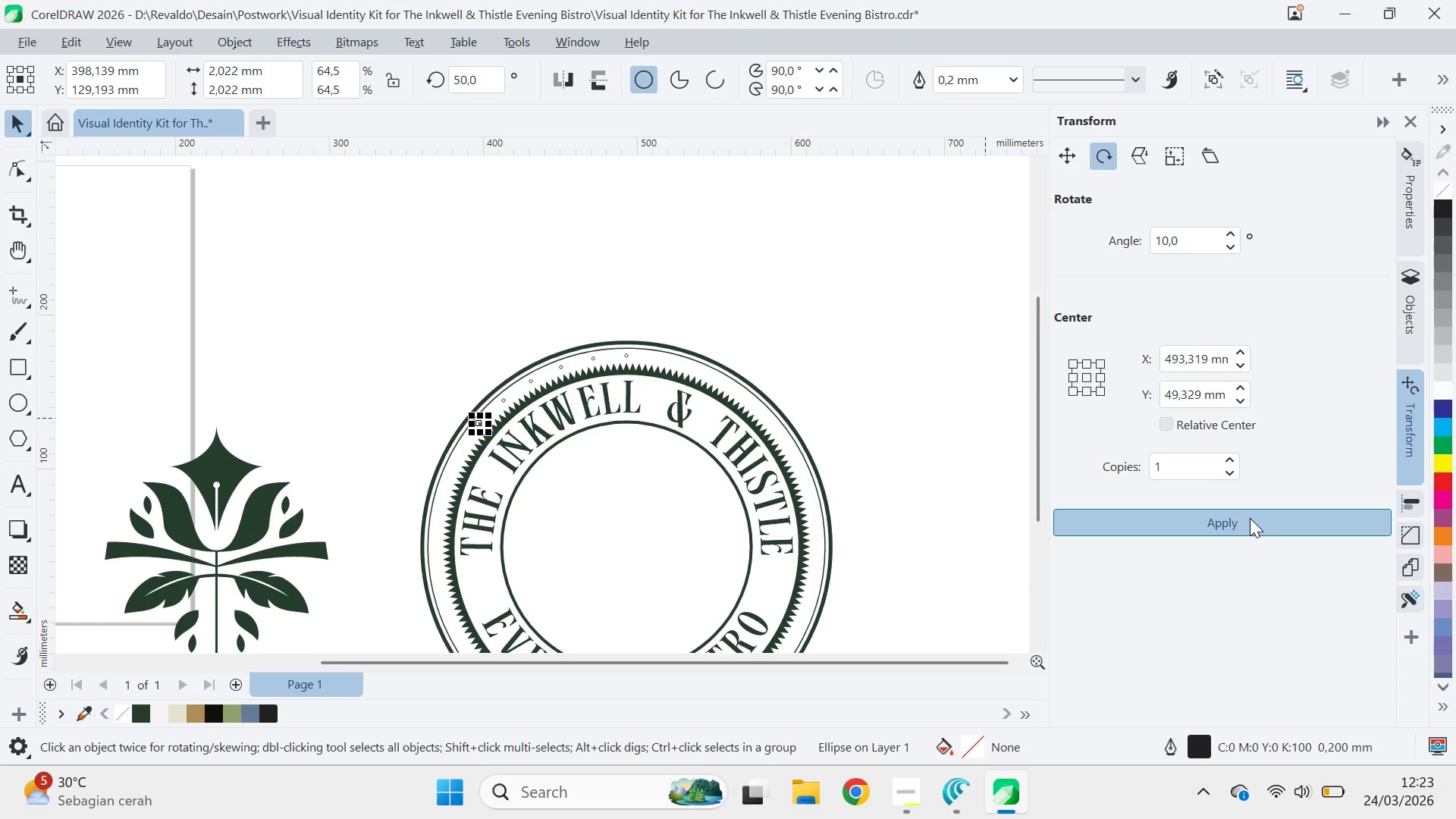 
double_click([1250, 518])
 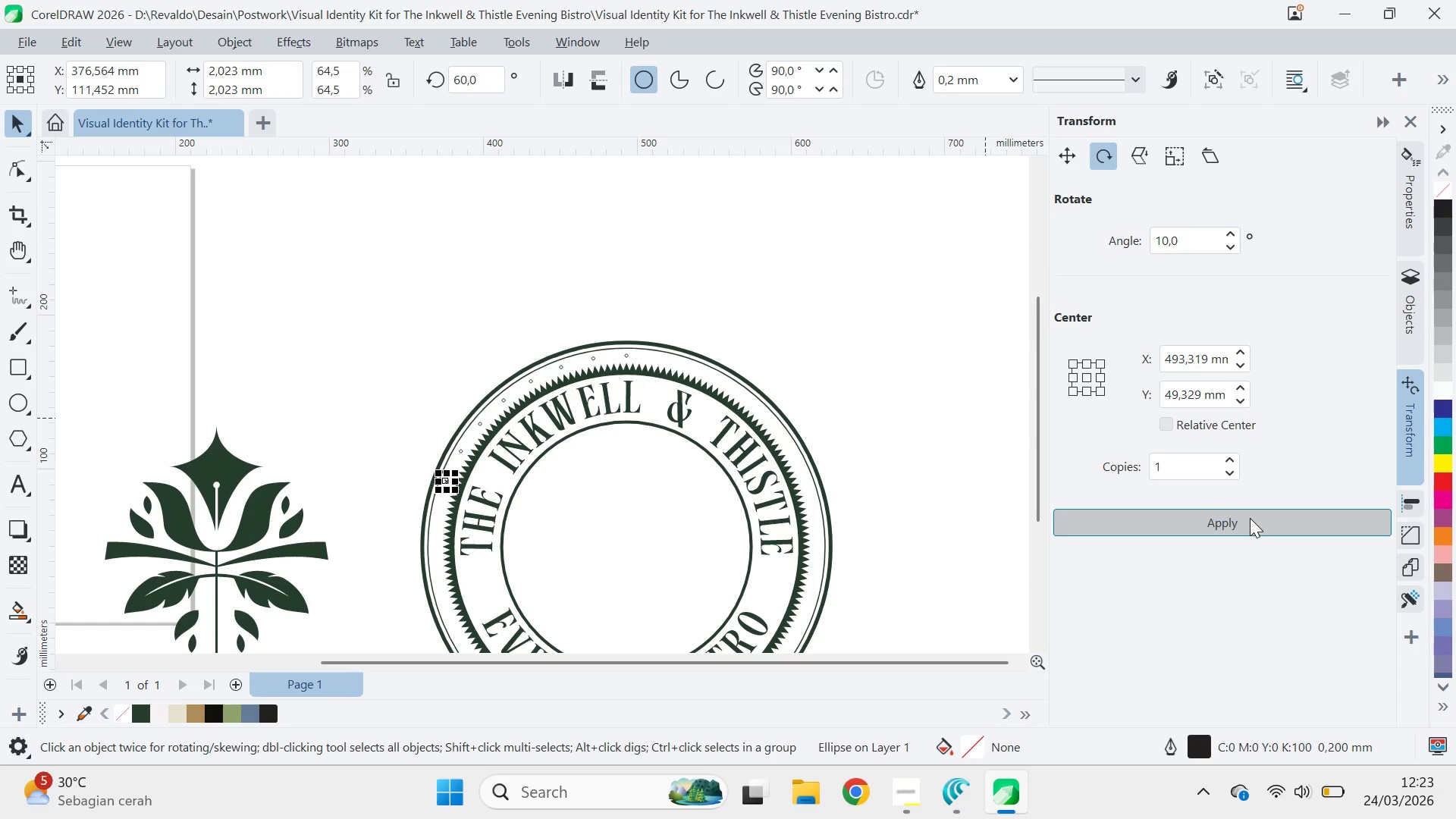 
triple_click([1250, 518])
 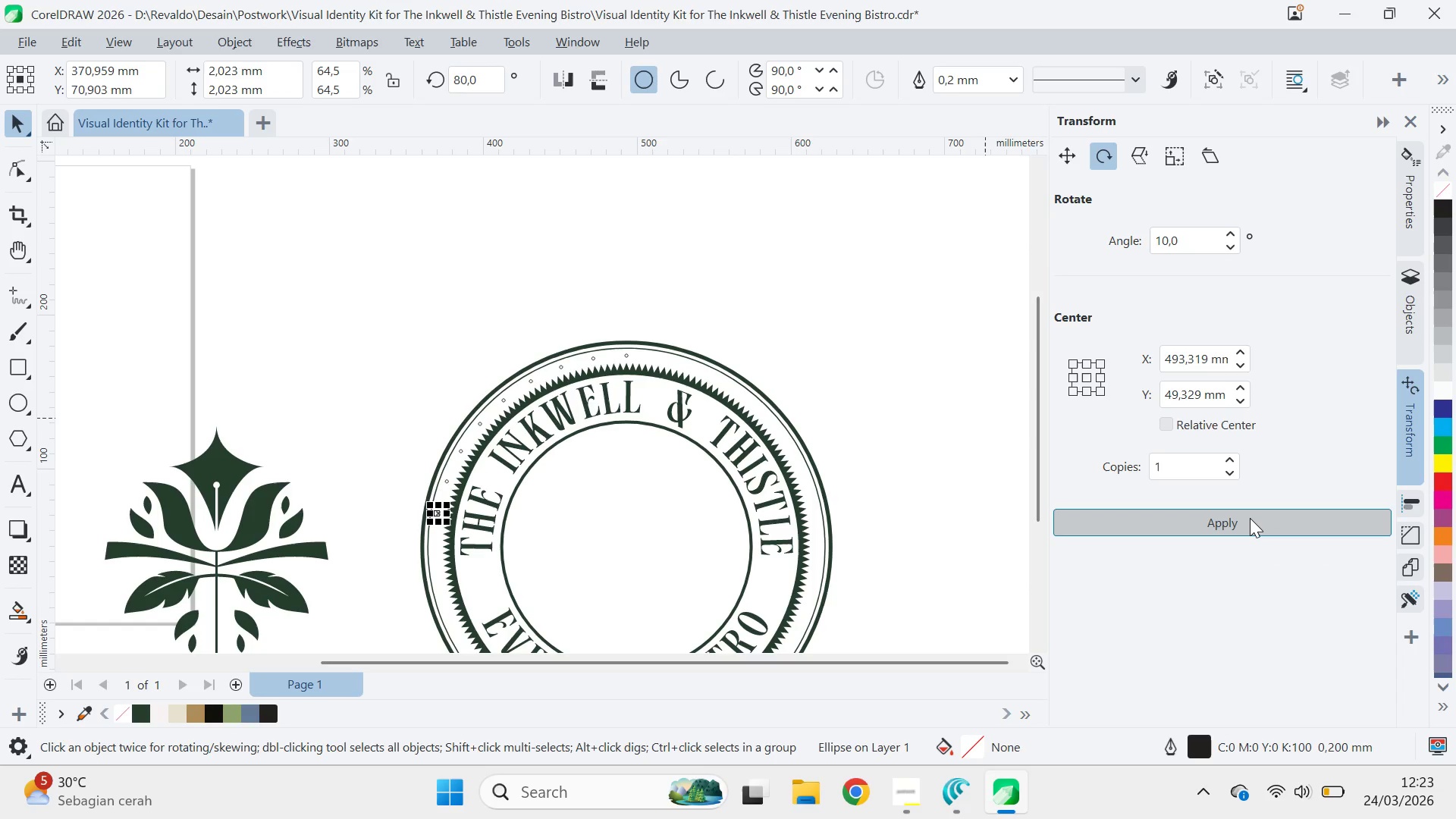 
triple_click([1250, 518])
 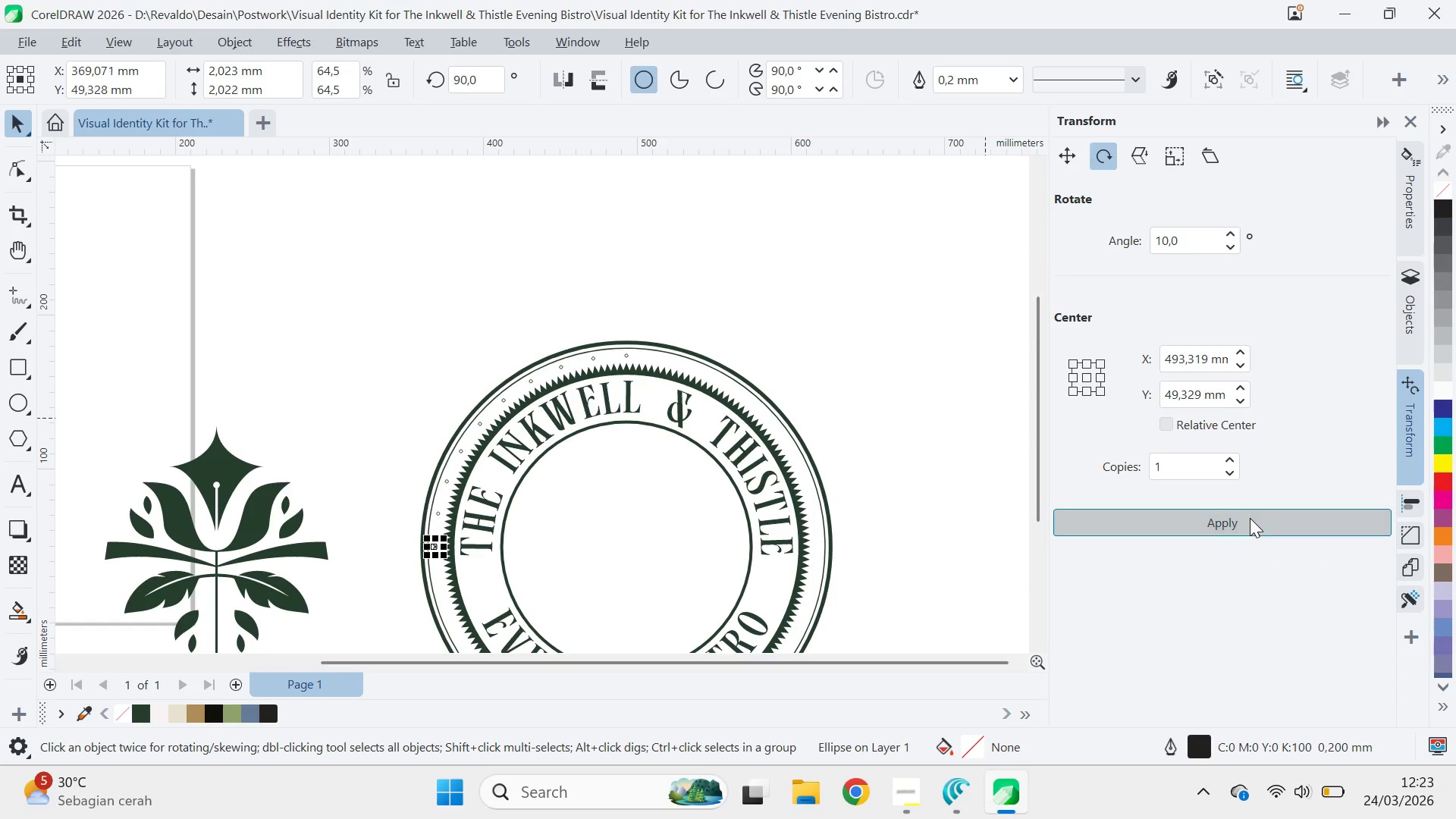 
triple_click([1250, 518])
 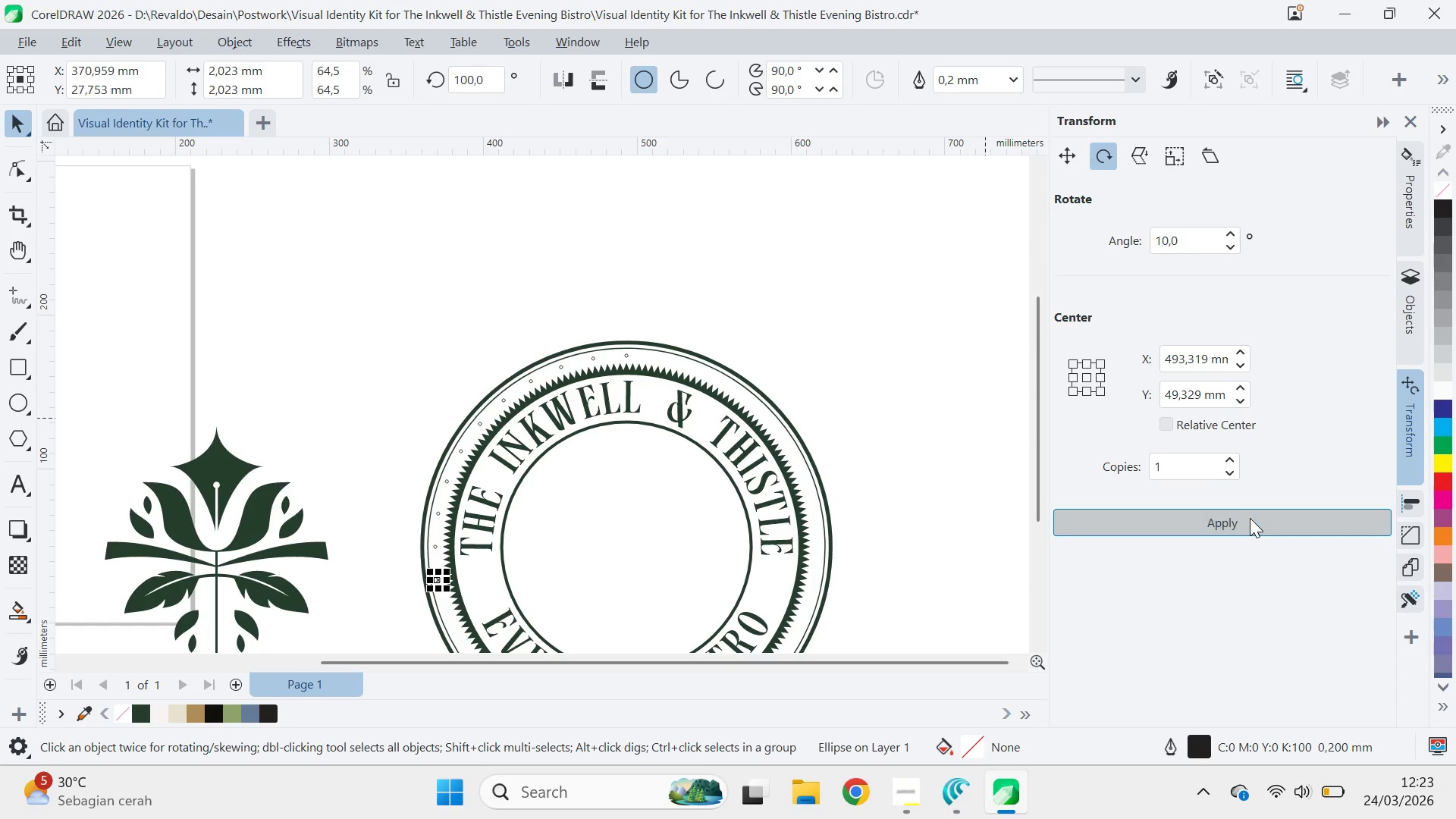 
triple_click([1250, 518])
 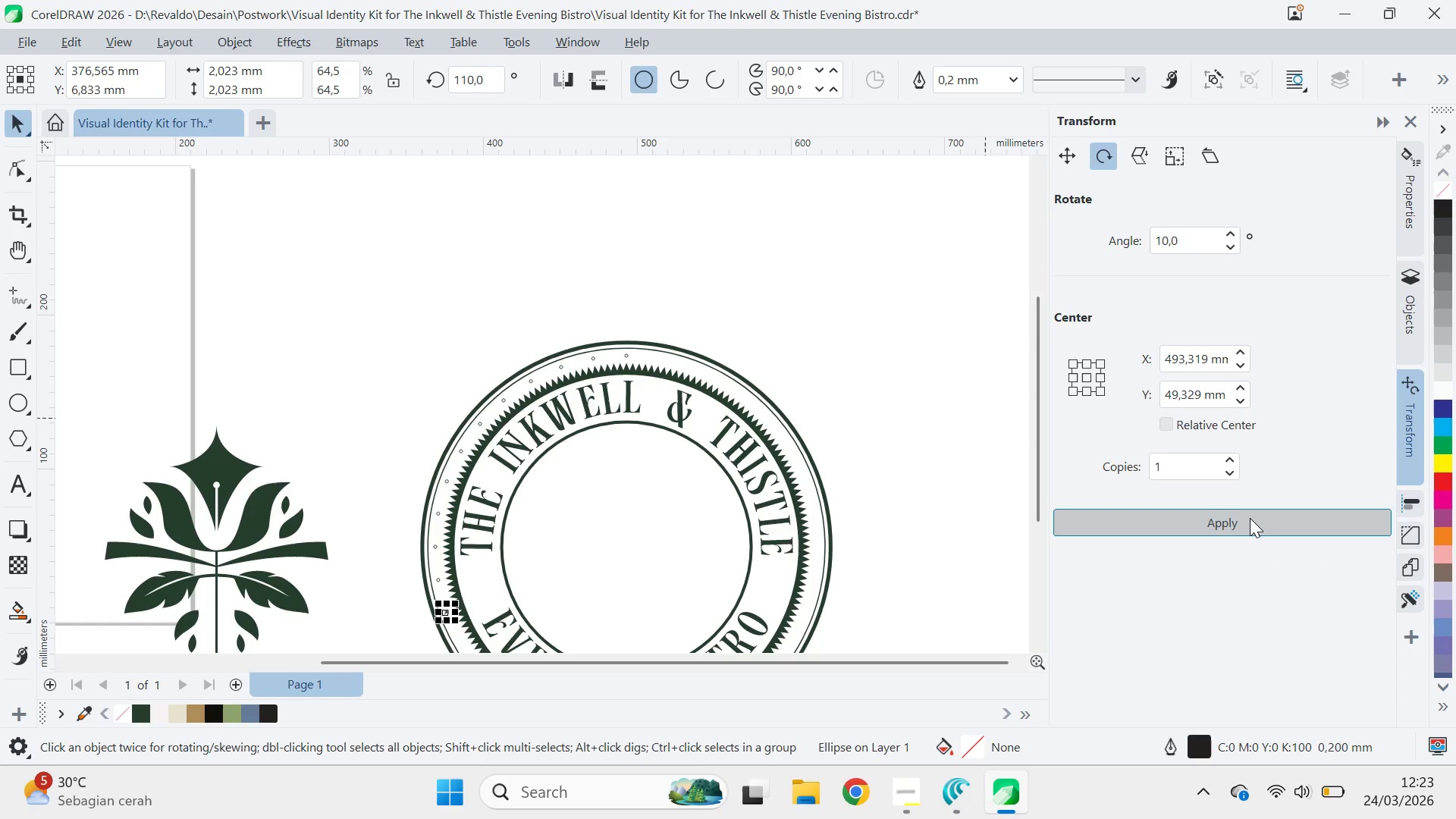 
triple_click([1250, 518])
 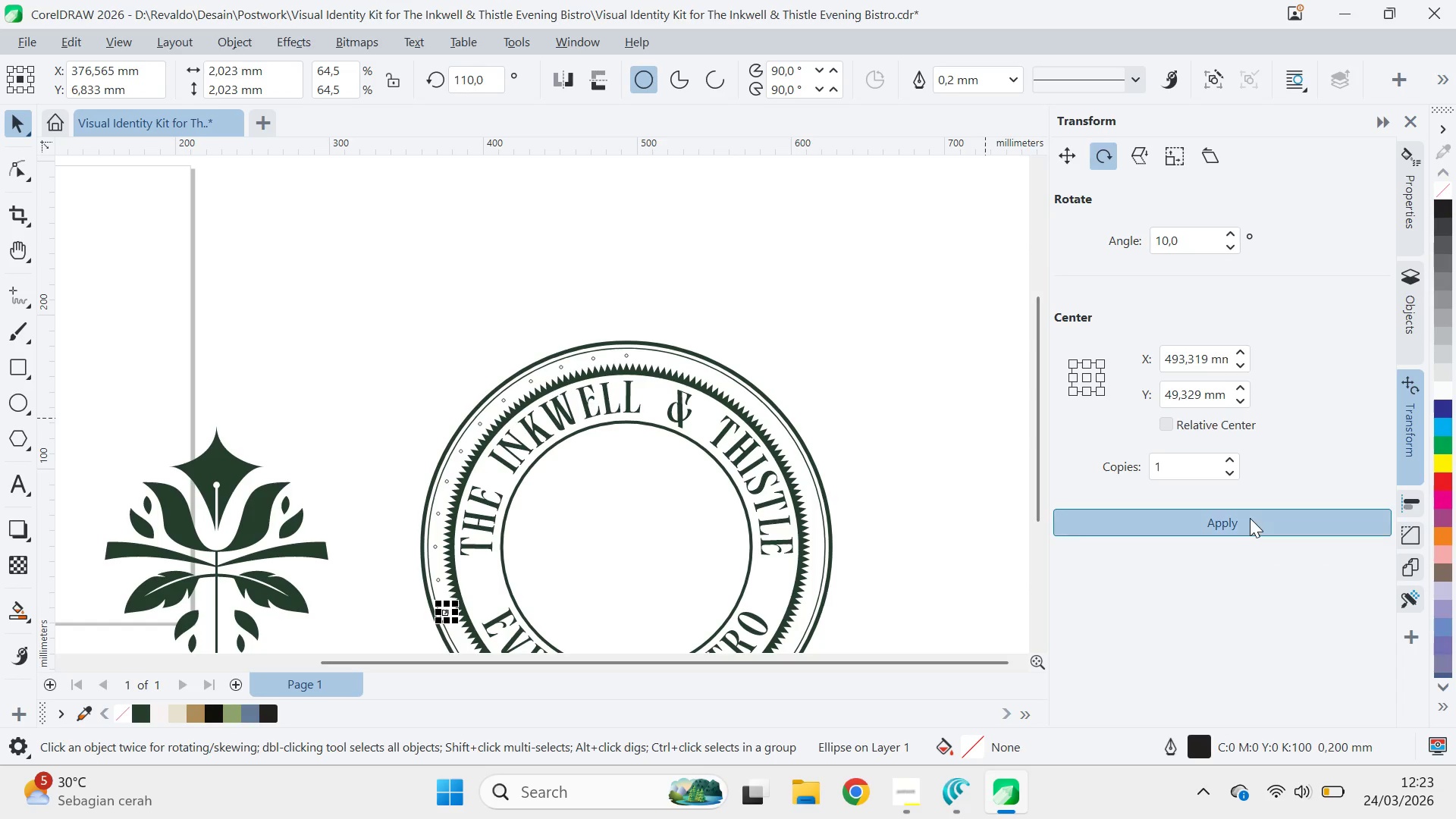 
triple_click([1250, 518])
 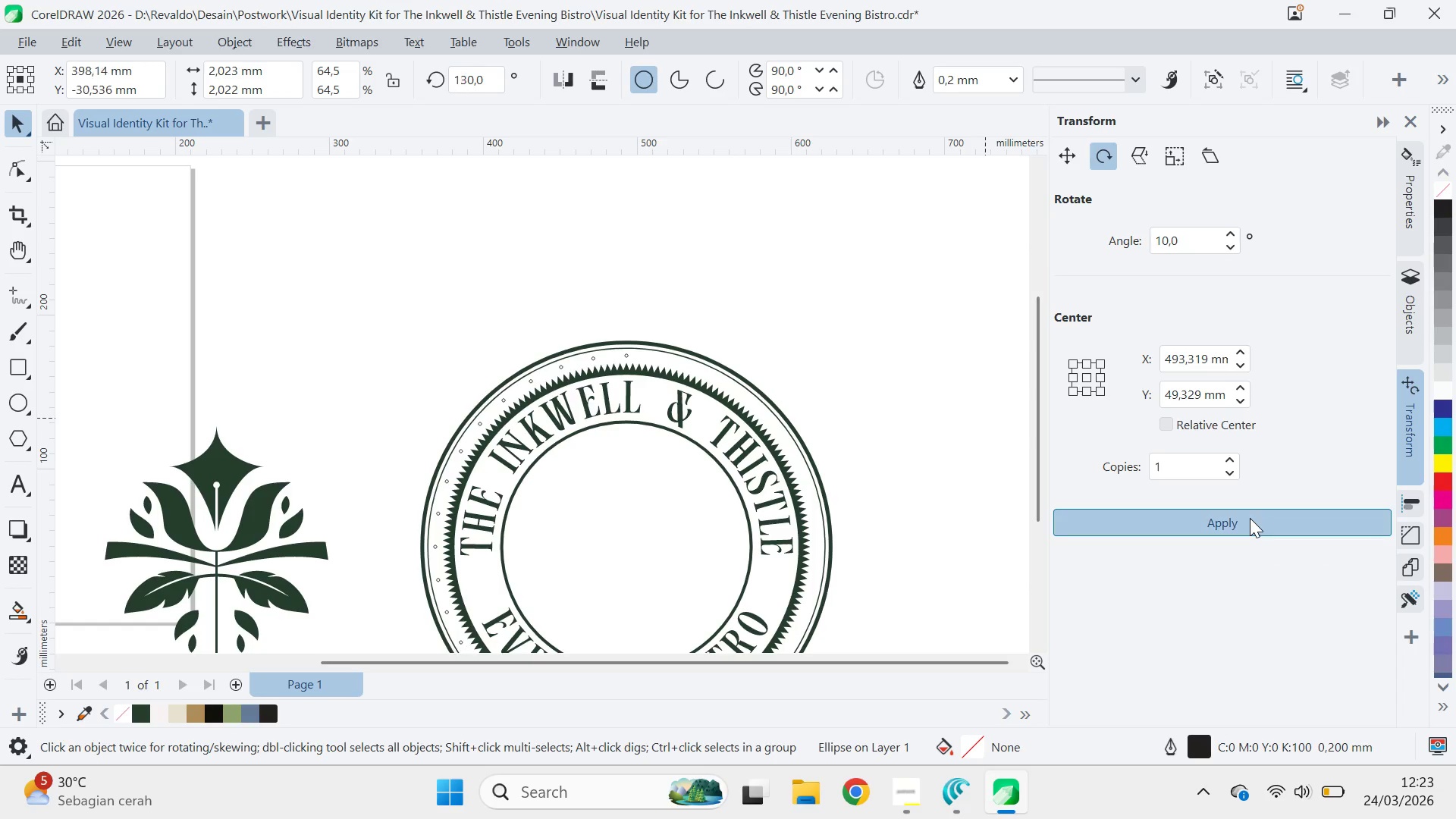 
triple_click([1250, 518])
 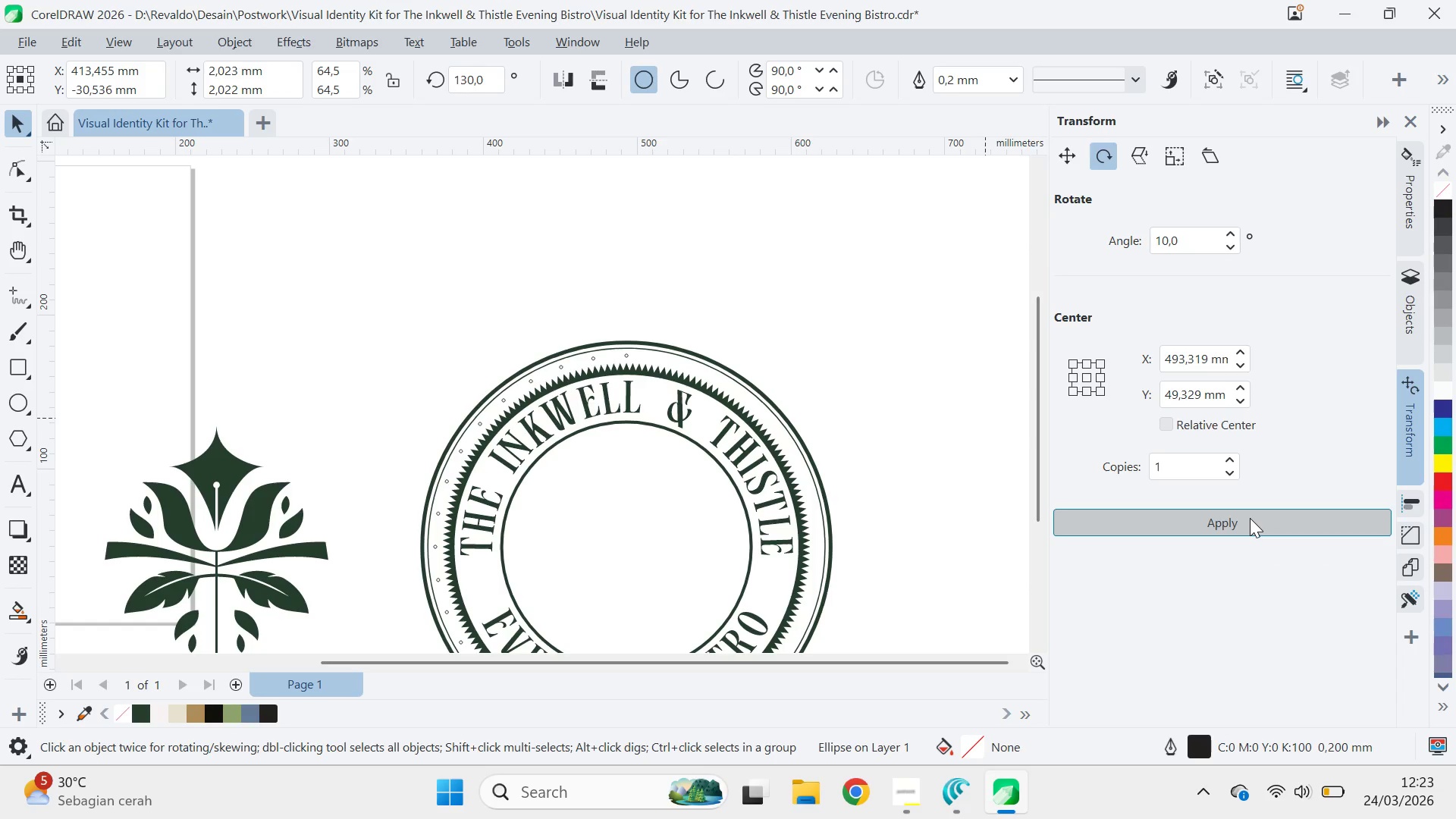 
triple_click([1250, 518])
 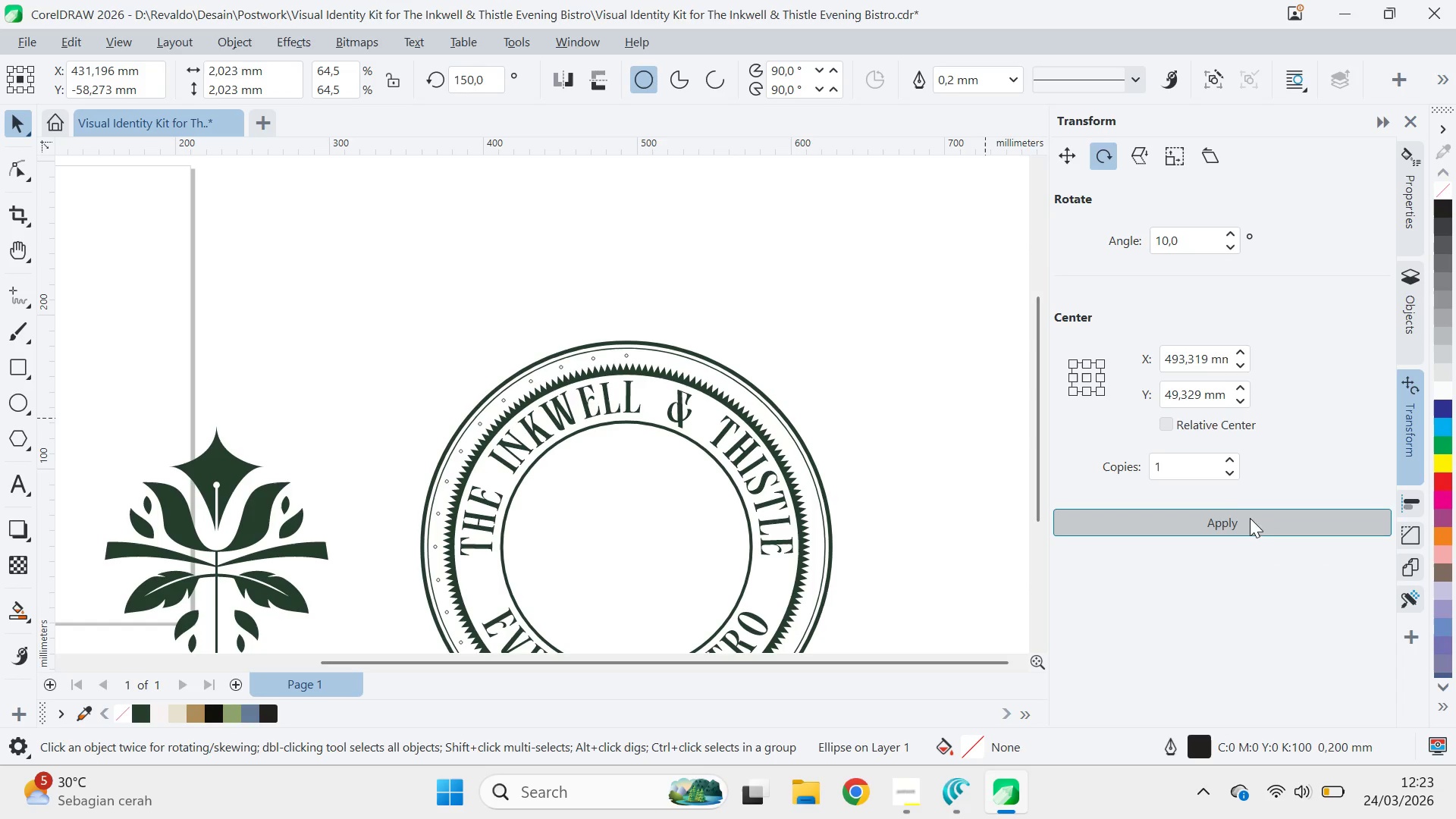 
triple_click([1250, 518])
 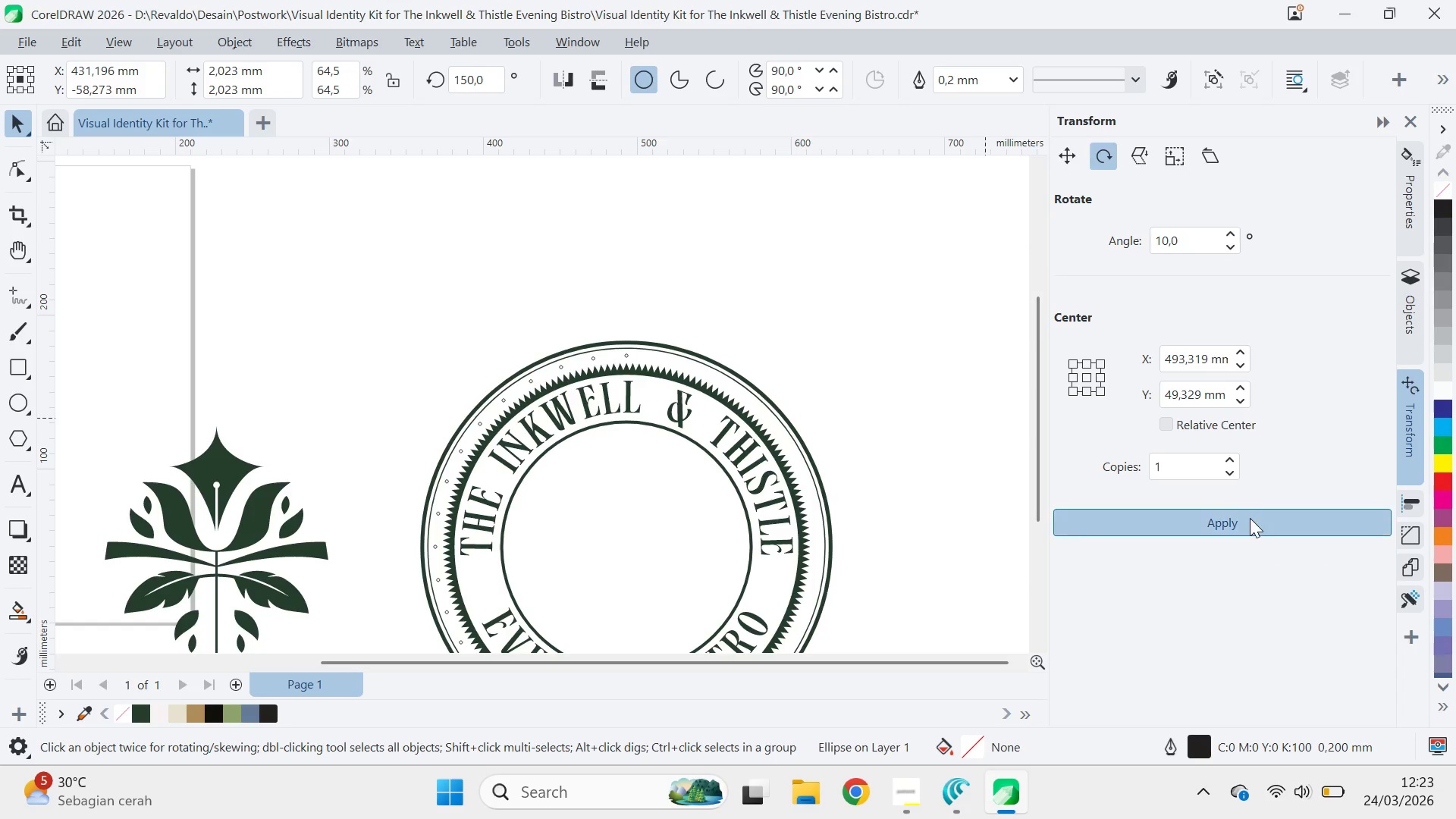 
triple_click([1250, 518])
 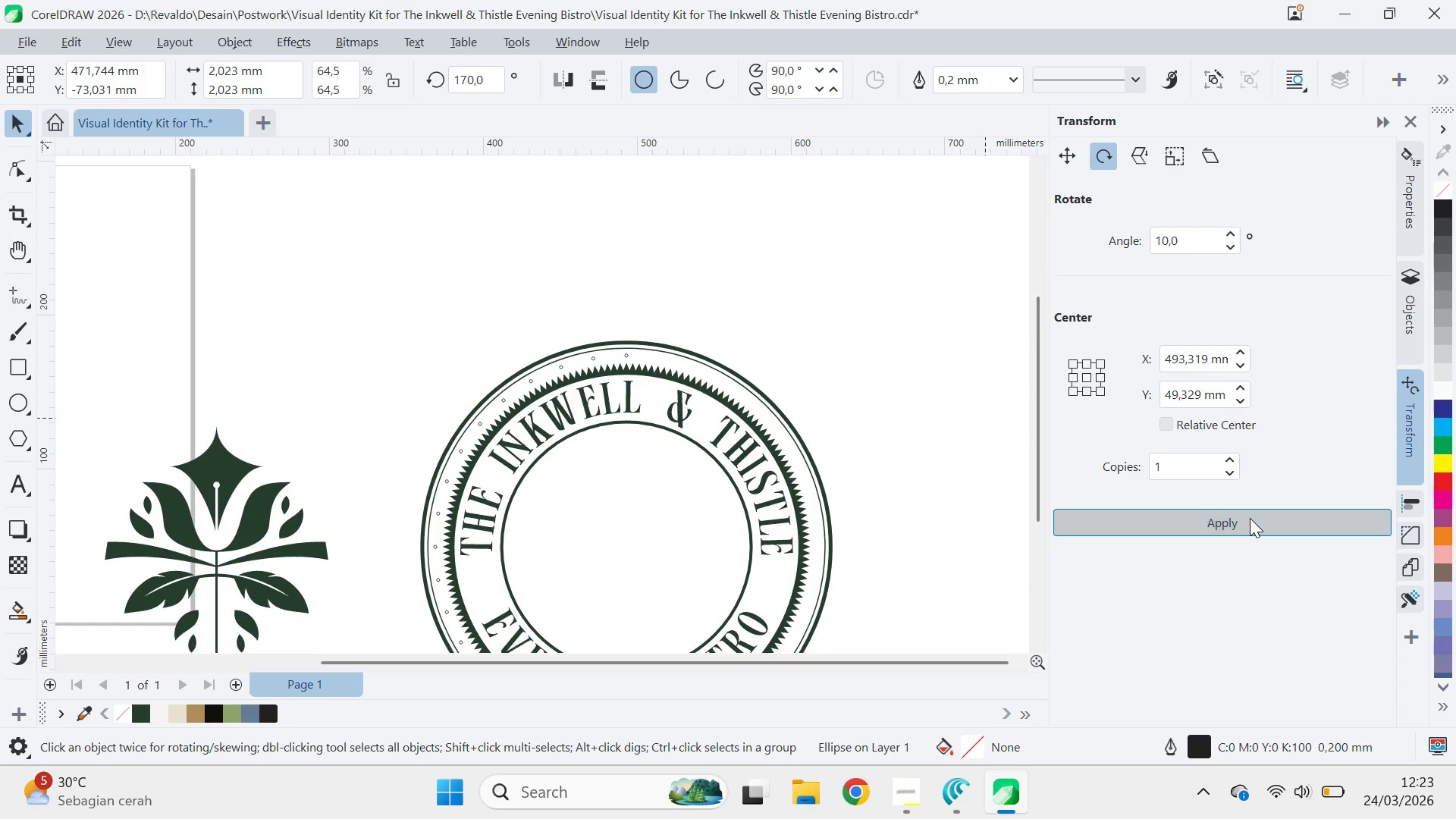 
triple_click([1250, 518])
 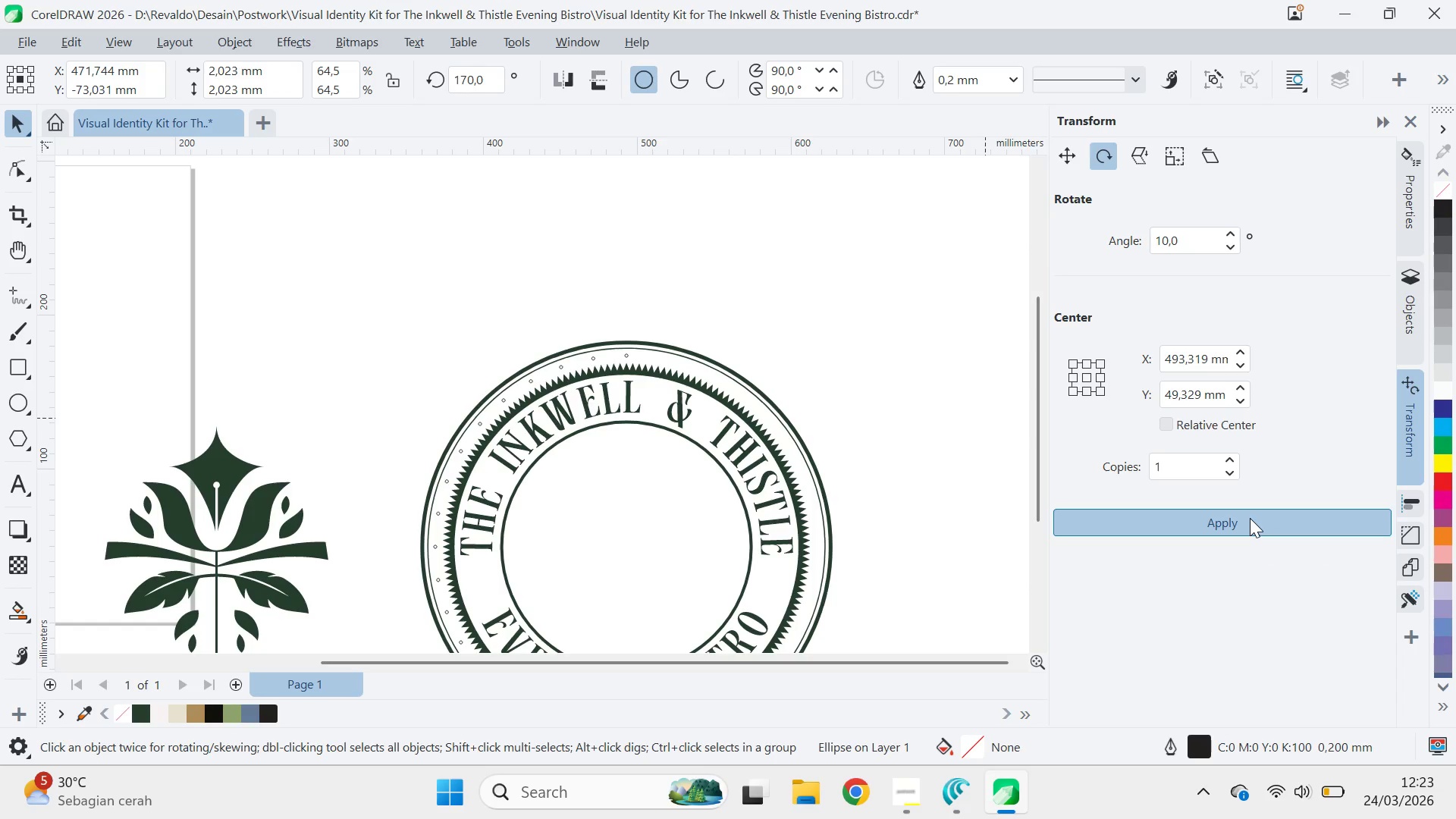 
triple_click([1250, 518])
 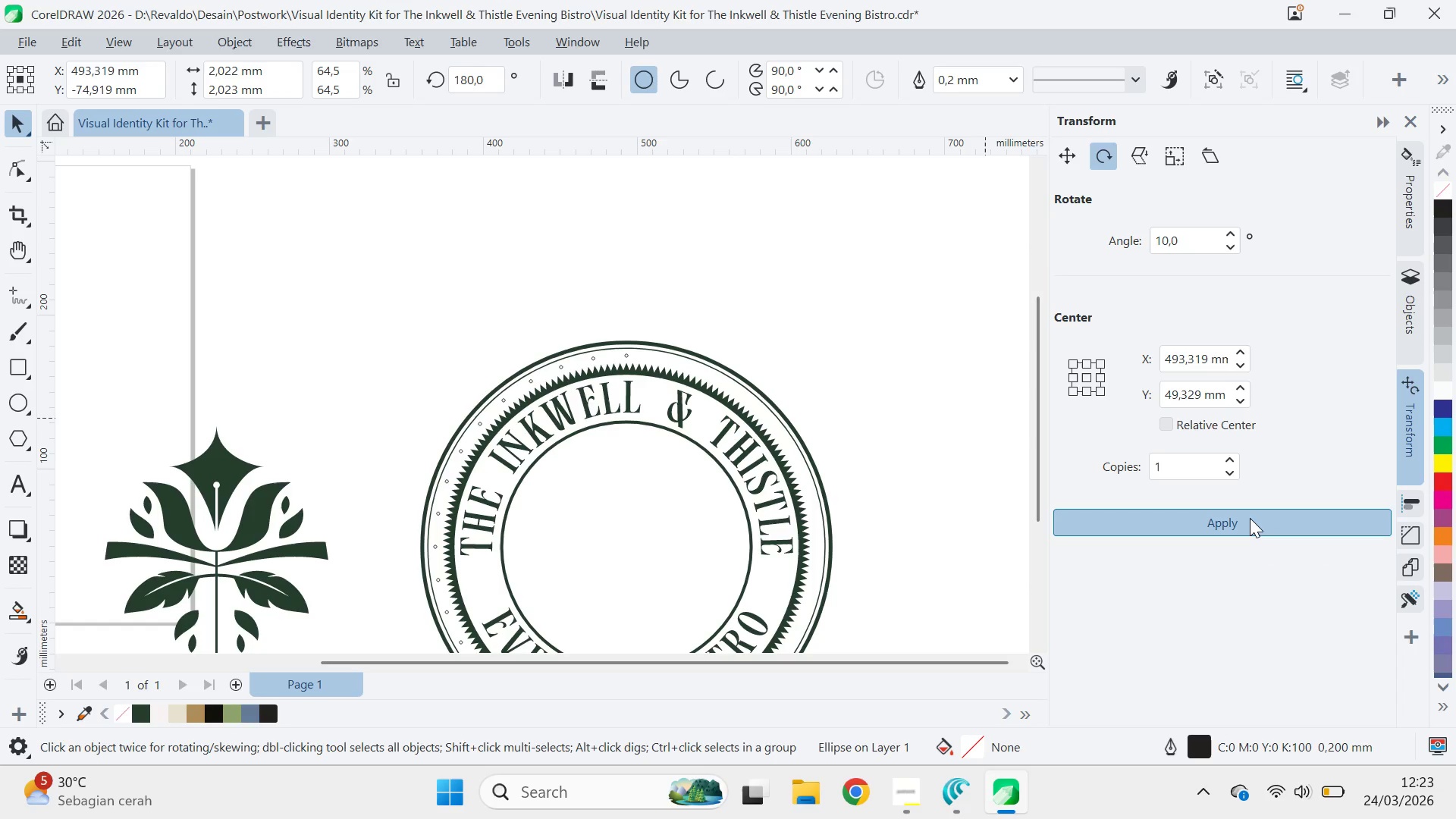 
triple_click([1250, 518])
 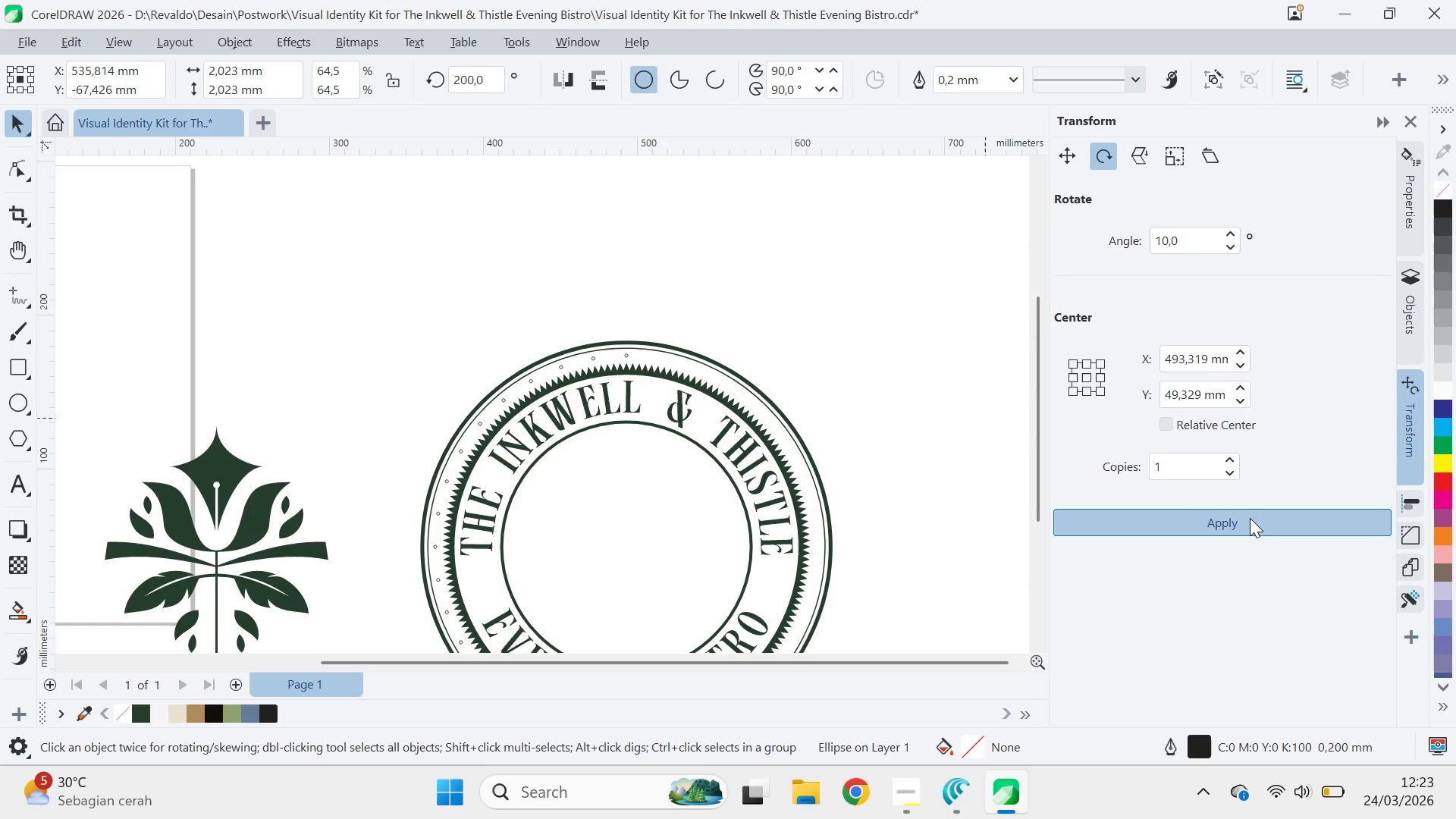 
triple_click([1250, 518])
 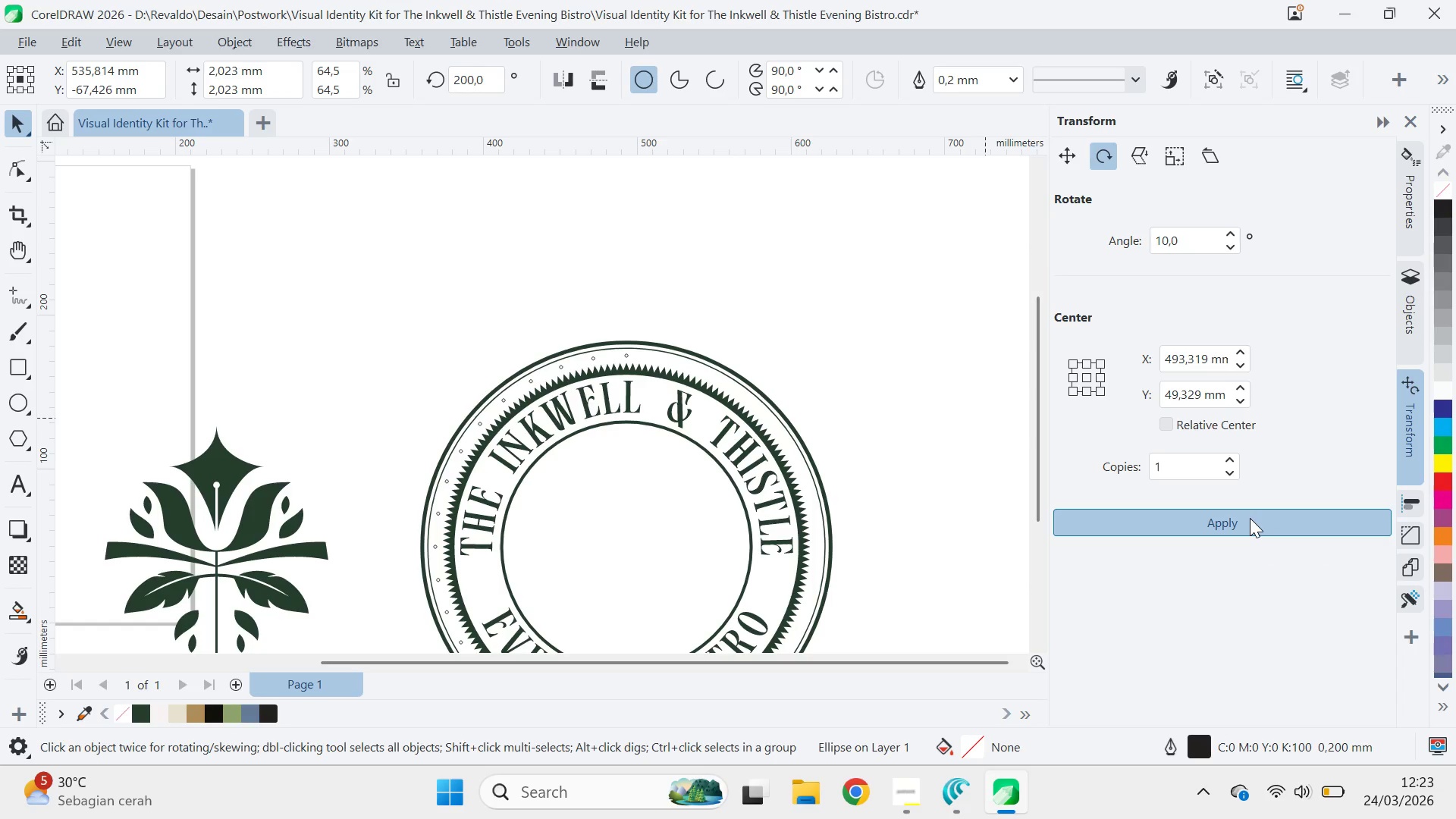 
triple_click([1250, 518])
 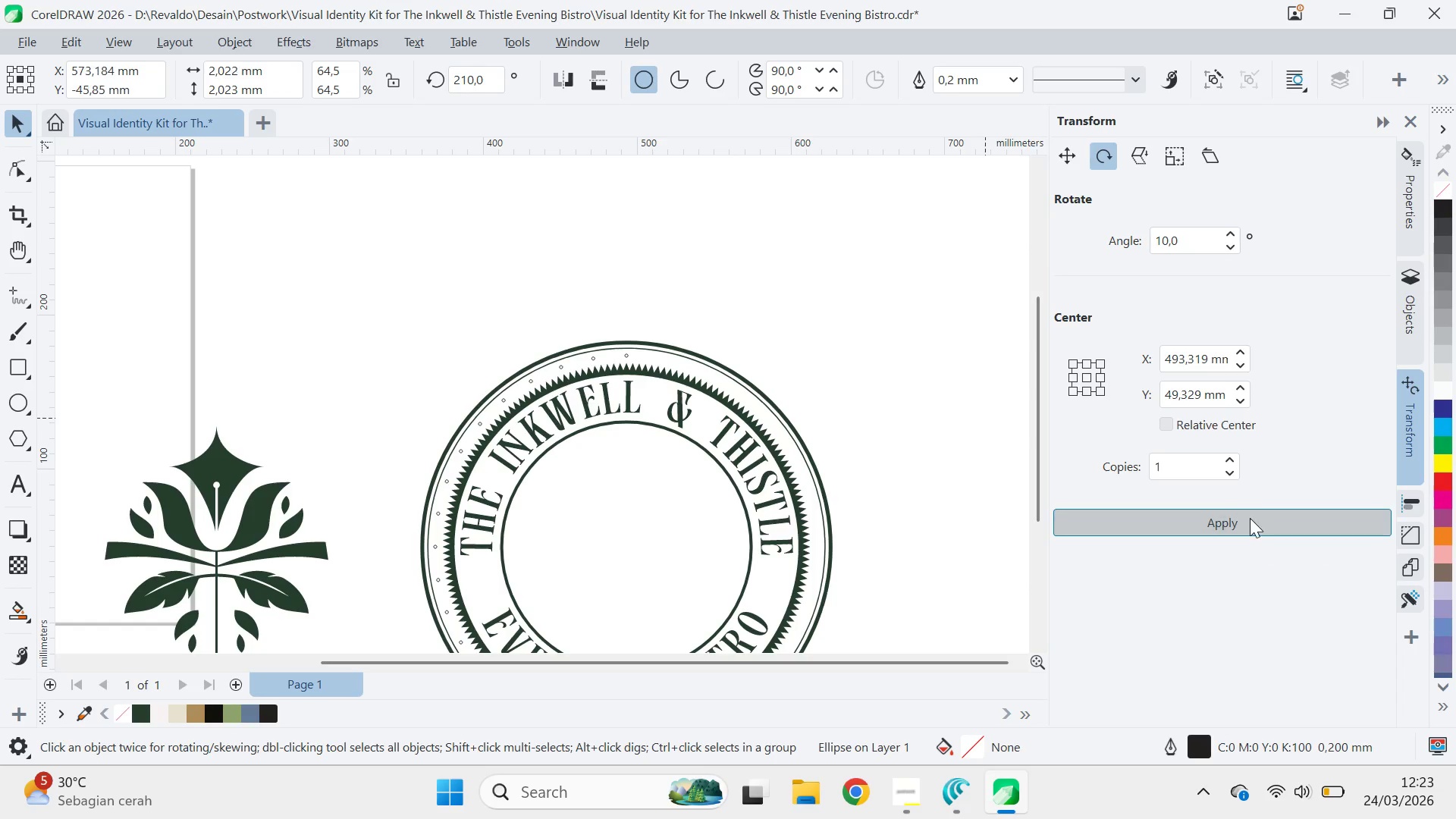 
triple_click([1250, 518])
 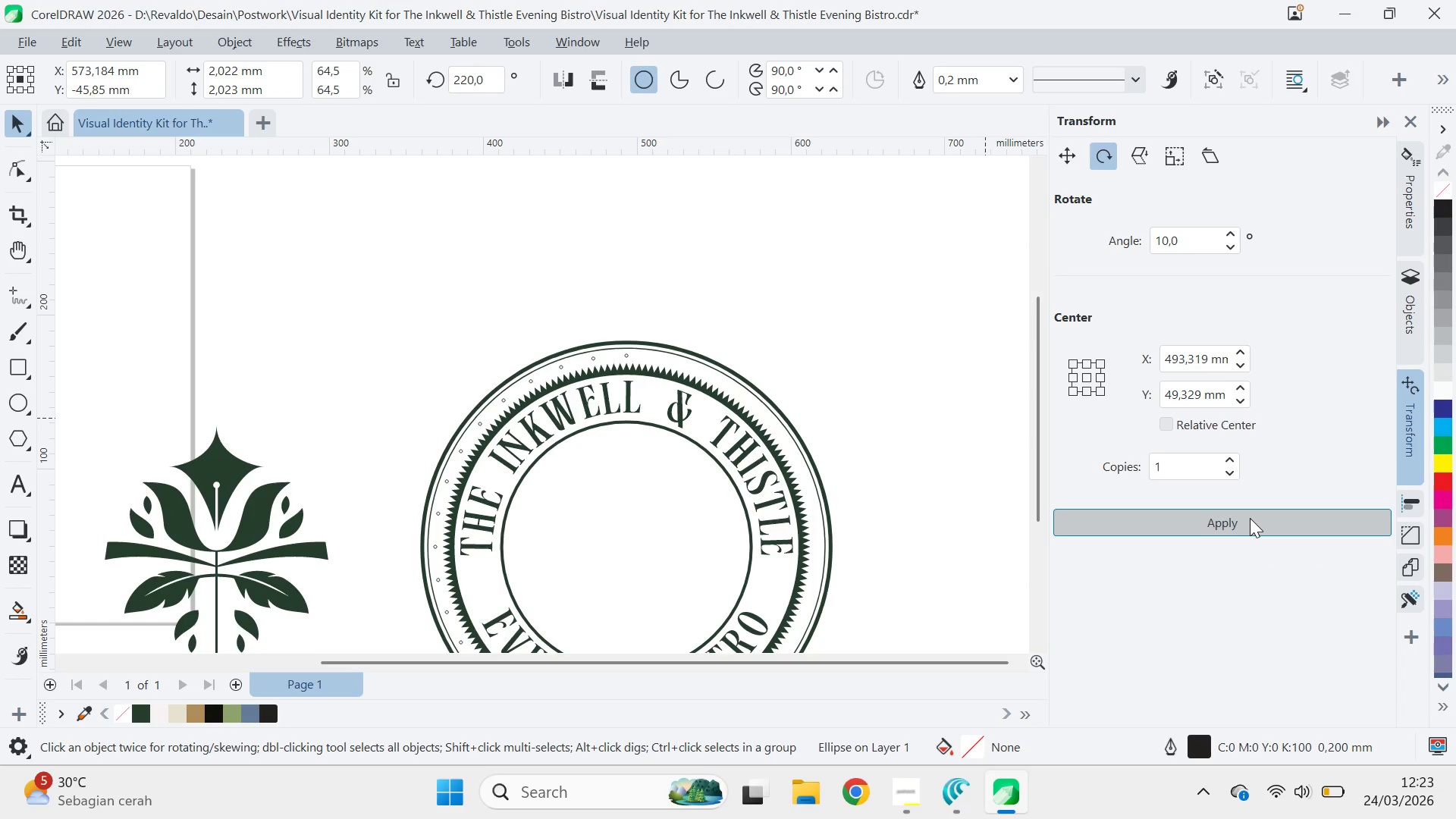 
triple_click([1250, 518])
 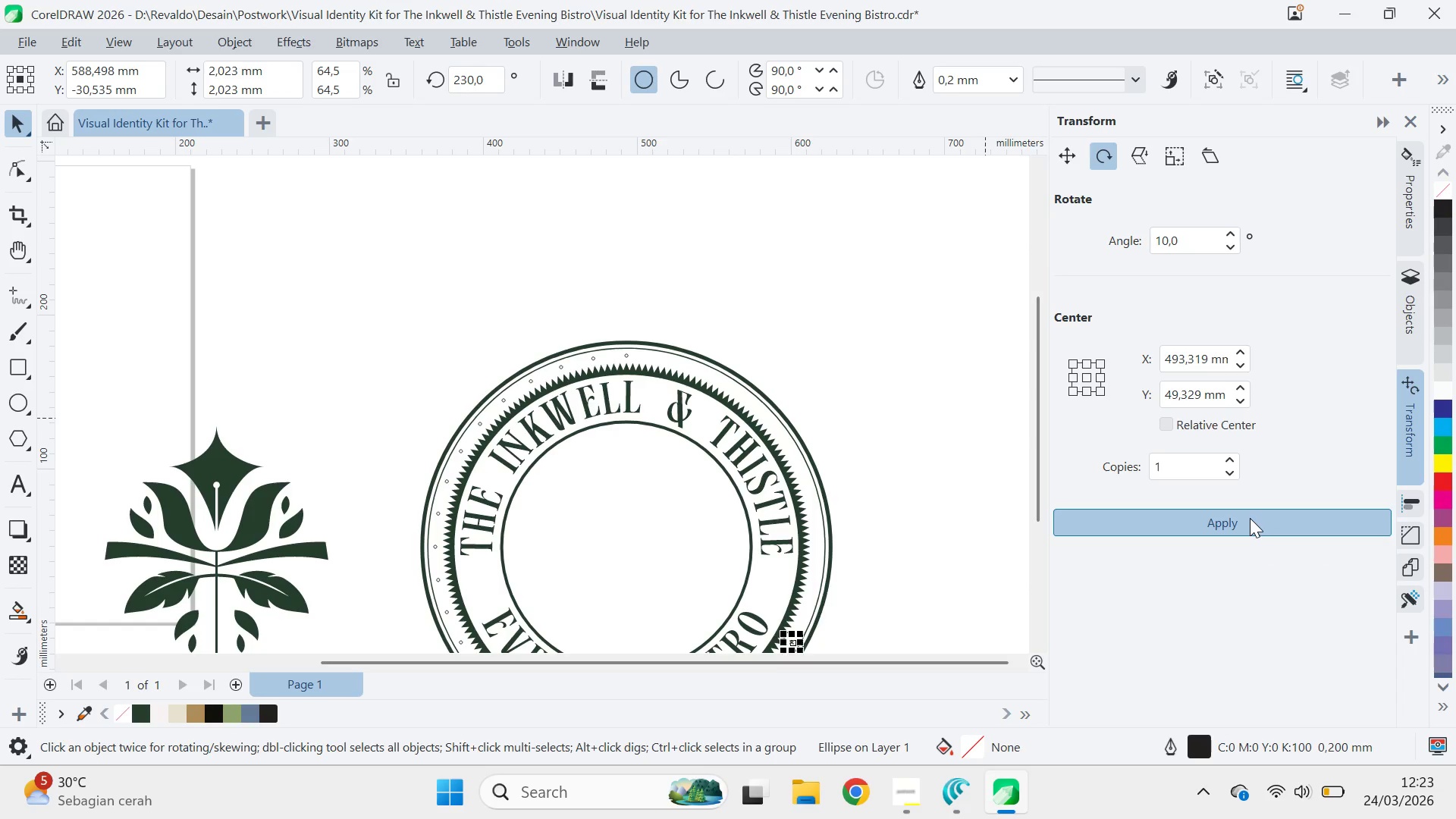 
triple_click([1250, 518])
 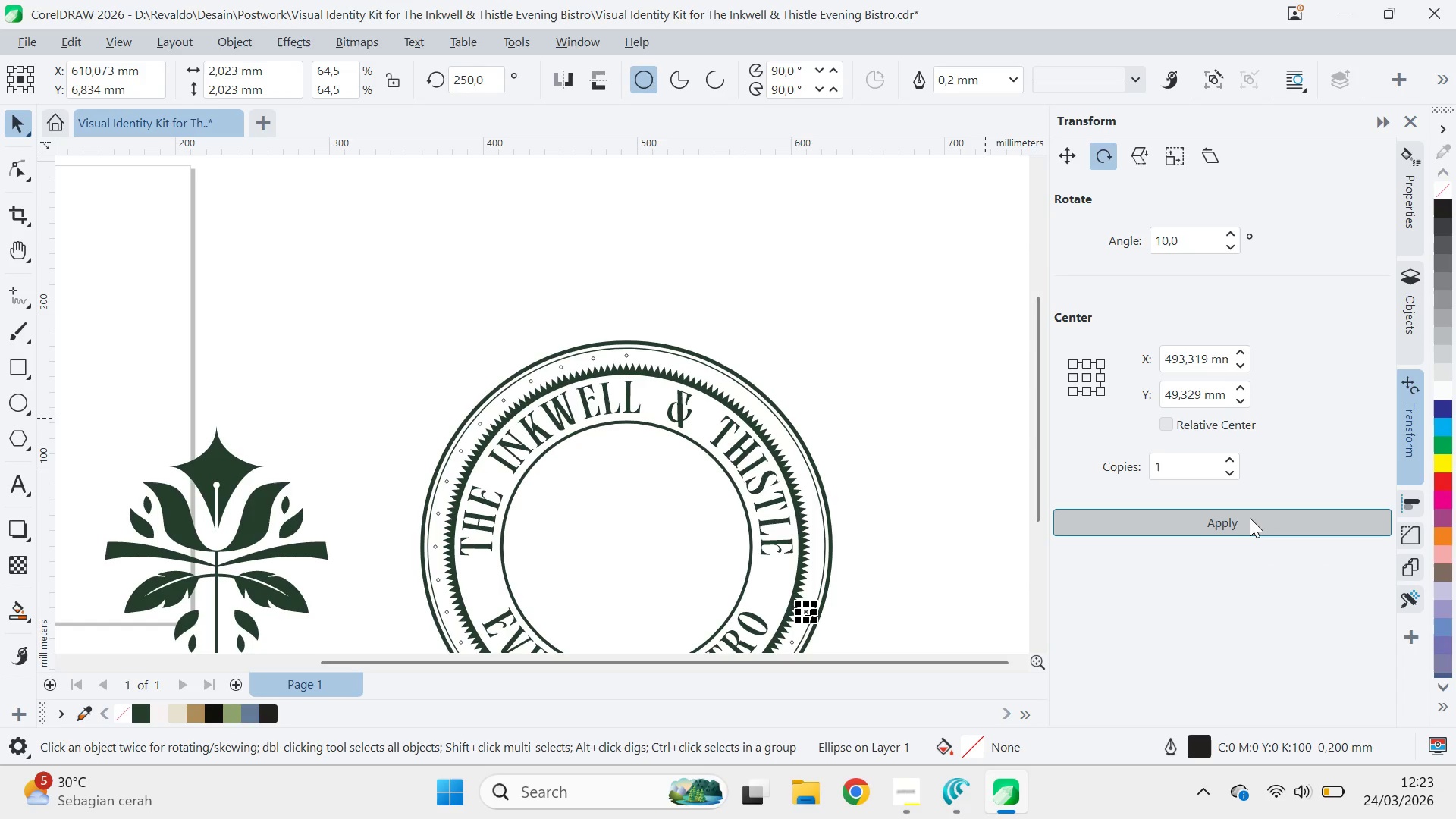 
triple_click([1250, 518])
 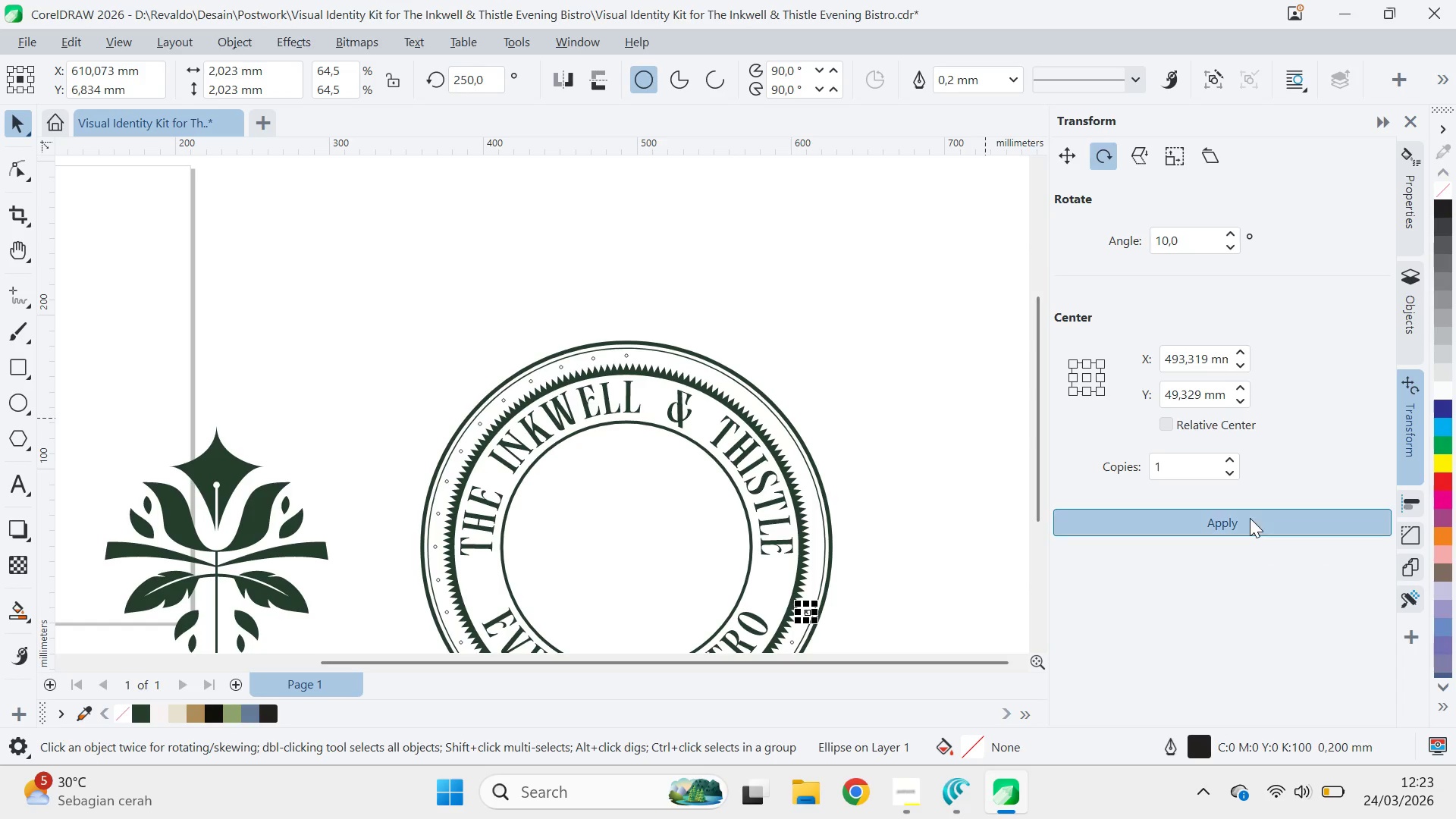 
triple_click([1250, 518])
 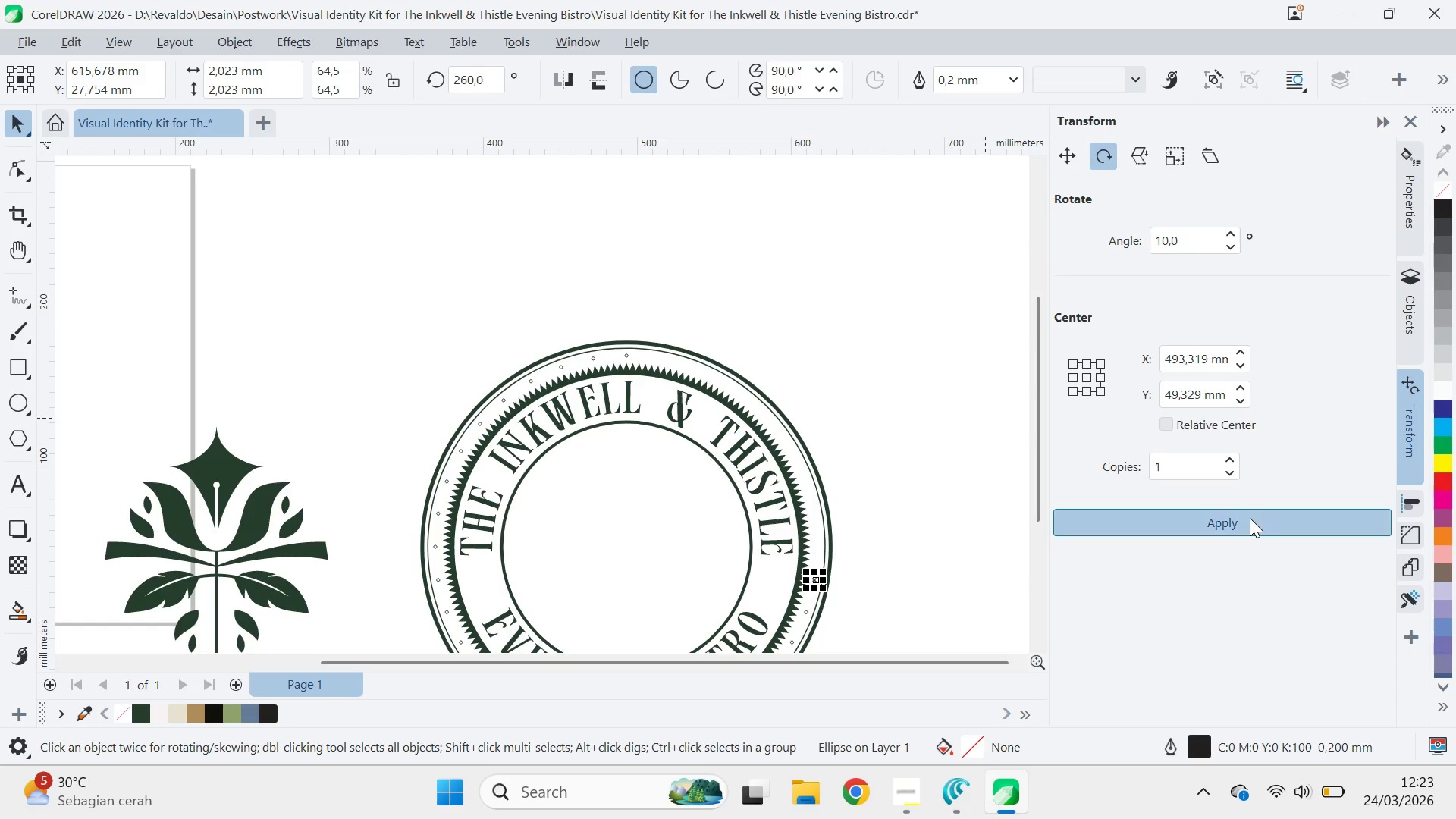 
triple_click([1250, 518])
 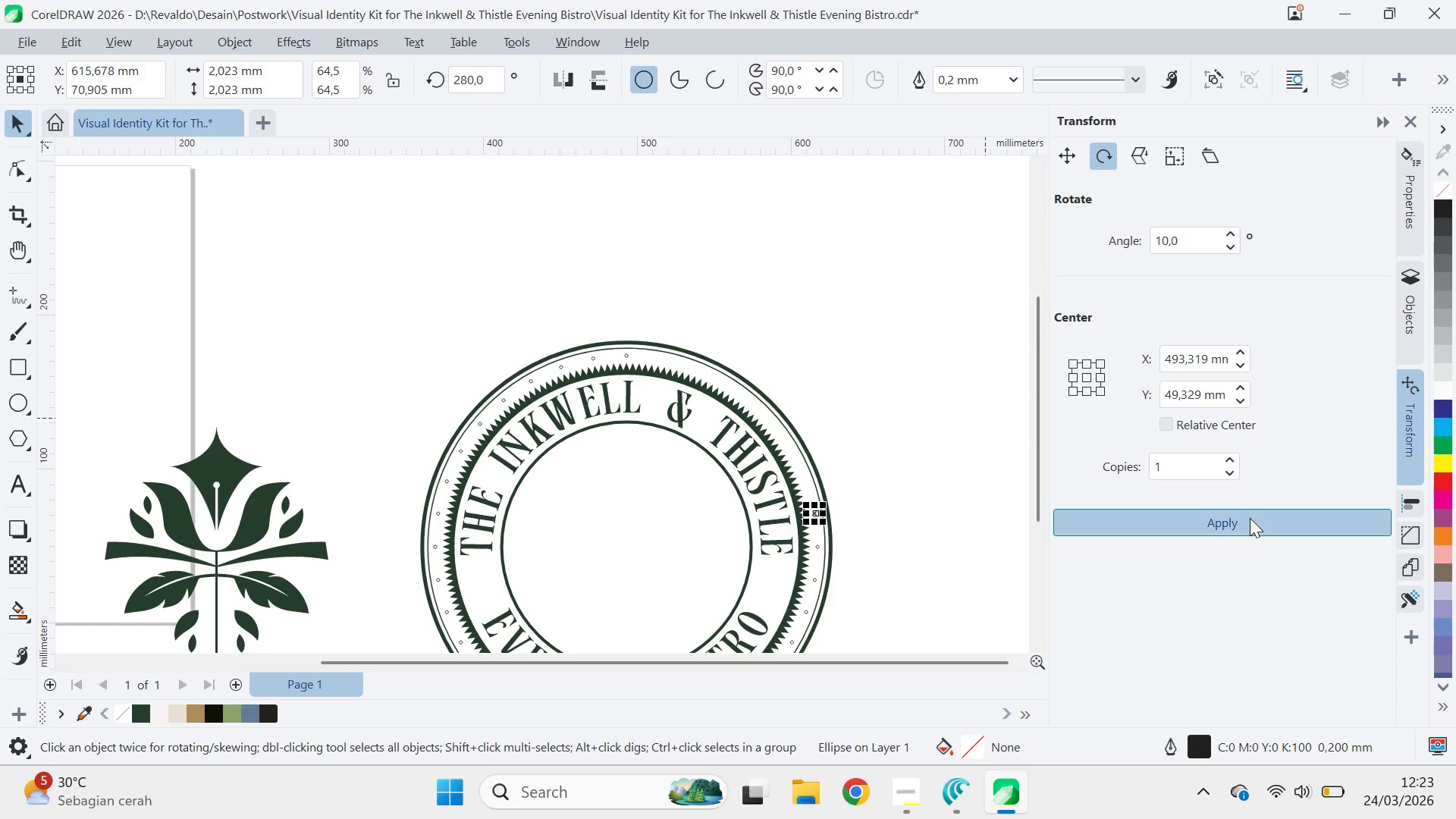 
triple_click([1250, 518])
 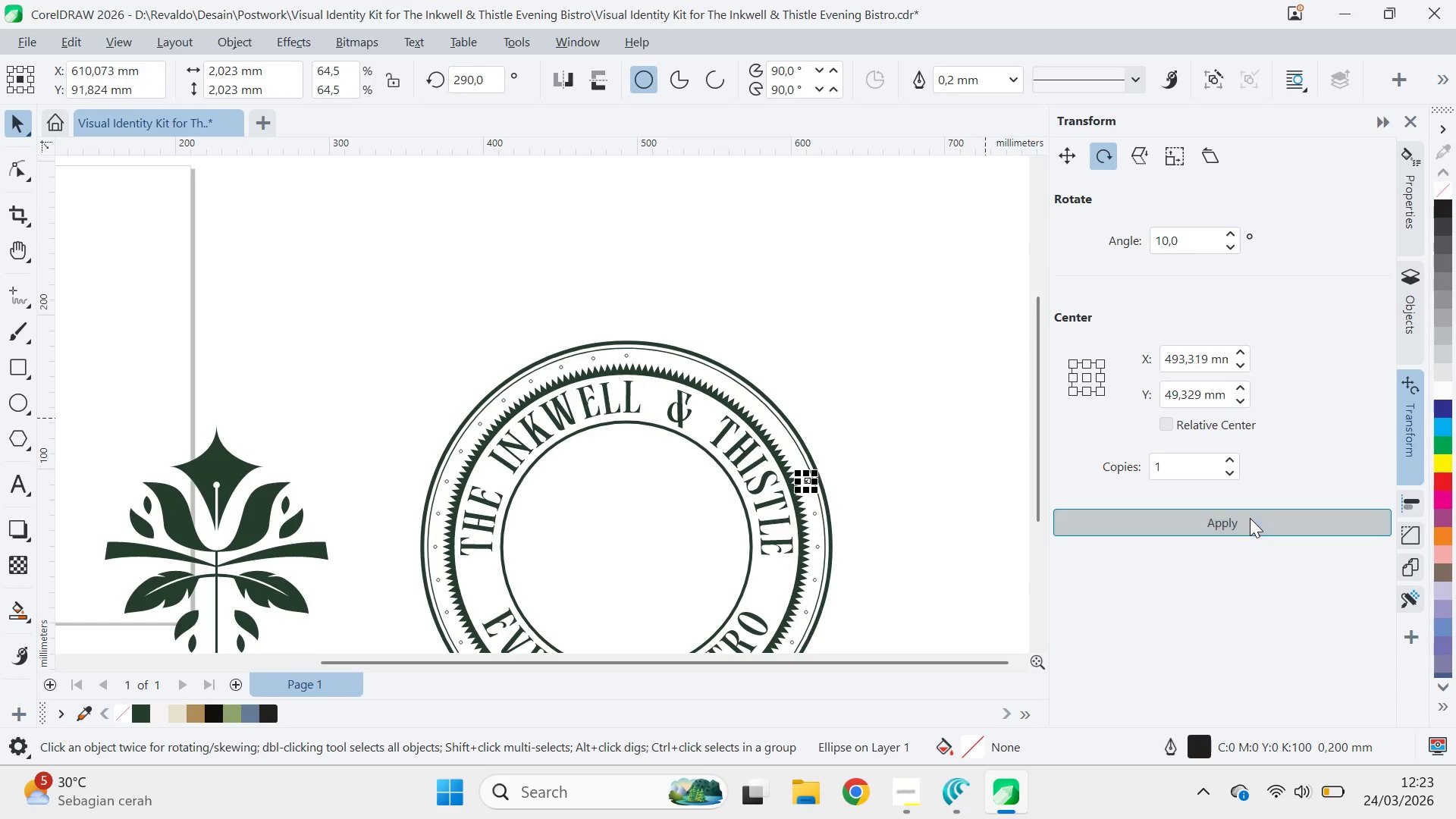 
triple_click([1250, 518])
 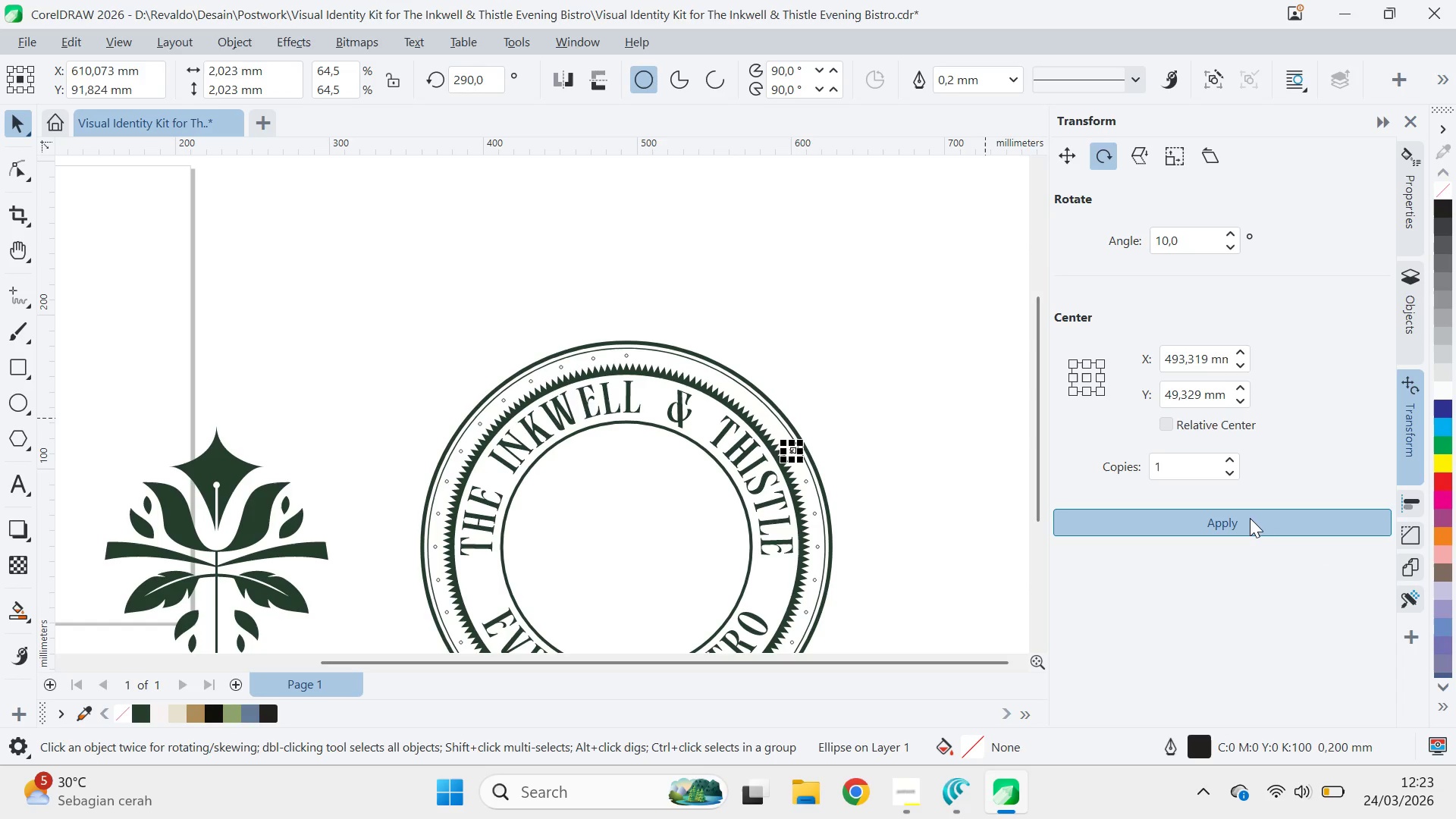 
triple_click([1250, 518])
 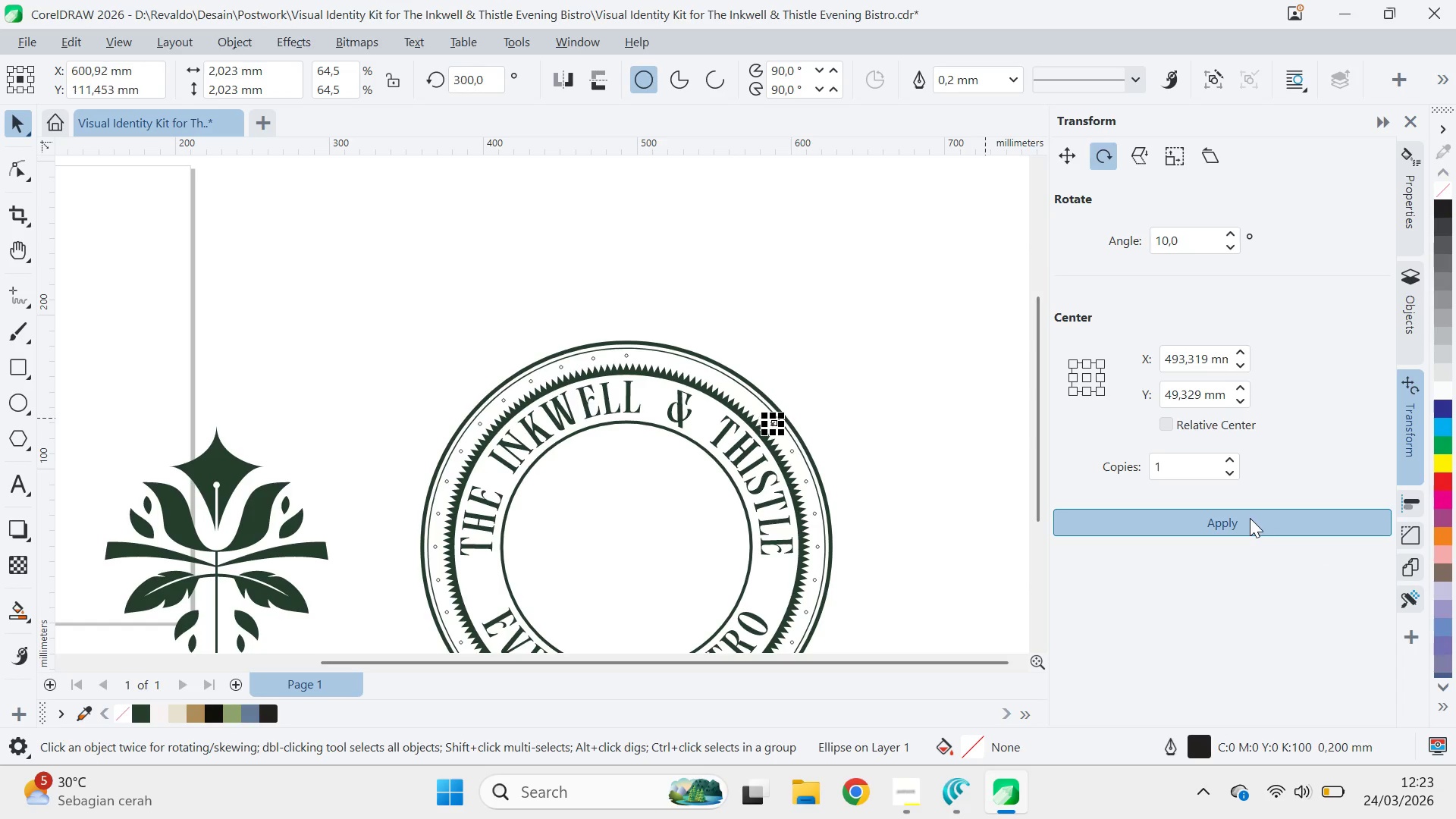 
triple_click([1250, 518])
 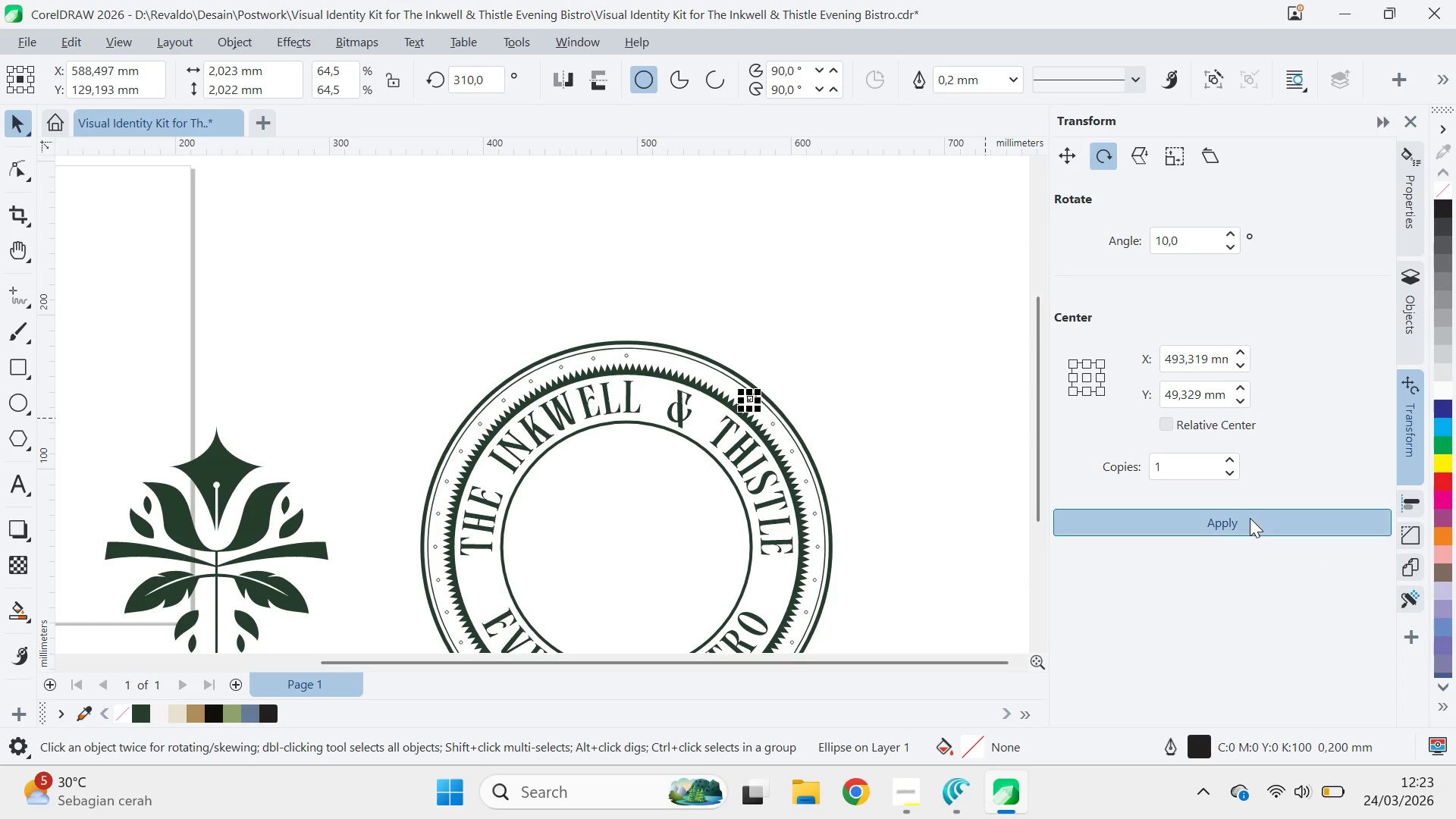 
triple_click([1250, 518])
 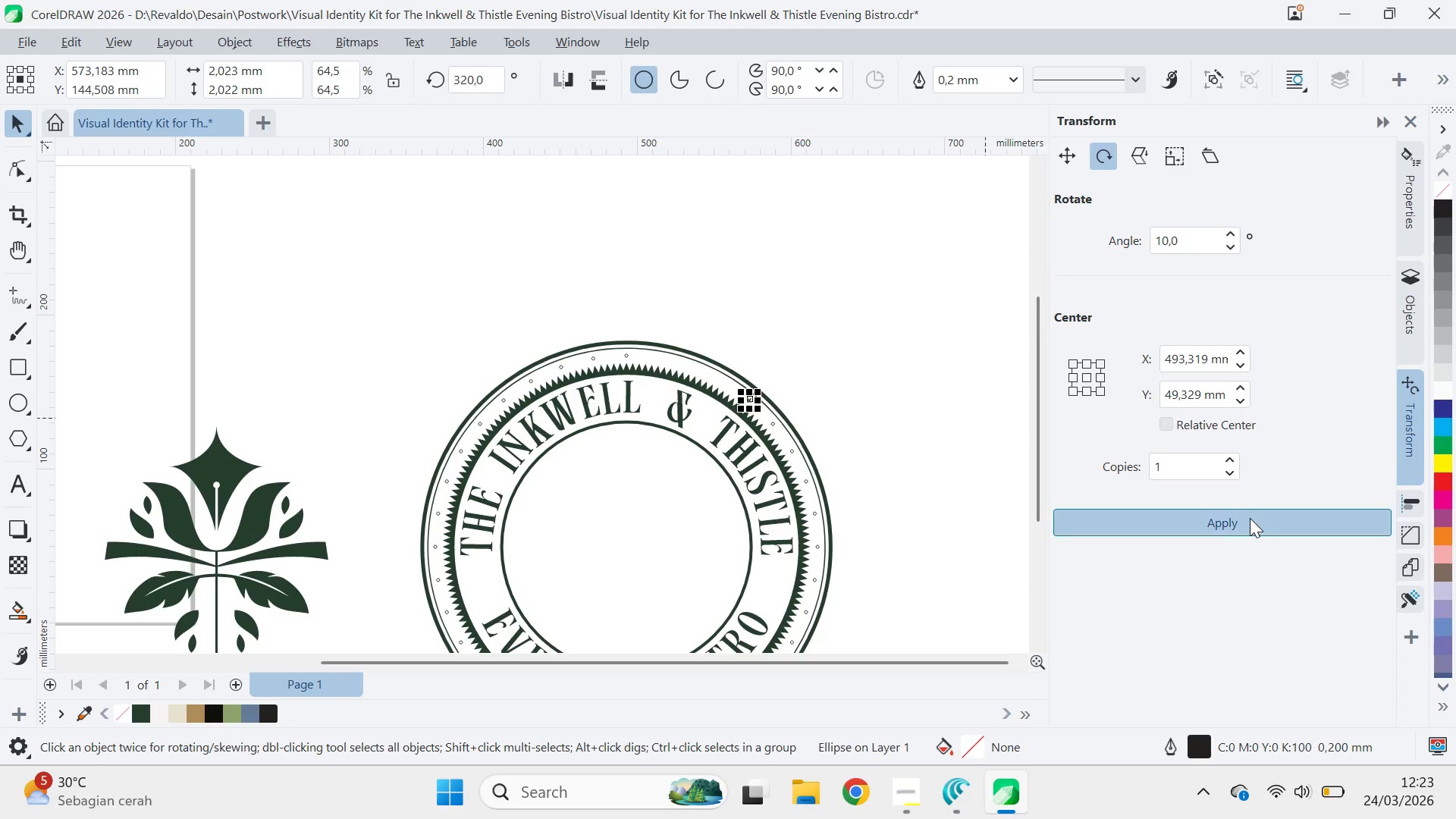 
triple_click([1250, 518])
 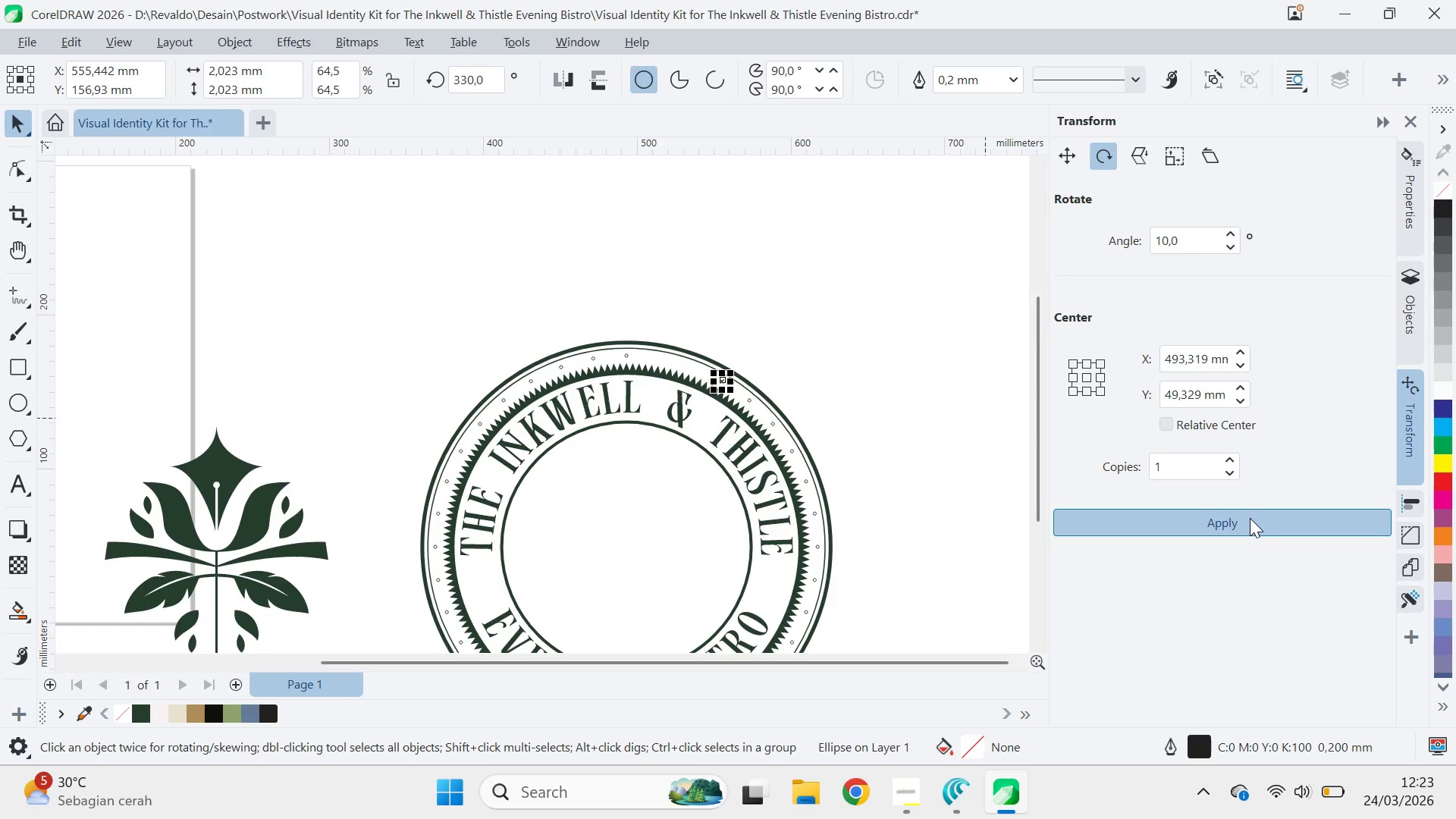 
triple_click([1250, 518])
 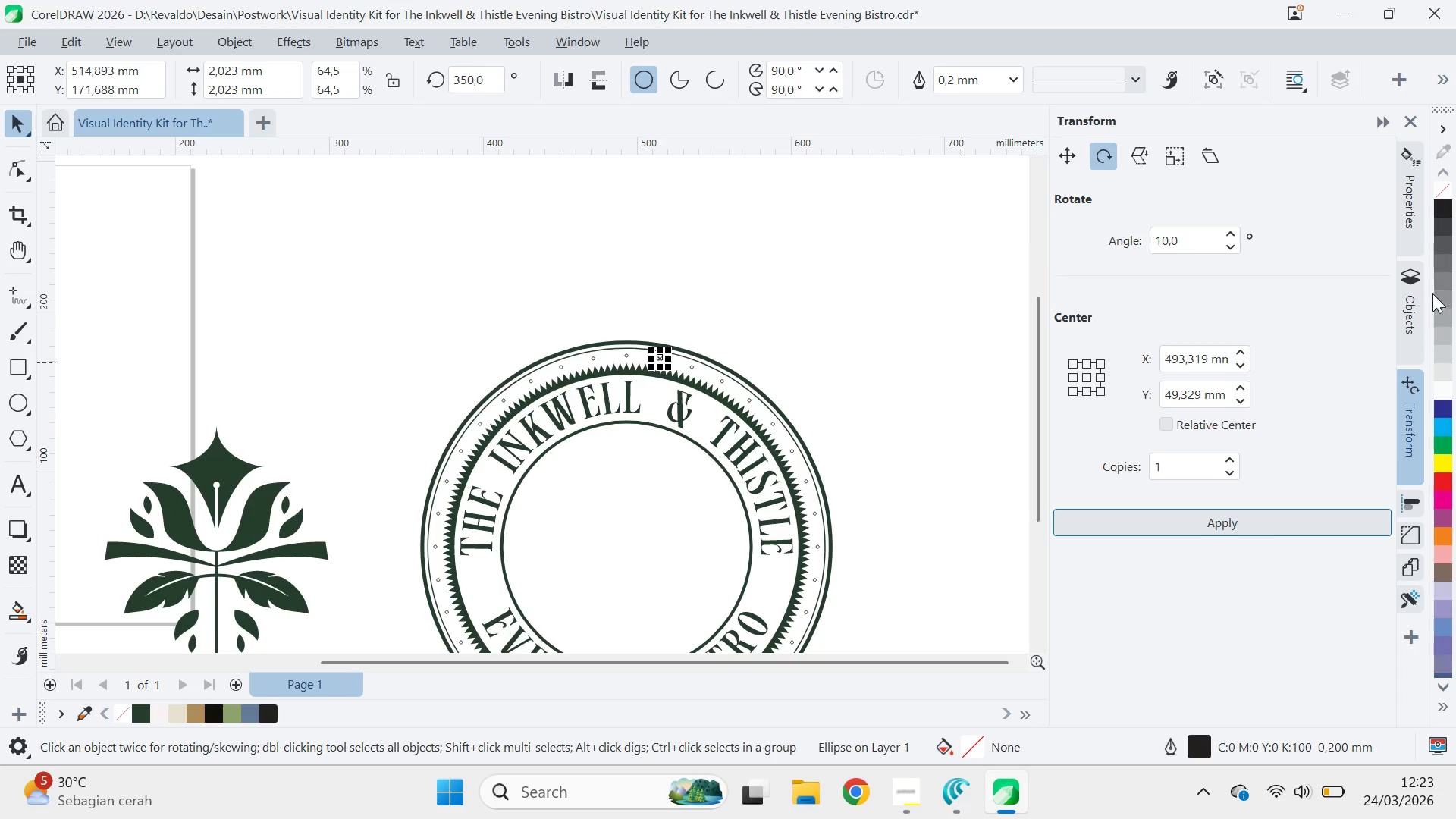 
left_click([1413, 276])
 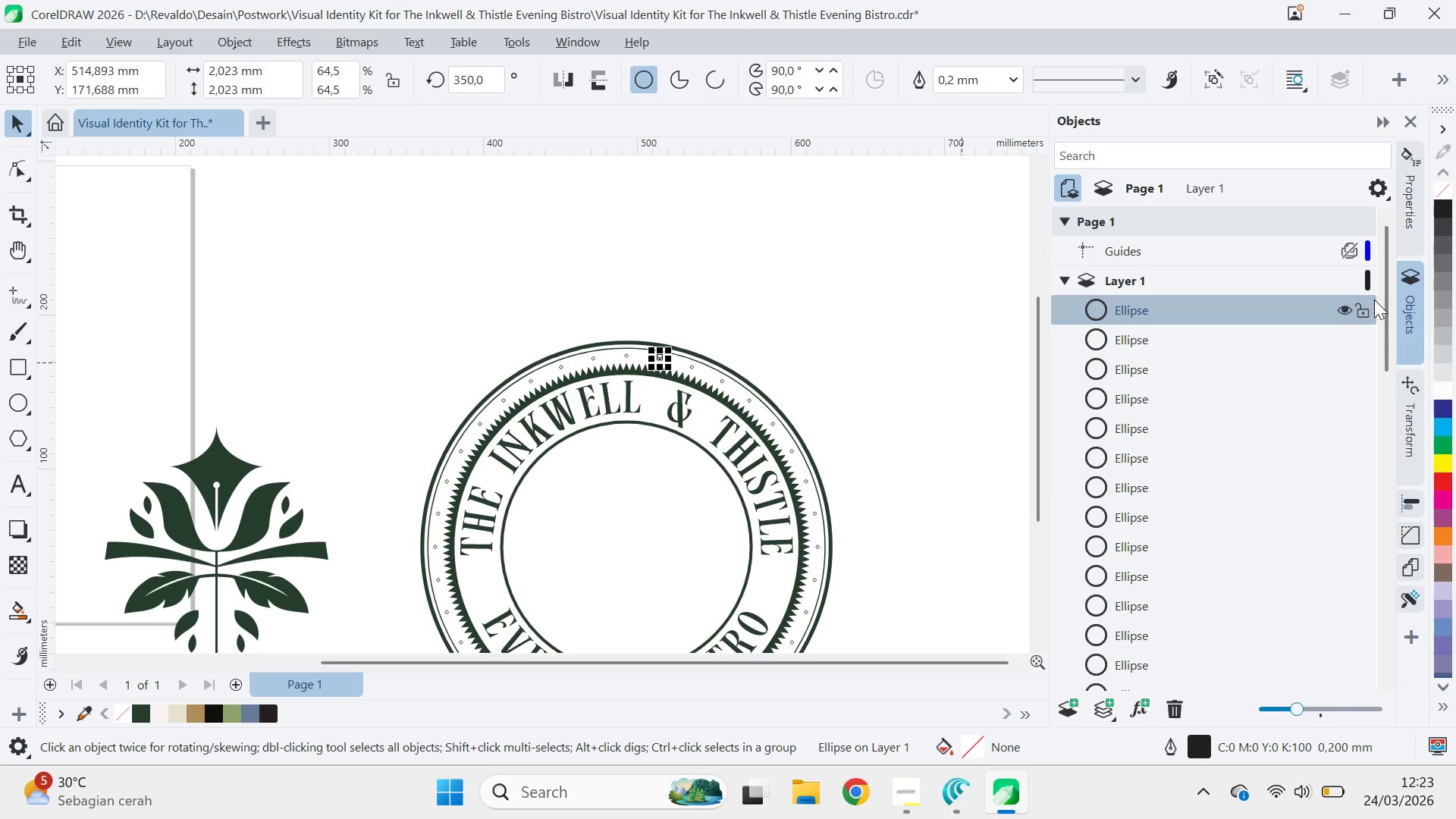 
left_click_drag(start_coordinate=[1383, 290], to_coordinate=[1373, 550])
 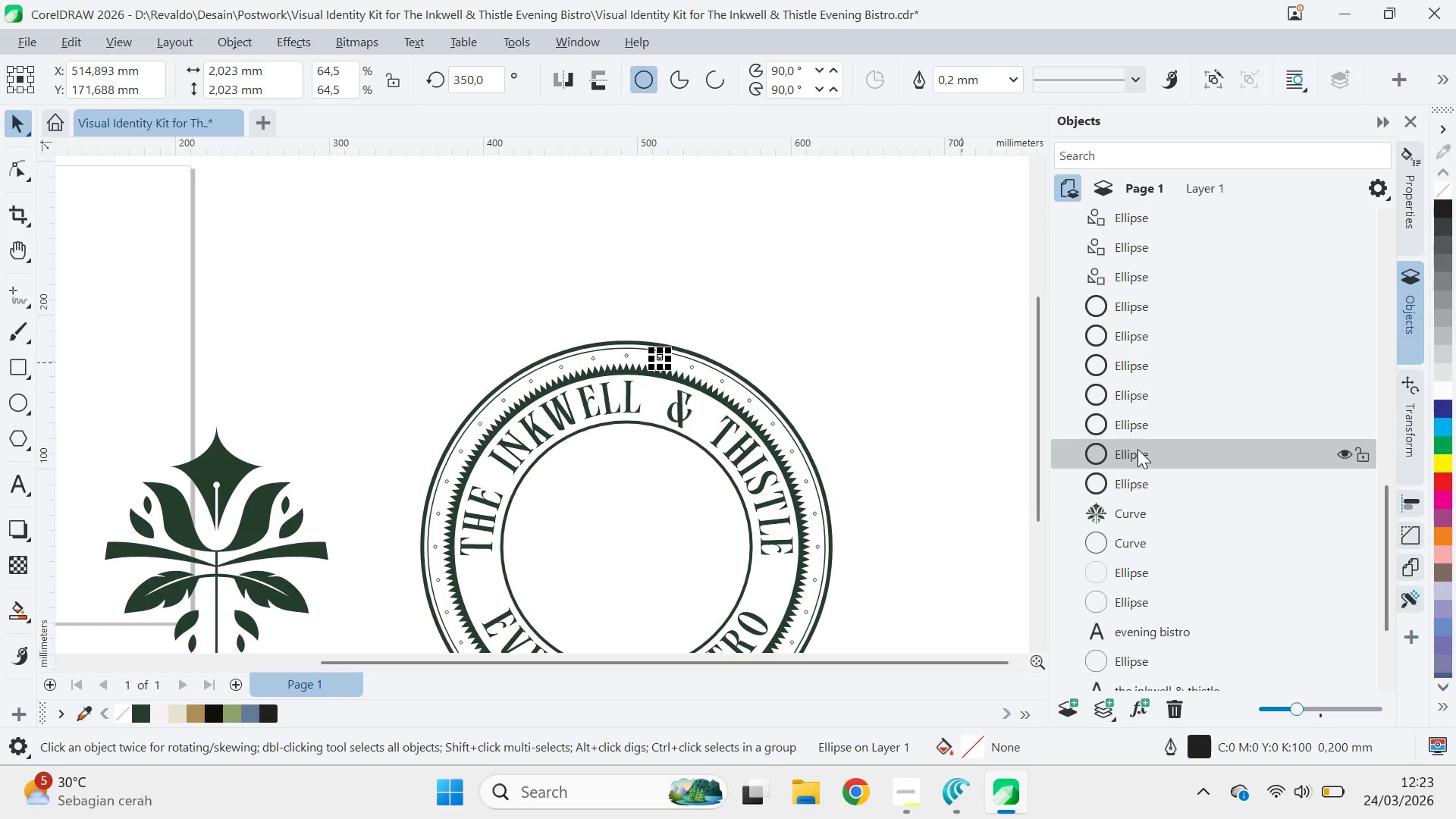 
hold_key(key=ShiftLeft, duration=0.94)
left_click([1149, 471])
 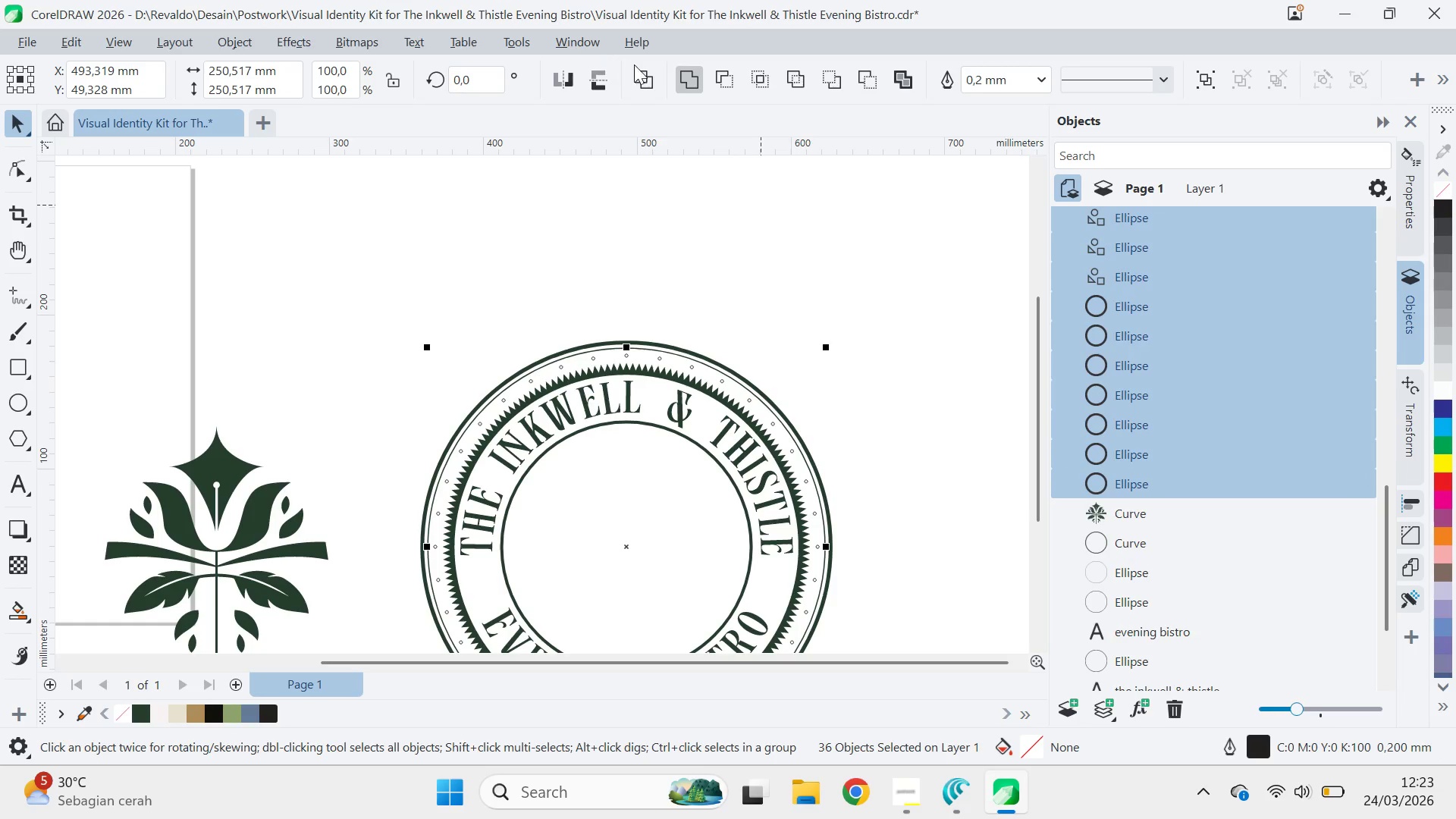 
left_click_drag(start_coordinate=[681, 64], to_coordinate=[686, 71])
 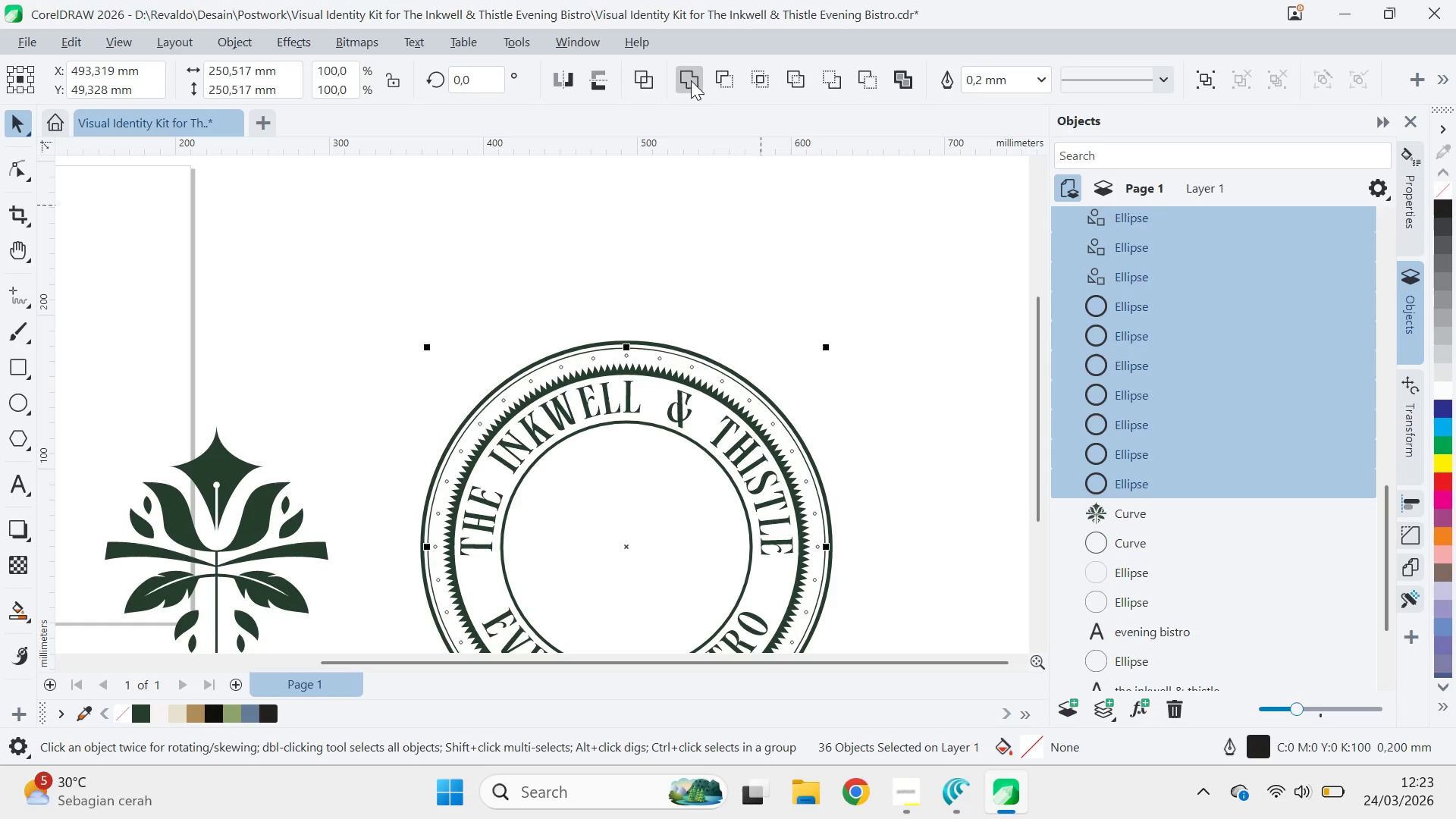 
double_click([691, 80])
 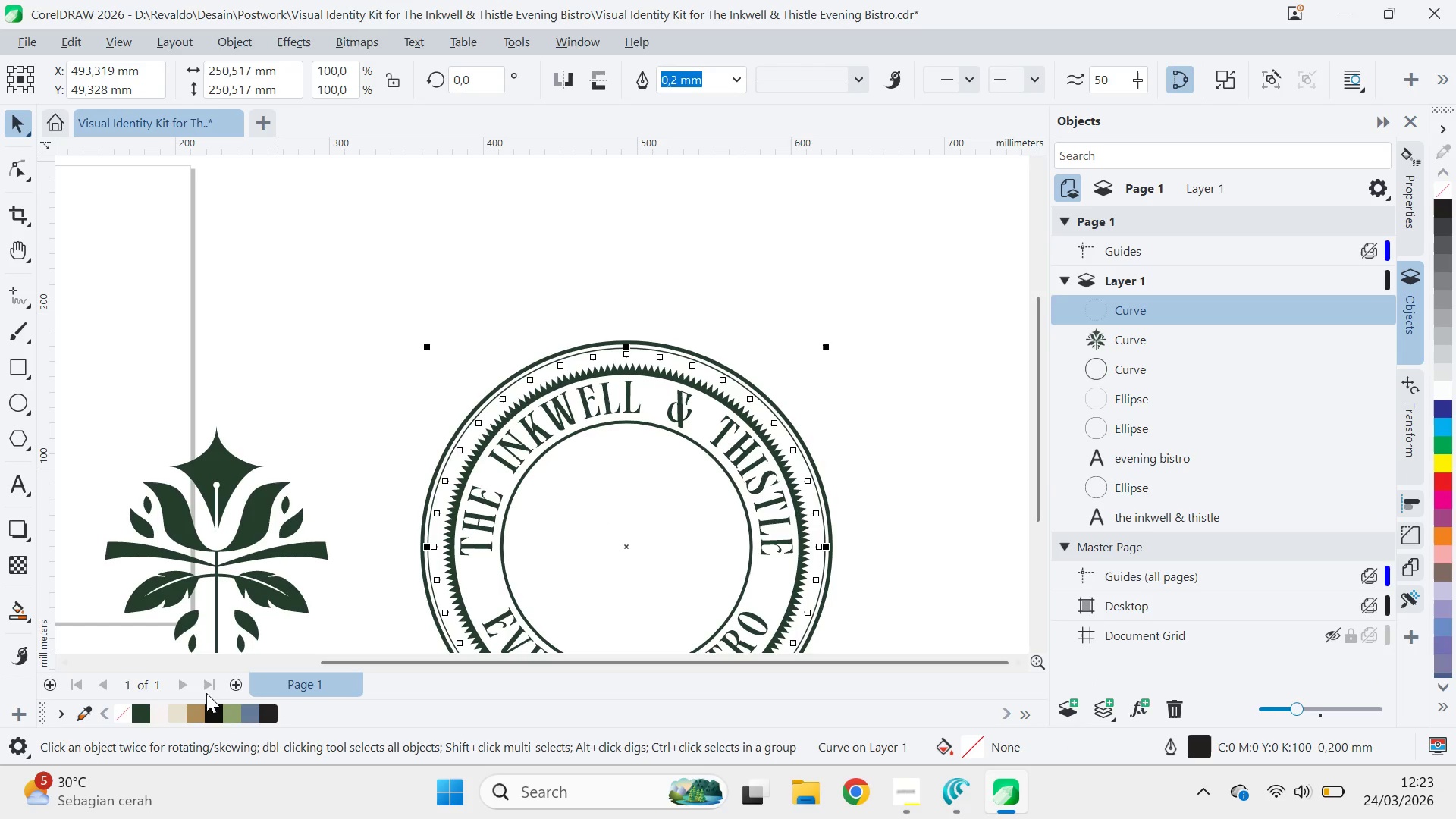 
left_click([142, 717])
 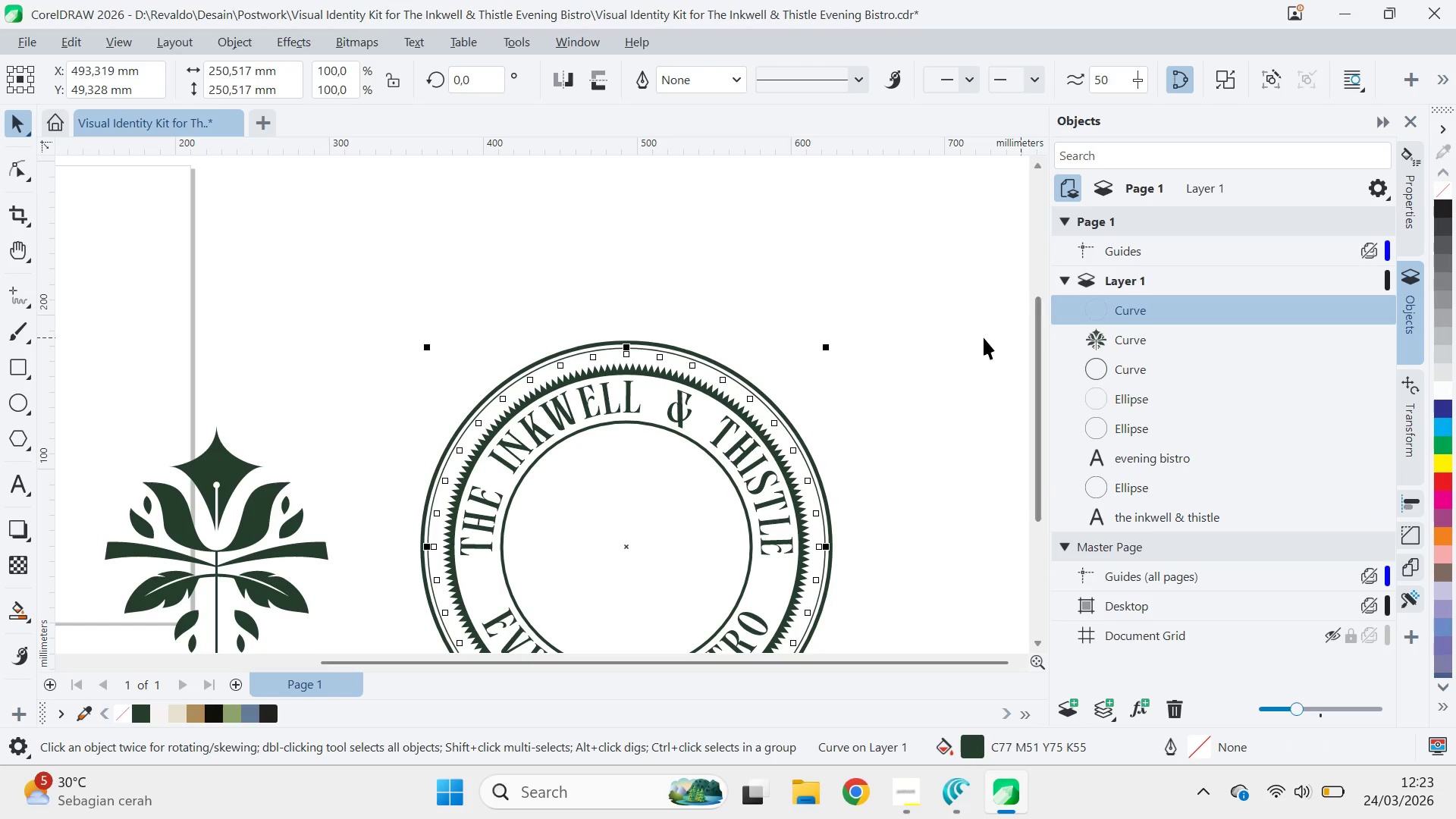 
scroll: coordinate [637, 339], scroll_direction: up, amount: 4.0
 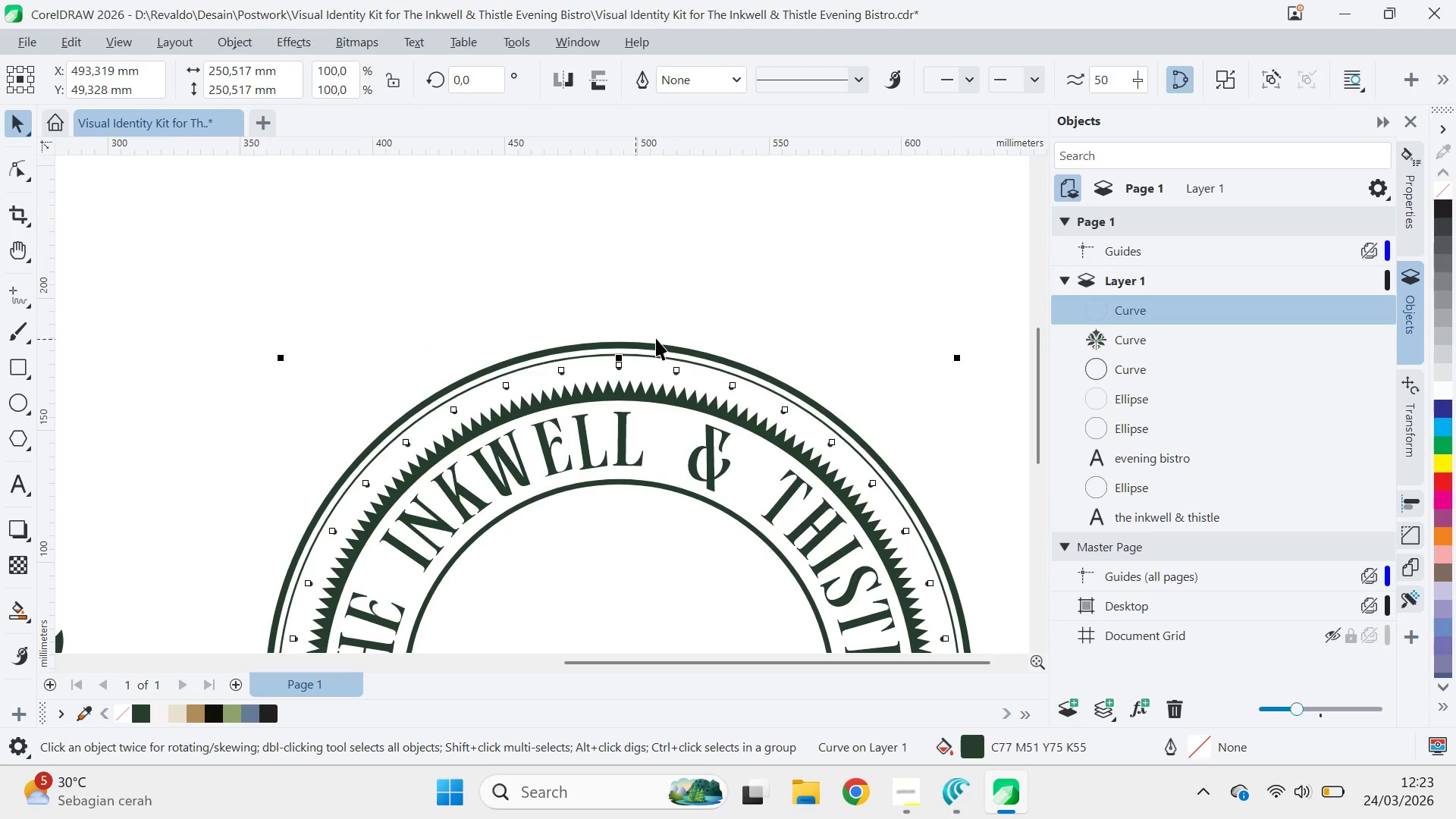 
scroll: coordinate [677, 359], scroll_direction: none, amount: 0.0
 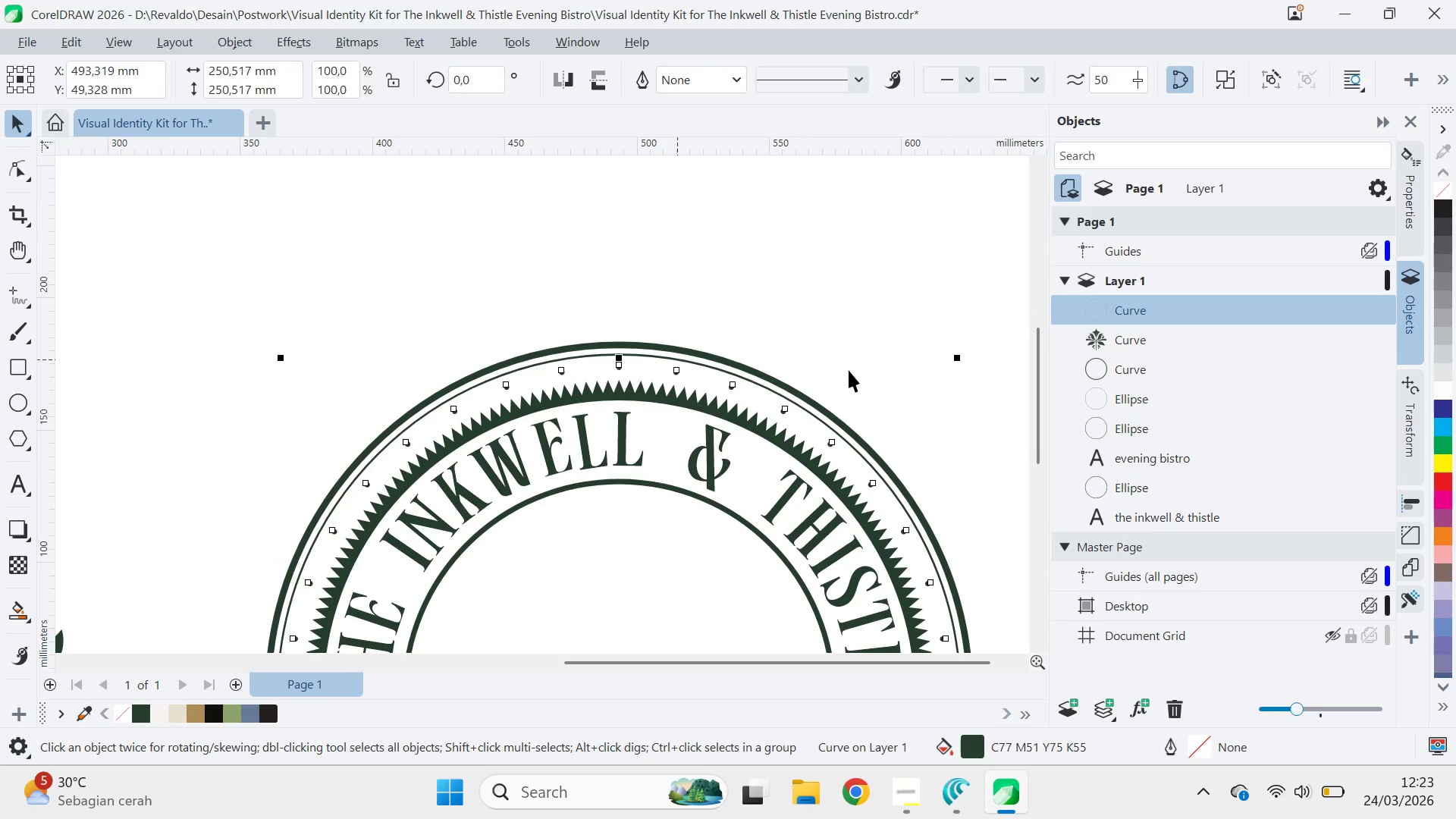 
hold_key(key=ShiftLeft, duration=1.5)
left_click_drag(start_coordinate=[960, 359], to_coordinate=[969, 362])
 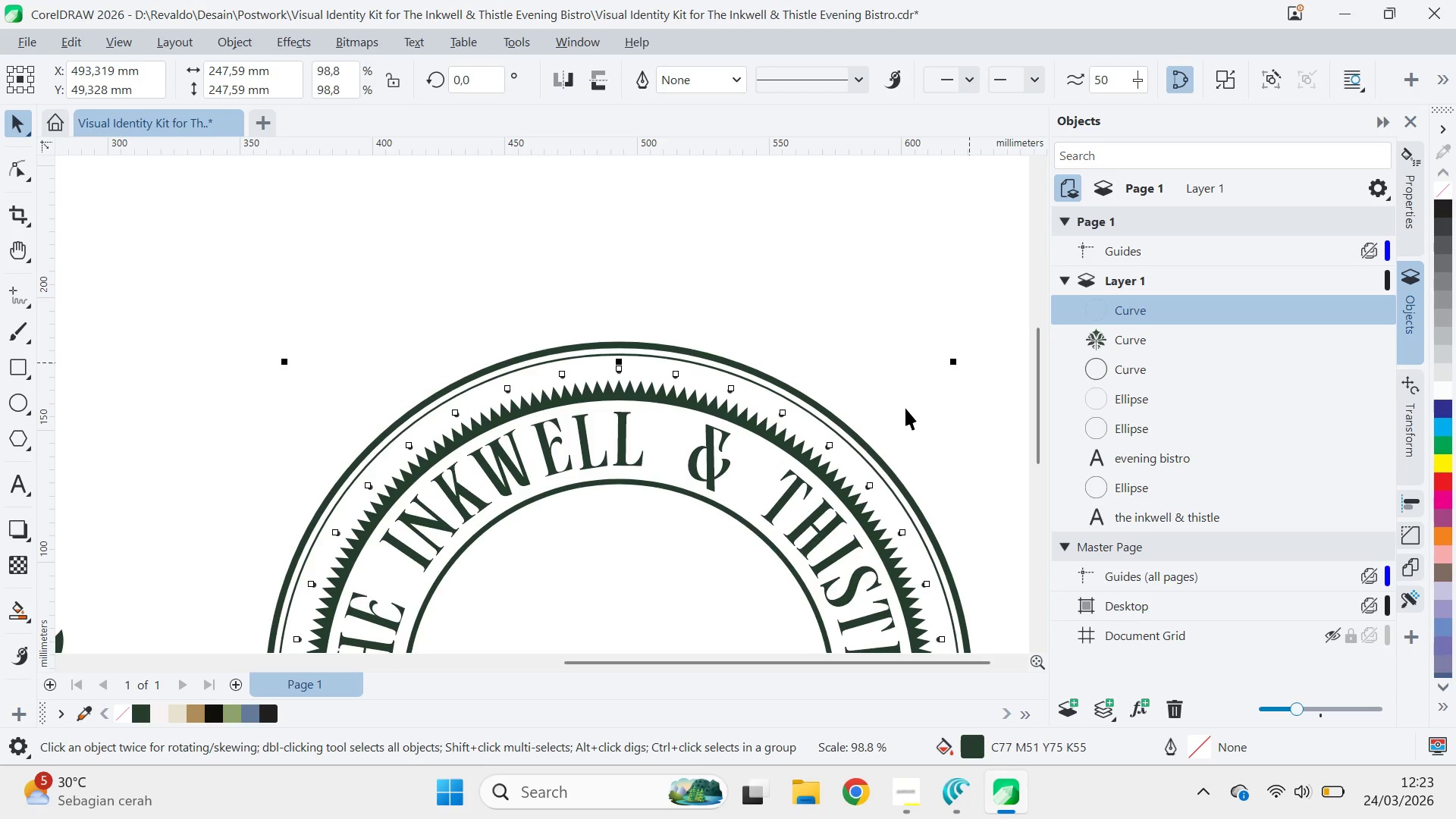 
key(Shift+ShiftLeft)
 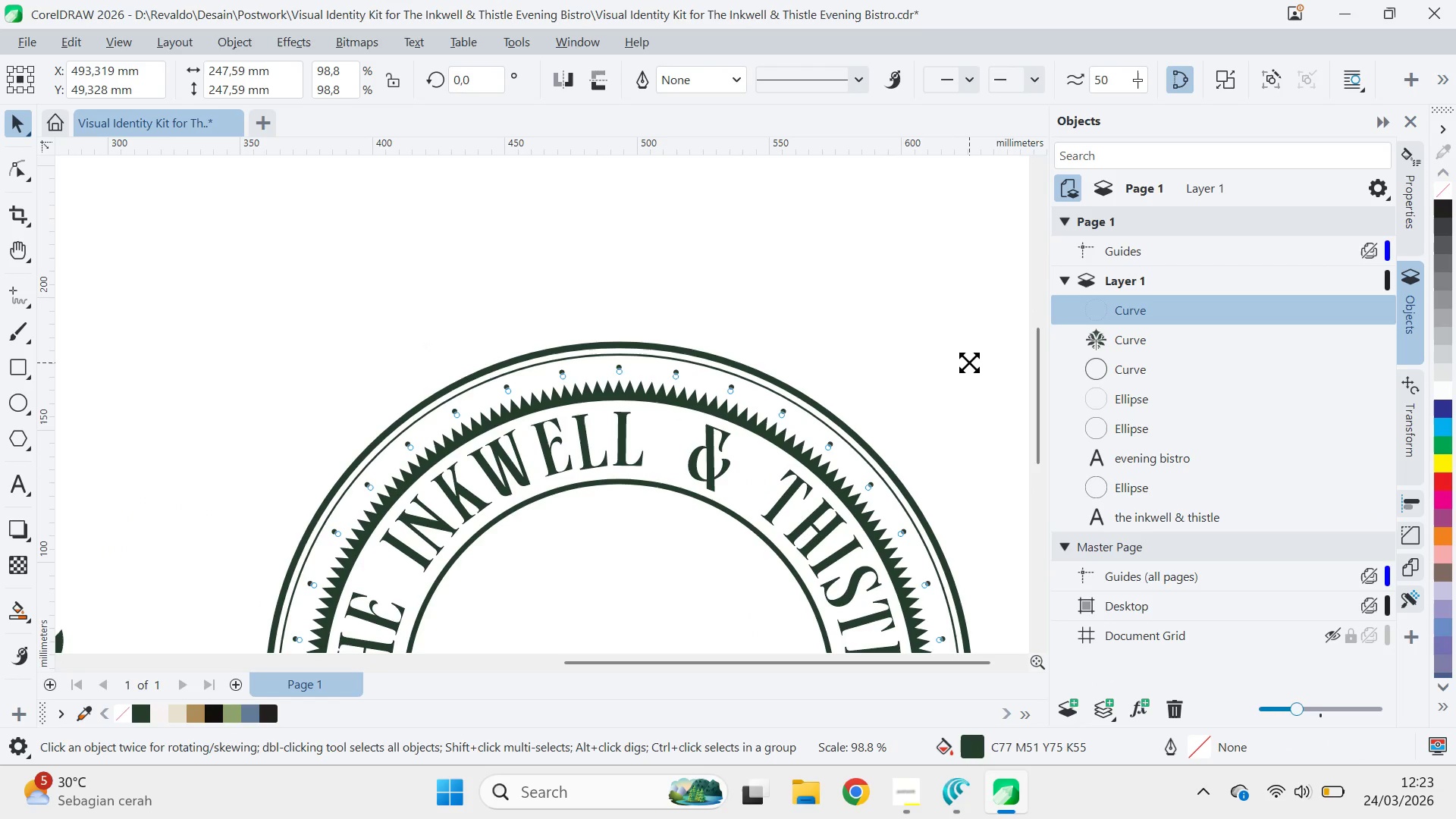 
key(Shift+ShiftLeft)
 